 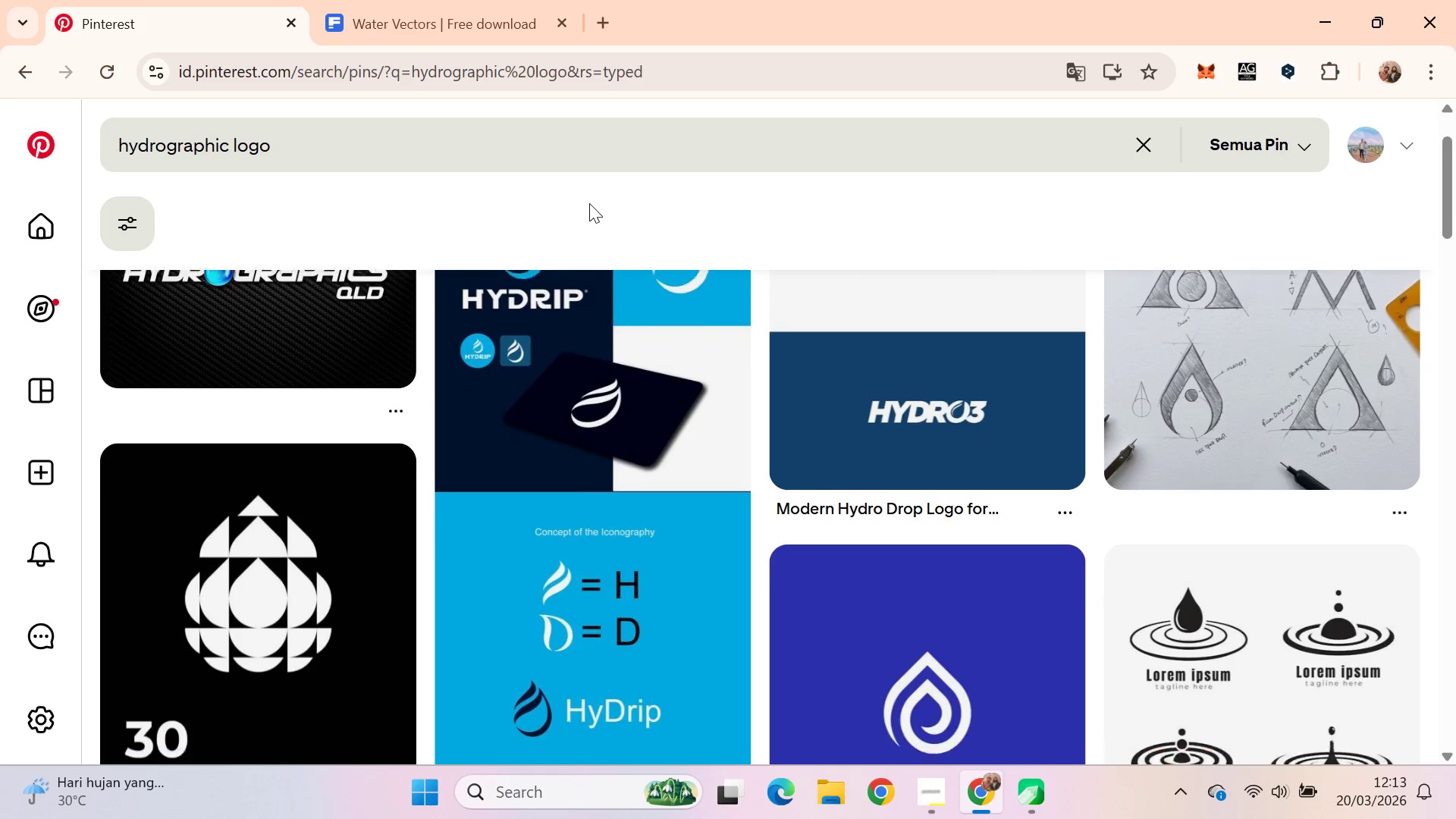 
key(ArrowDown)
 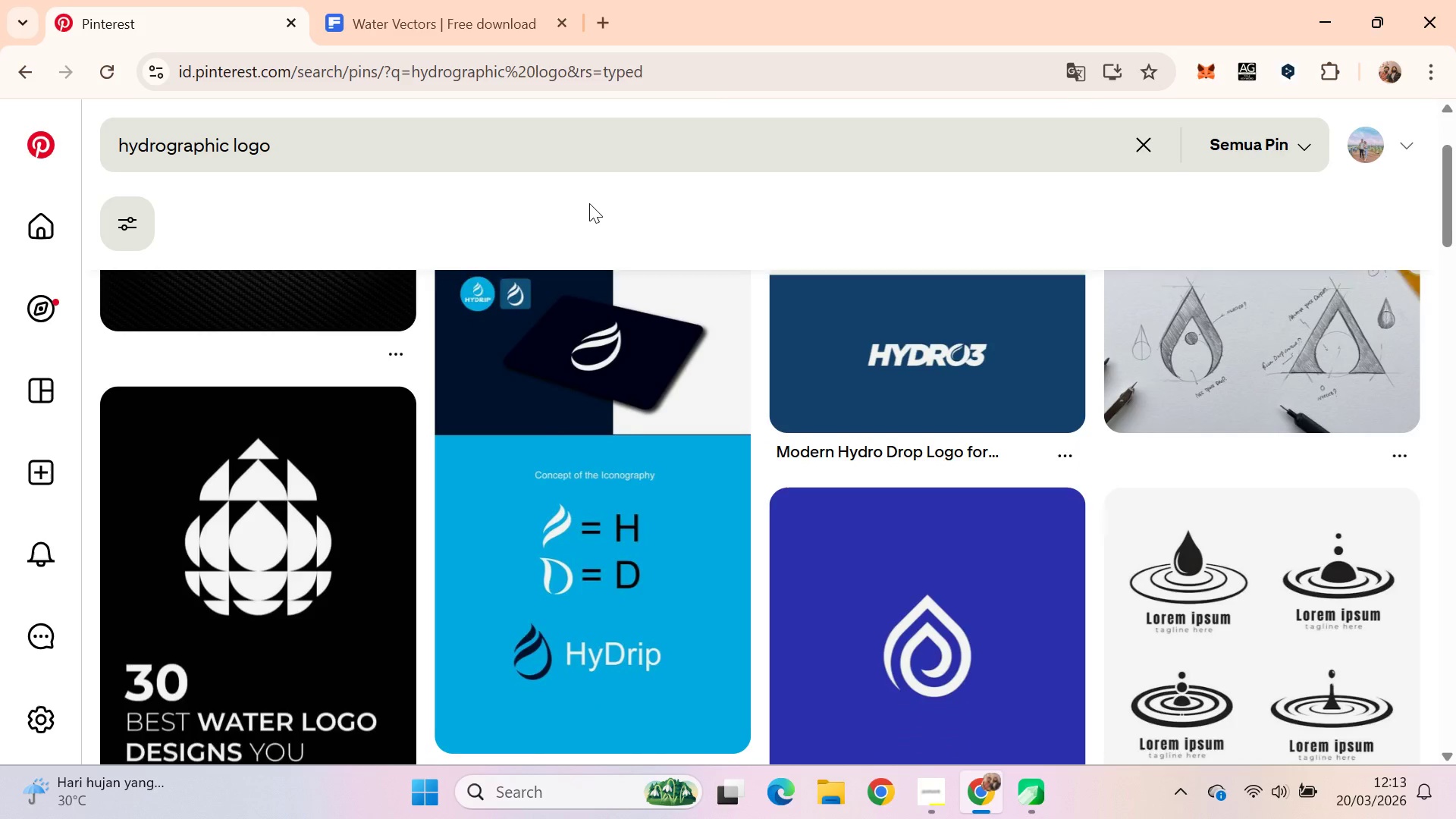 
hold_key(key=ArrowDown, duration=0.59)
 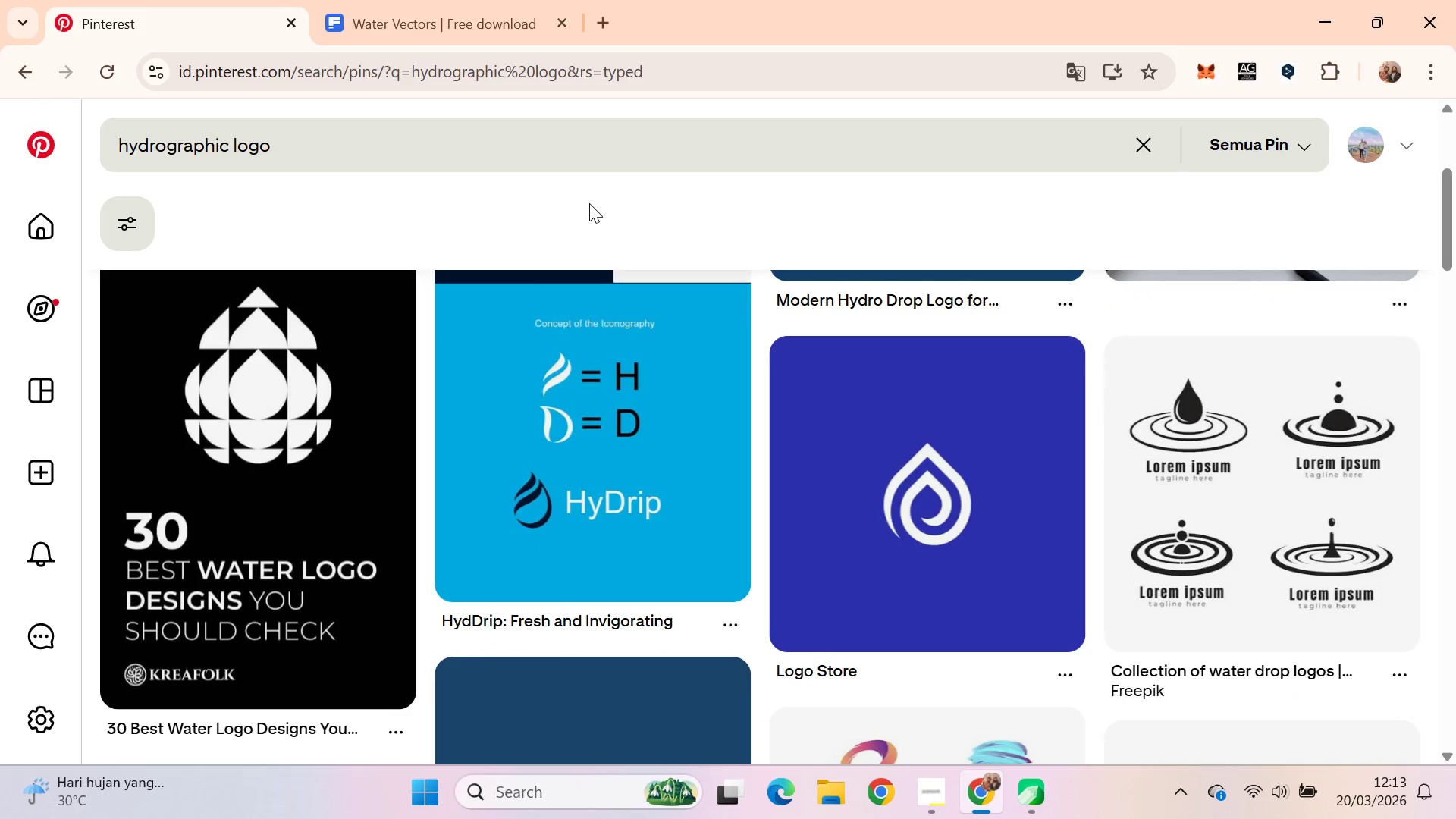 
key(ArrowDown)
 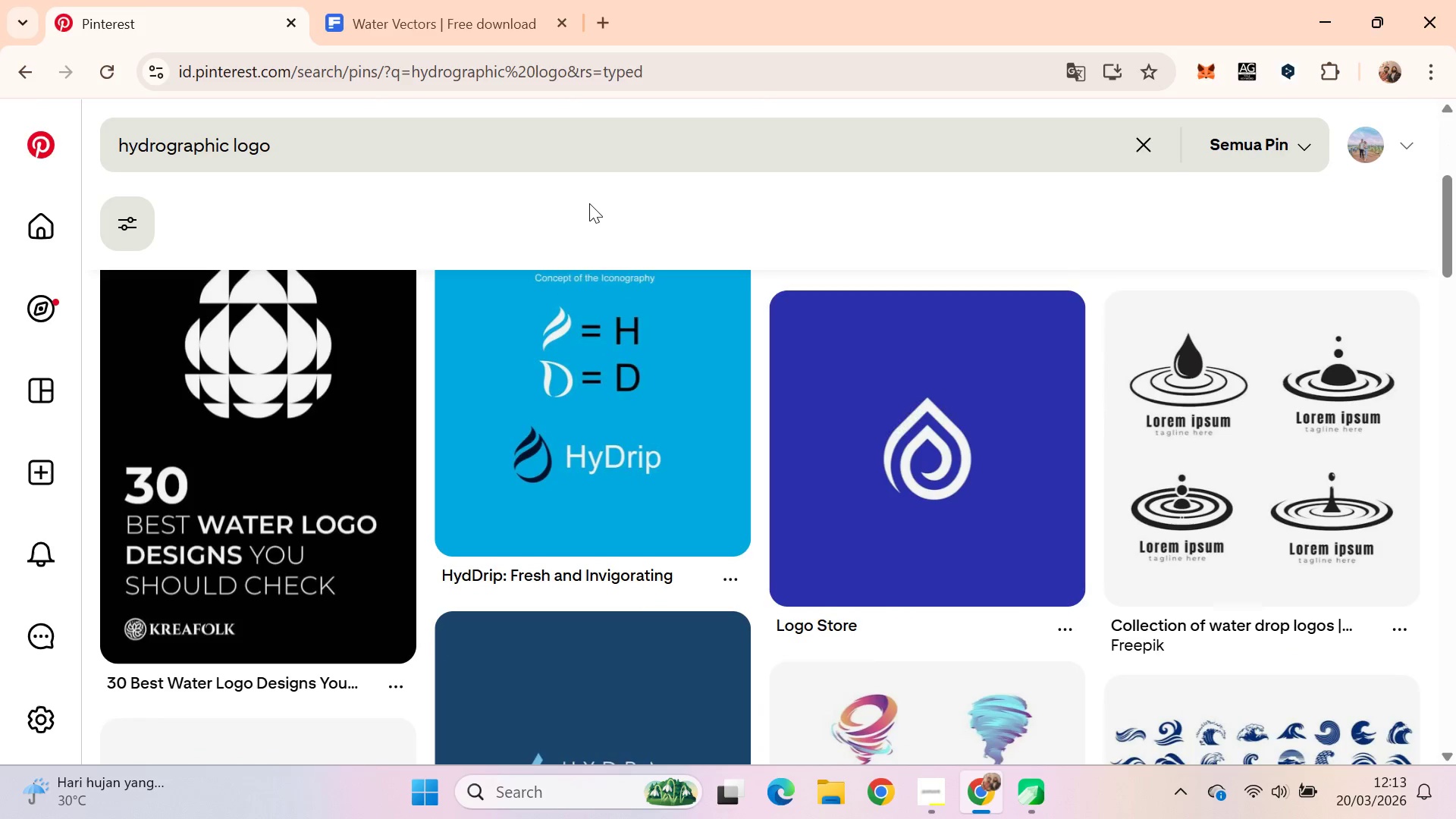 
key(ArrowDown)
 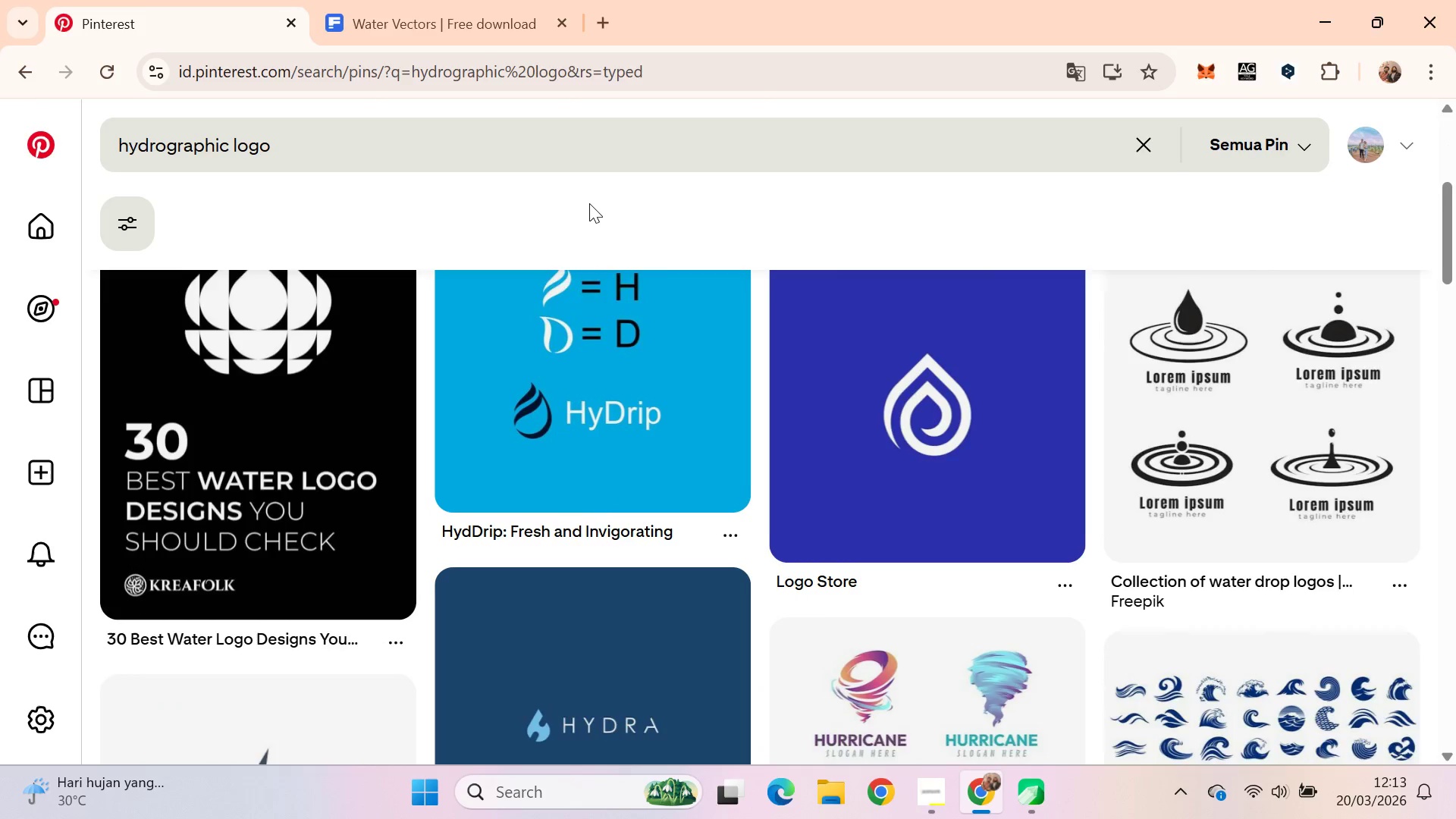 
hold_key(key=ArrowDown, duration=0.69)
 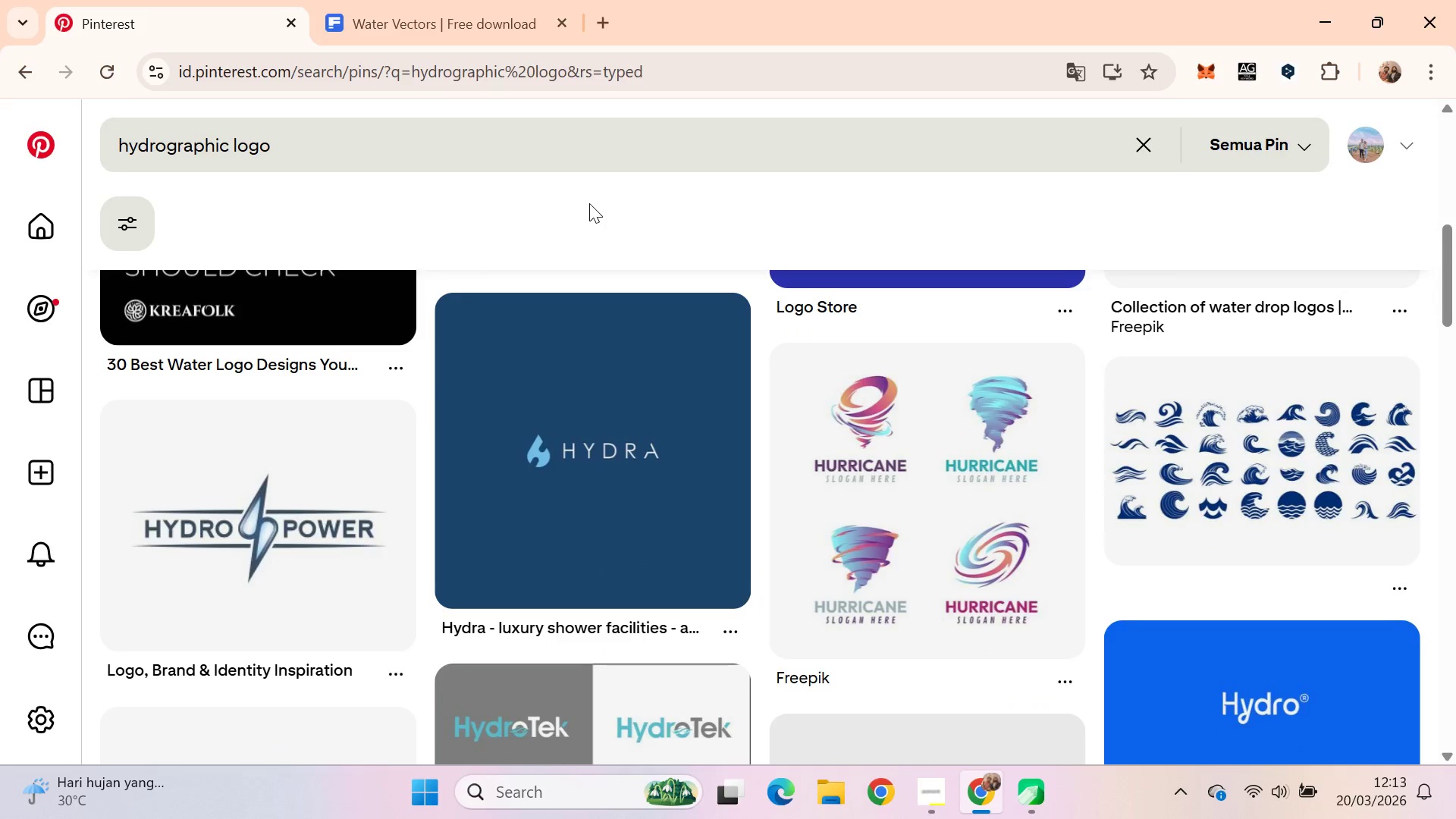 
key(ArrowDown)
 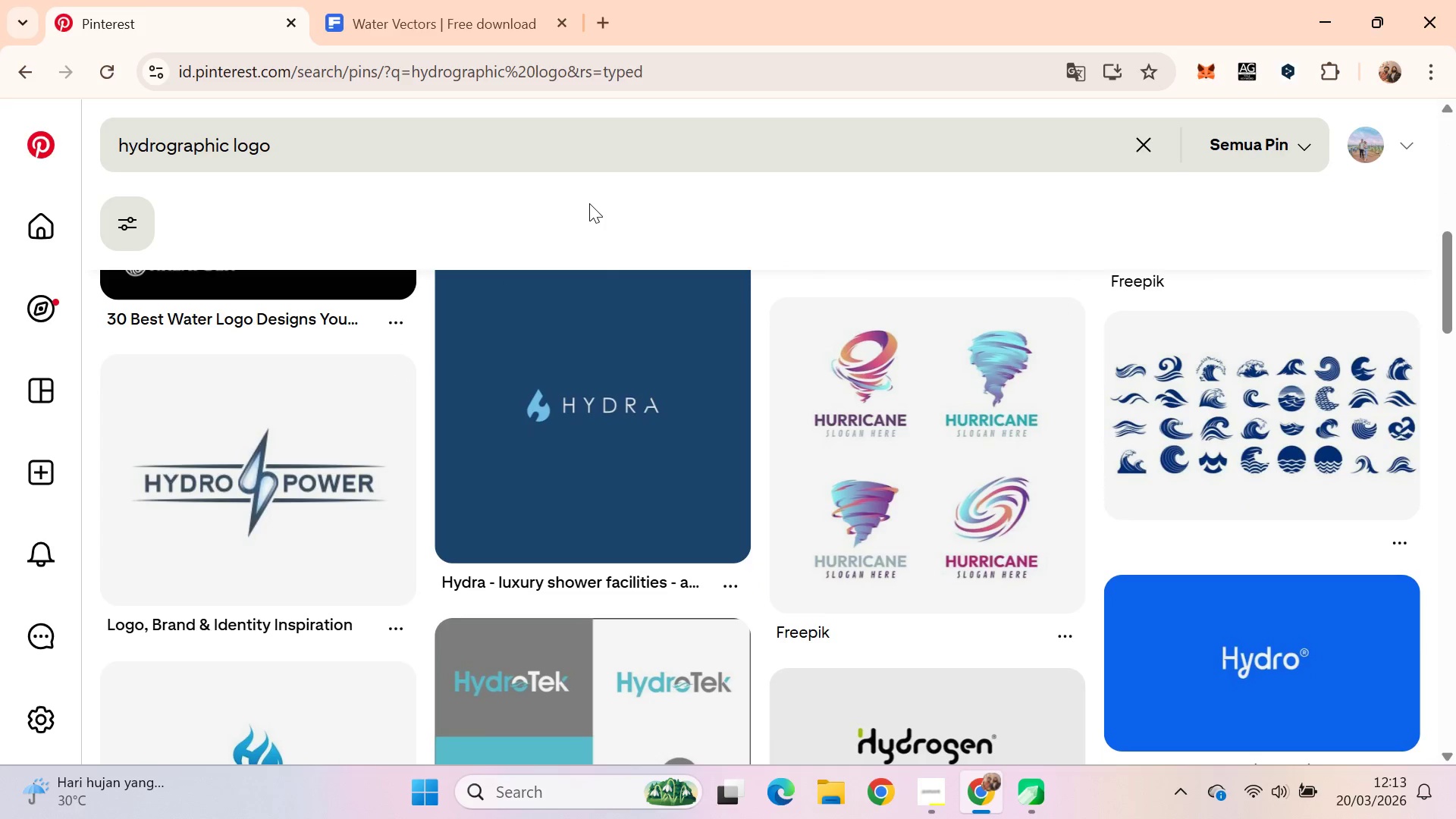 
key(ArrowDown)
 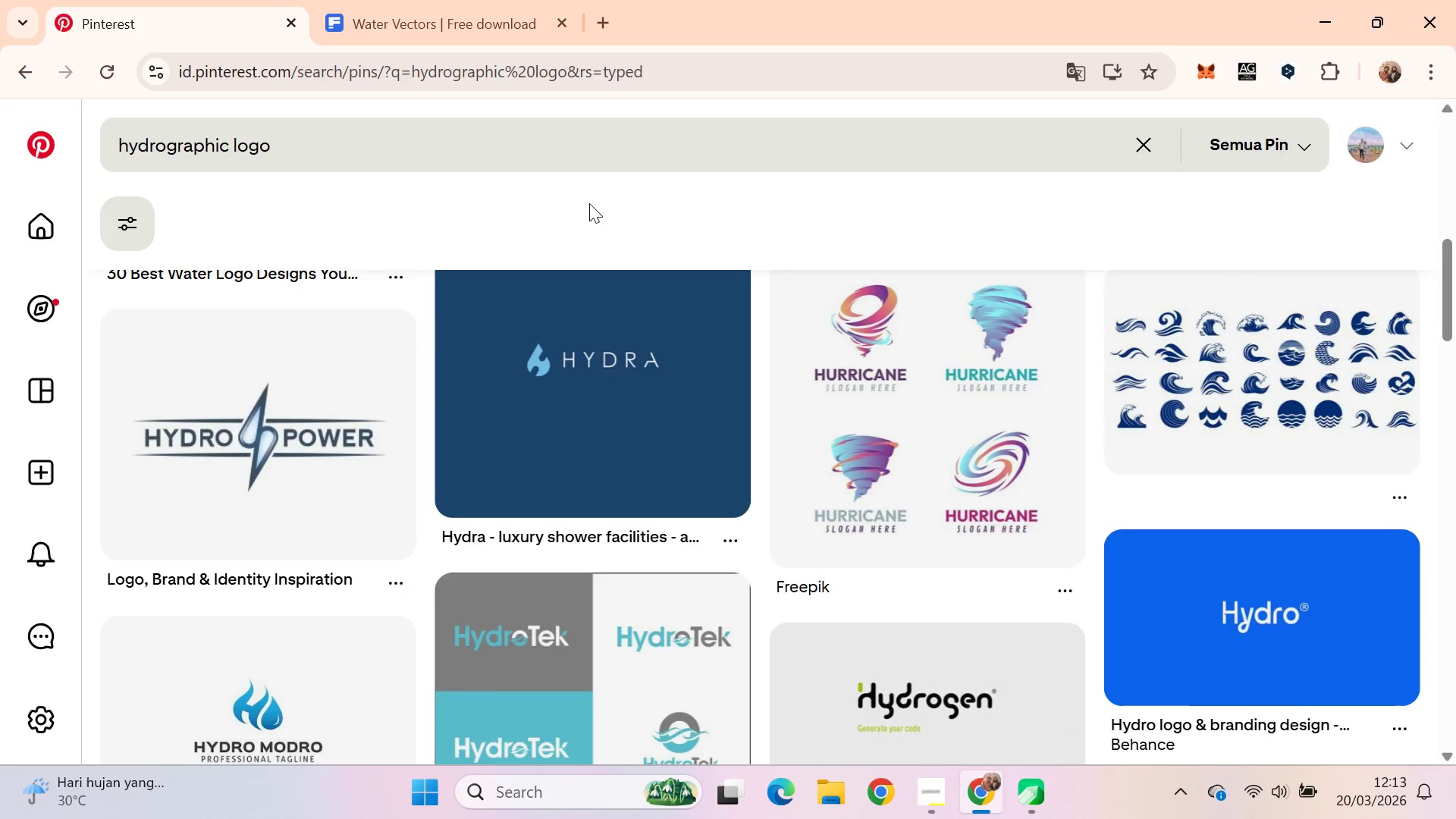 
key(ArrowDown)
 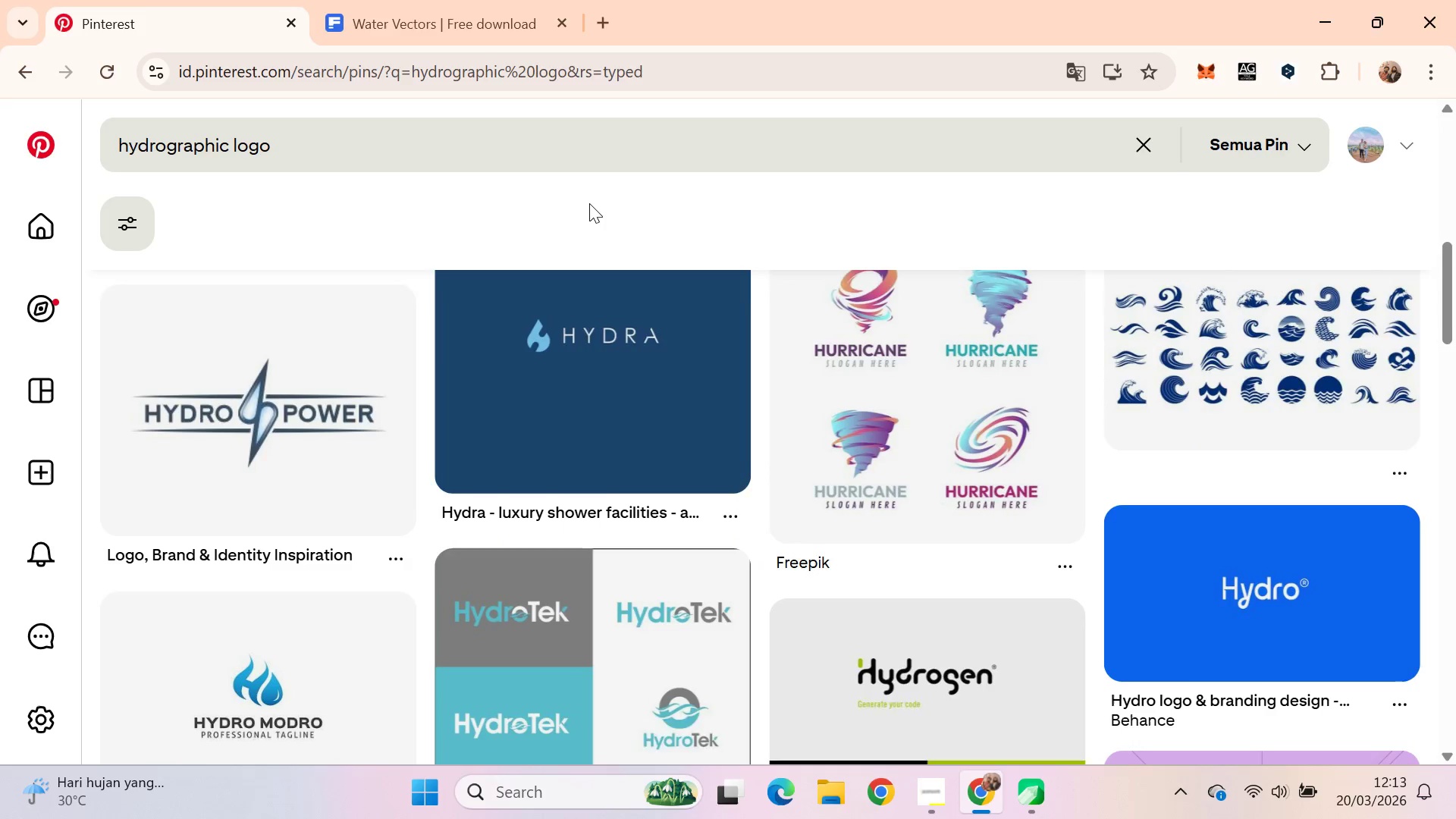 
key(ArrowDown)
 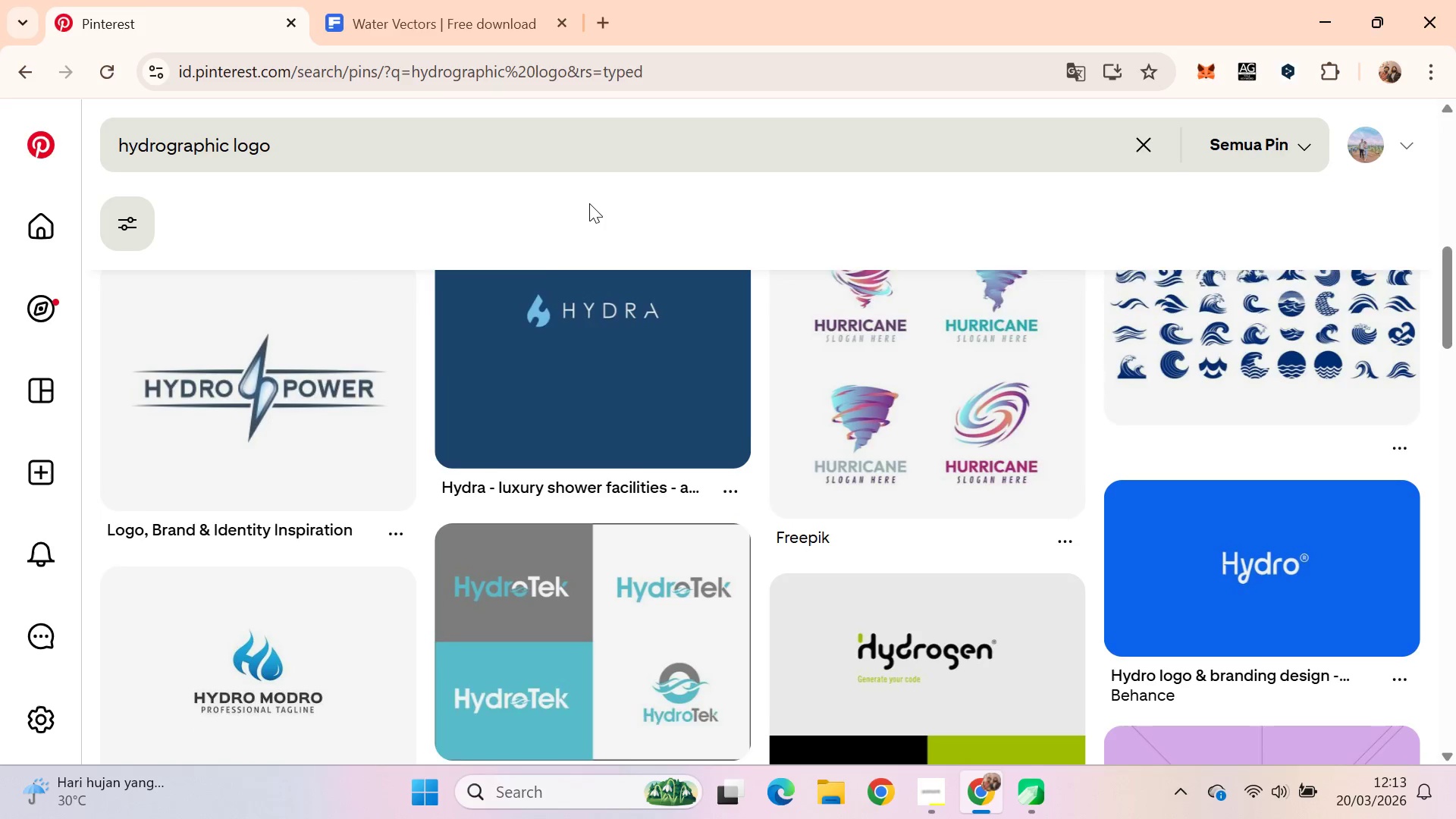 
key(ArrowDown)
 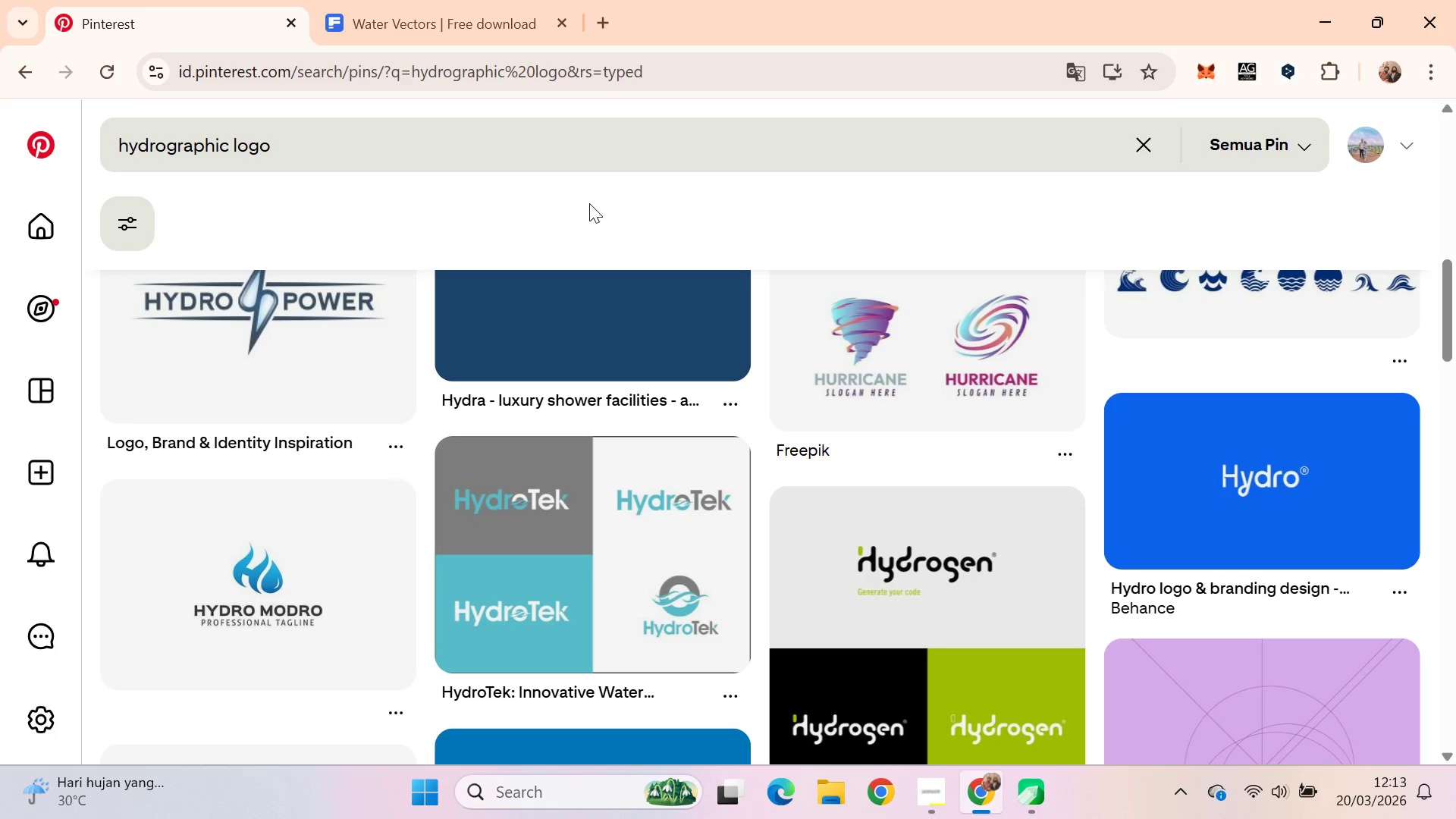 
key(ArrowDown)
 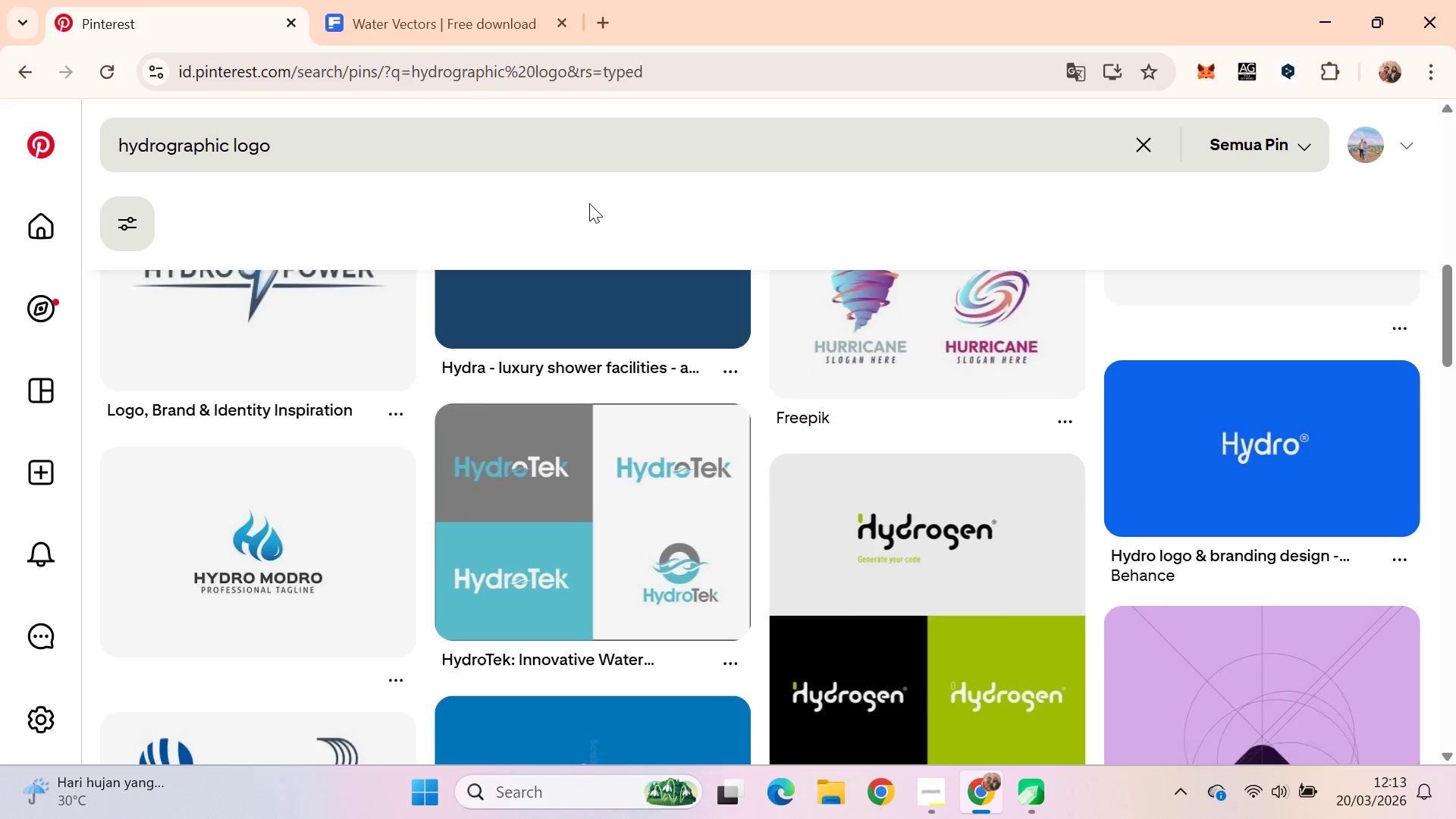 
key(ArrowDown)
 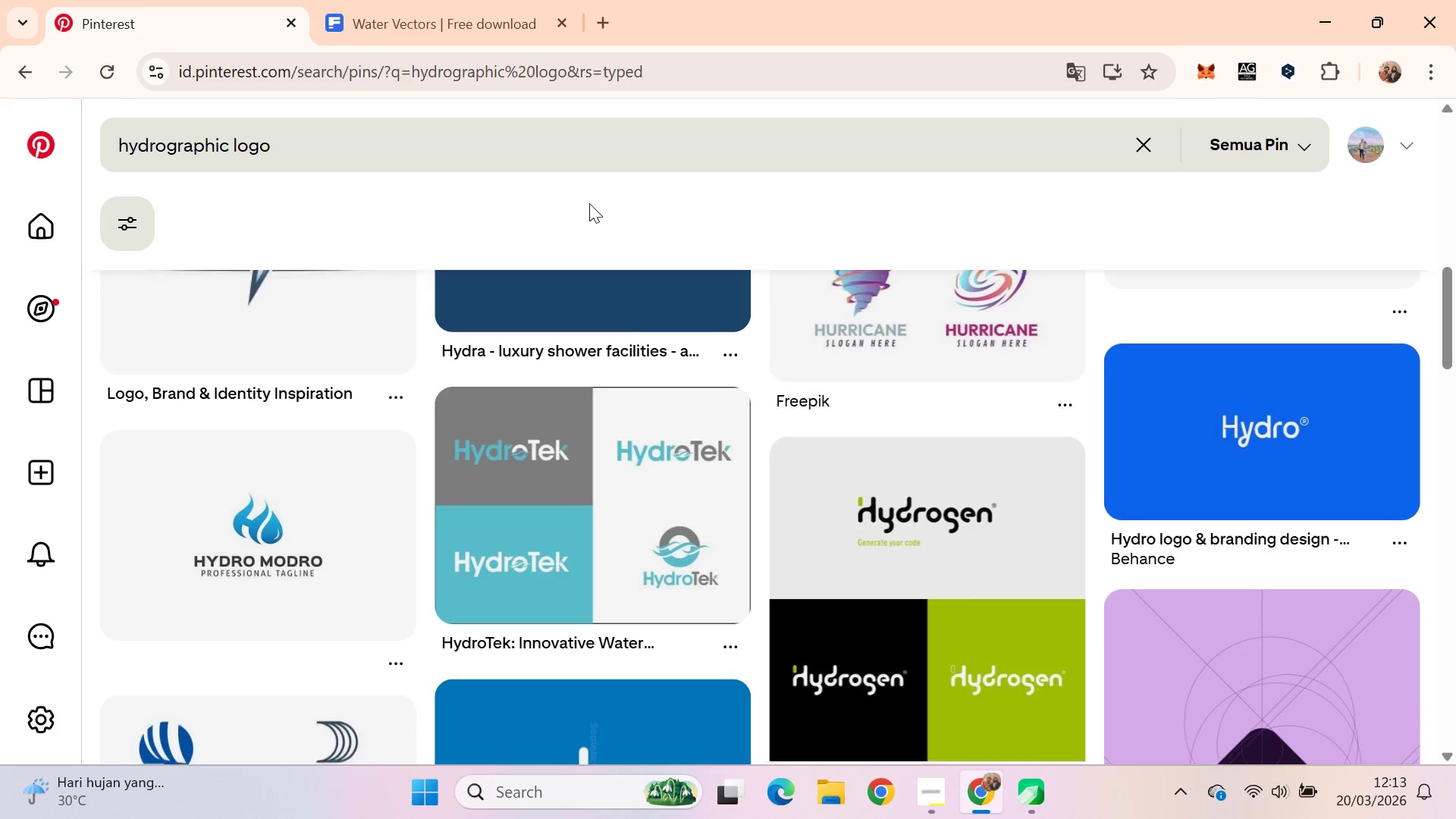 
key(ArrowDown)
 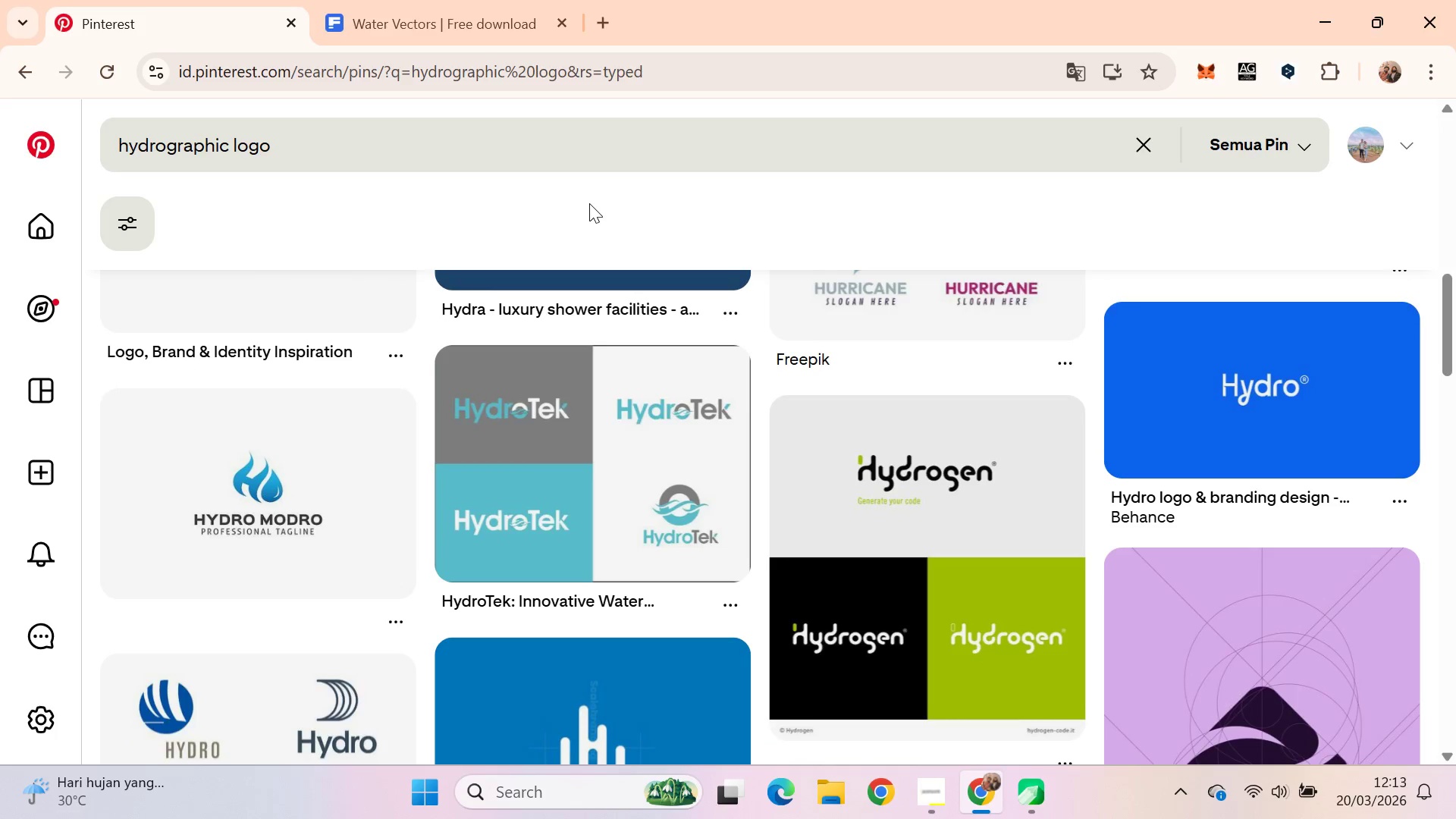 
key(ArrowDown)
 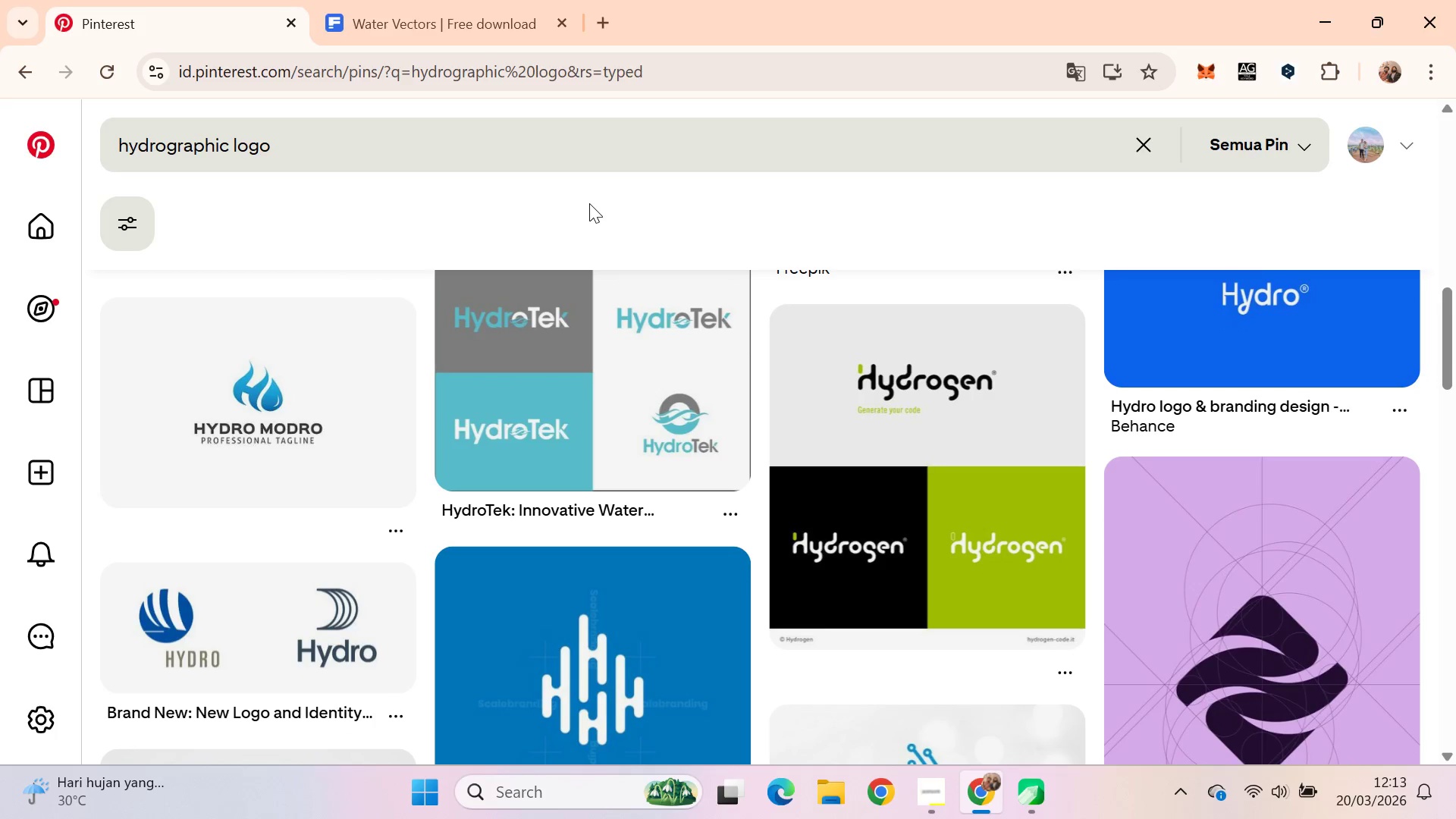 
key(ArrowDown)
 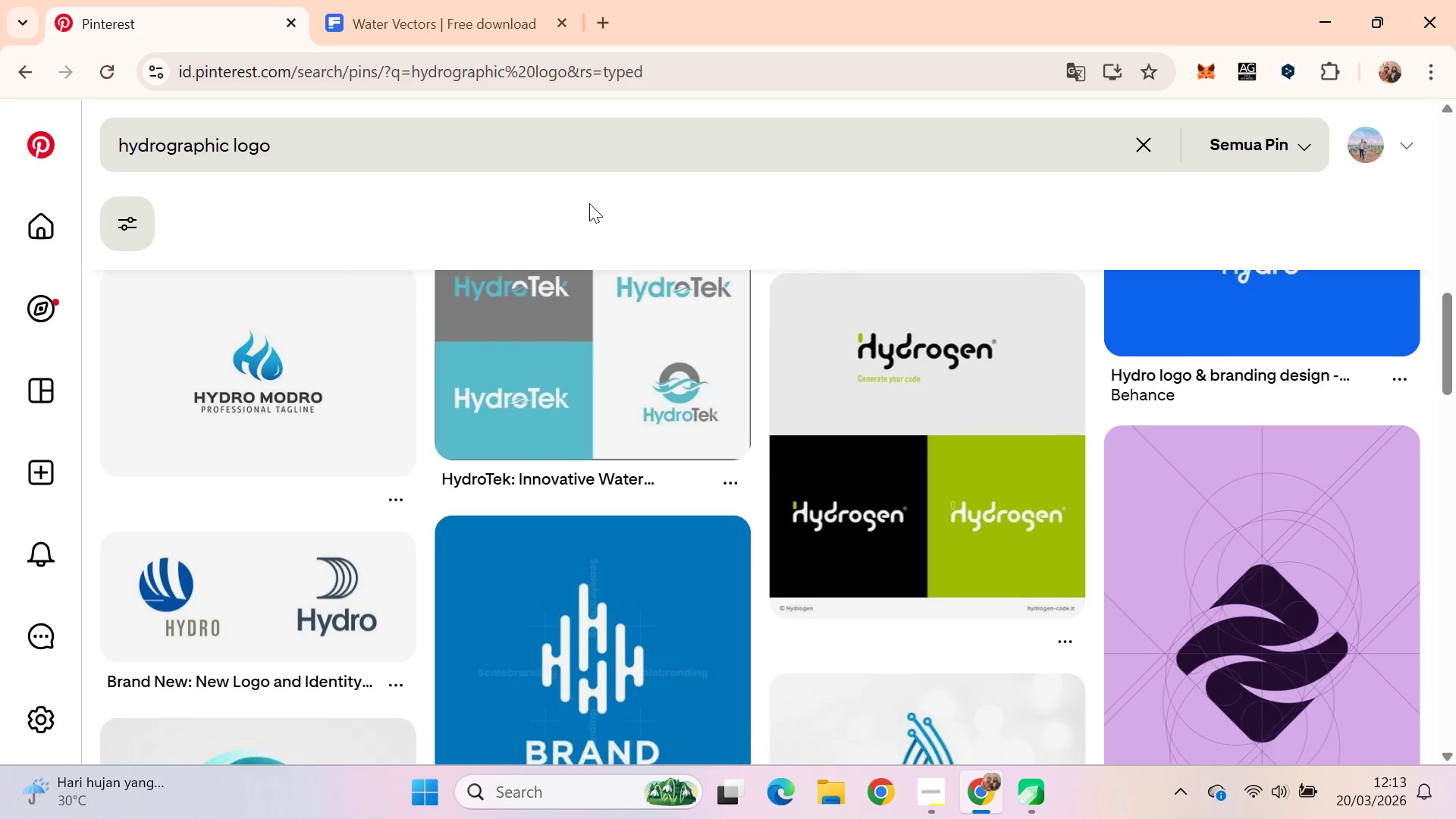 
key(ArrowDown)
 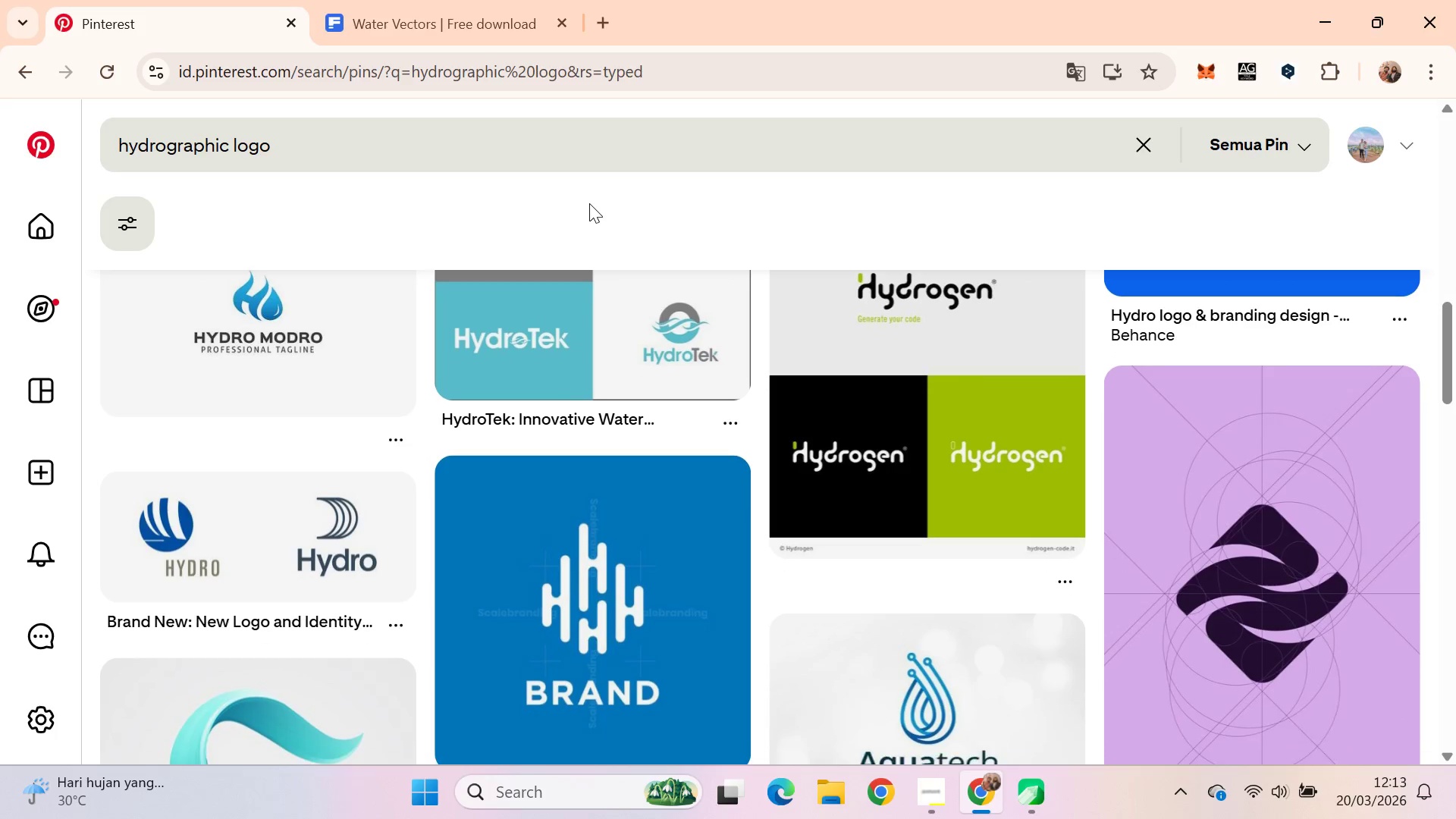 
key(ArrowUp)
 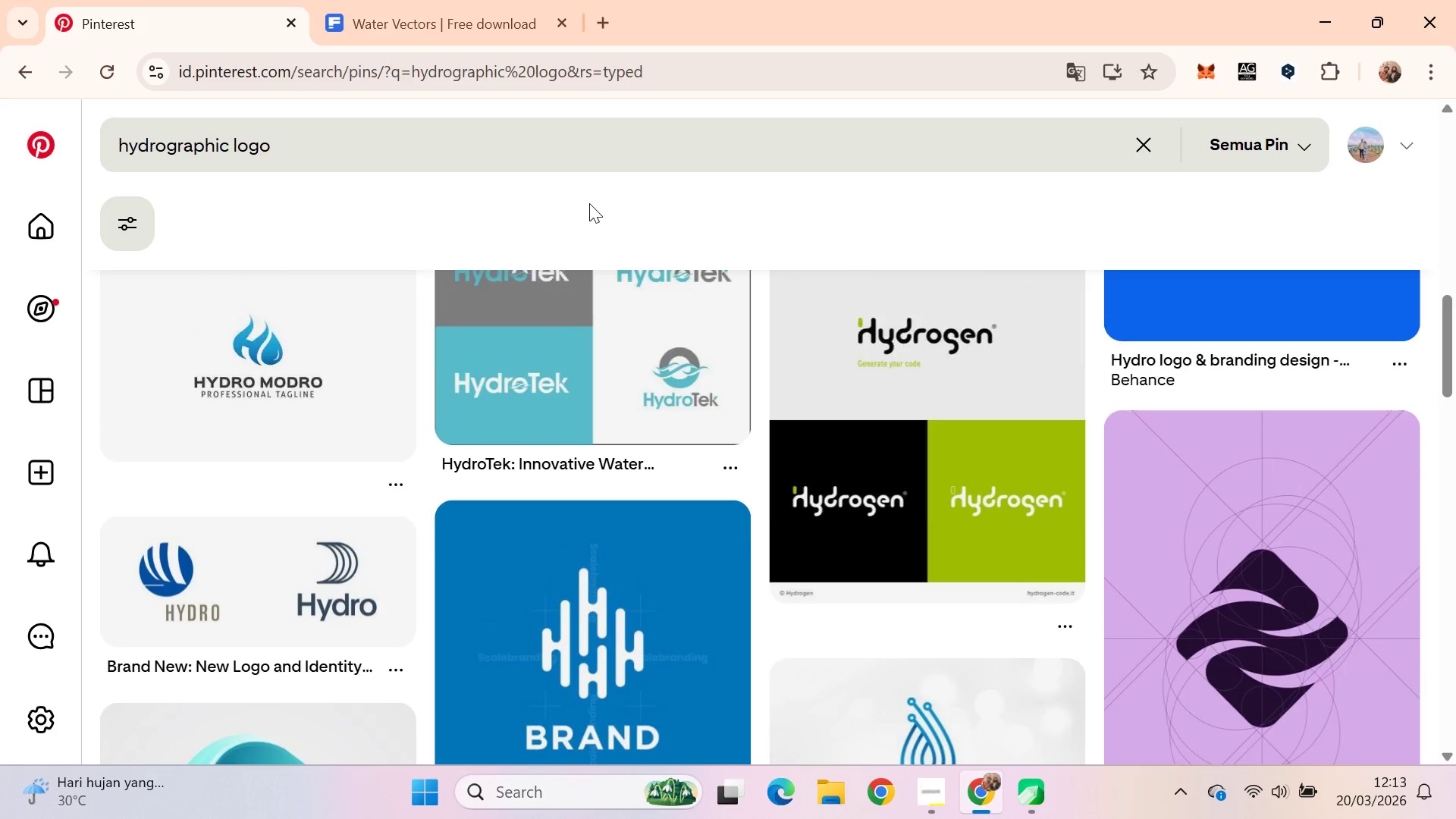 
key(ArrowUp)
 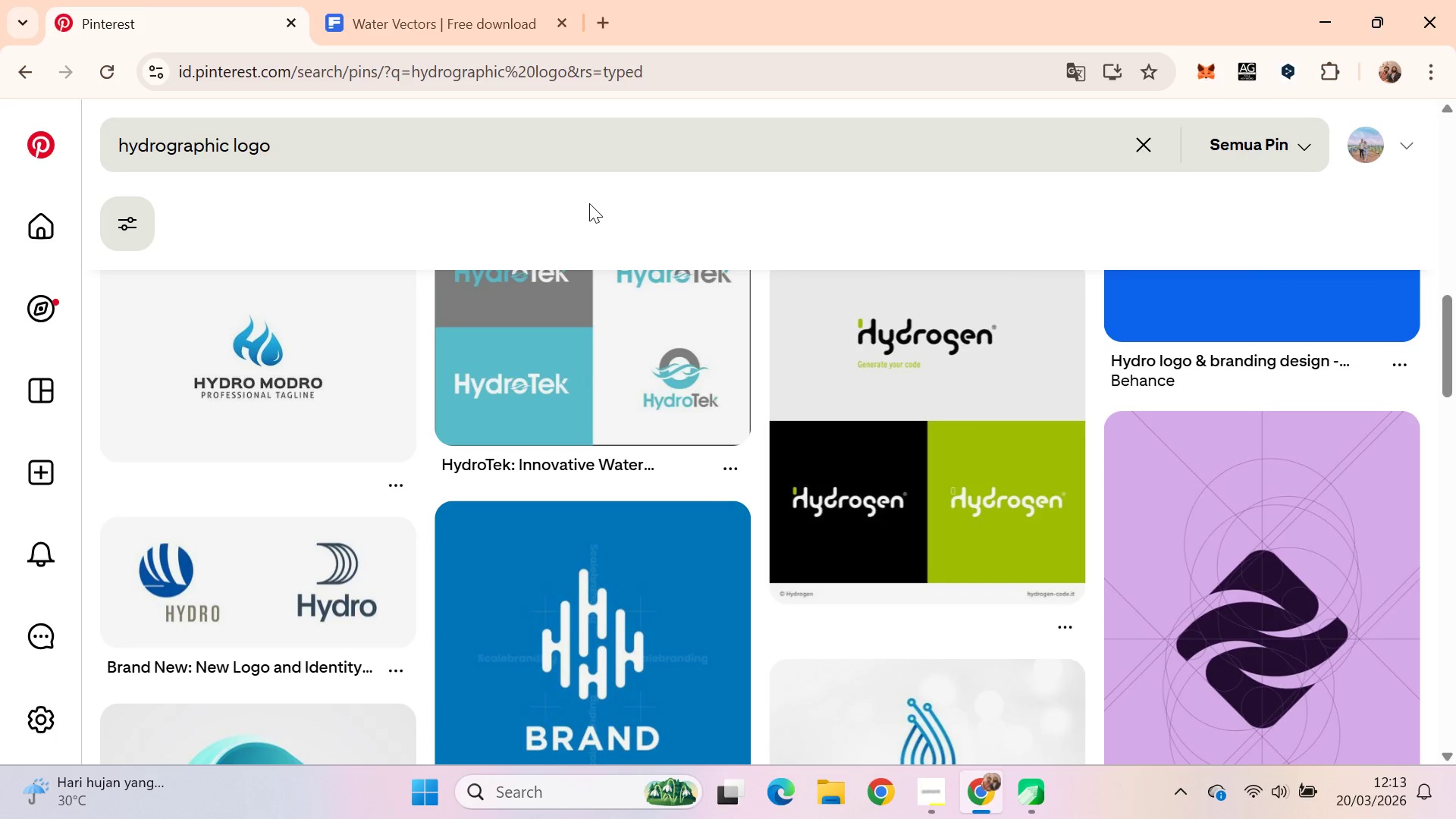 
key(ArrowUp)
 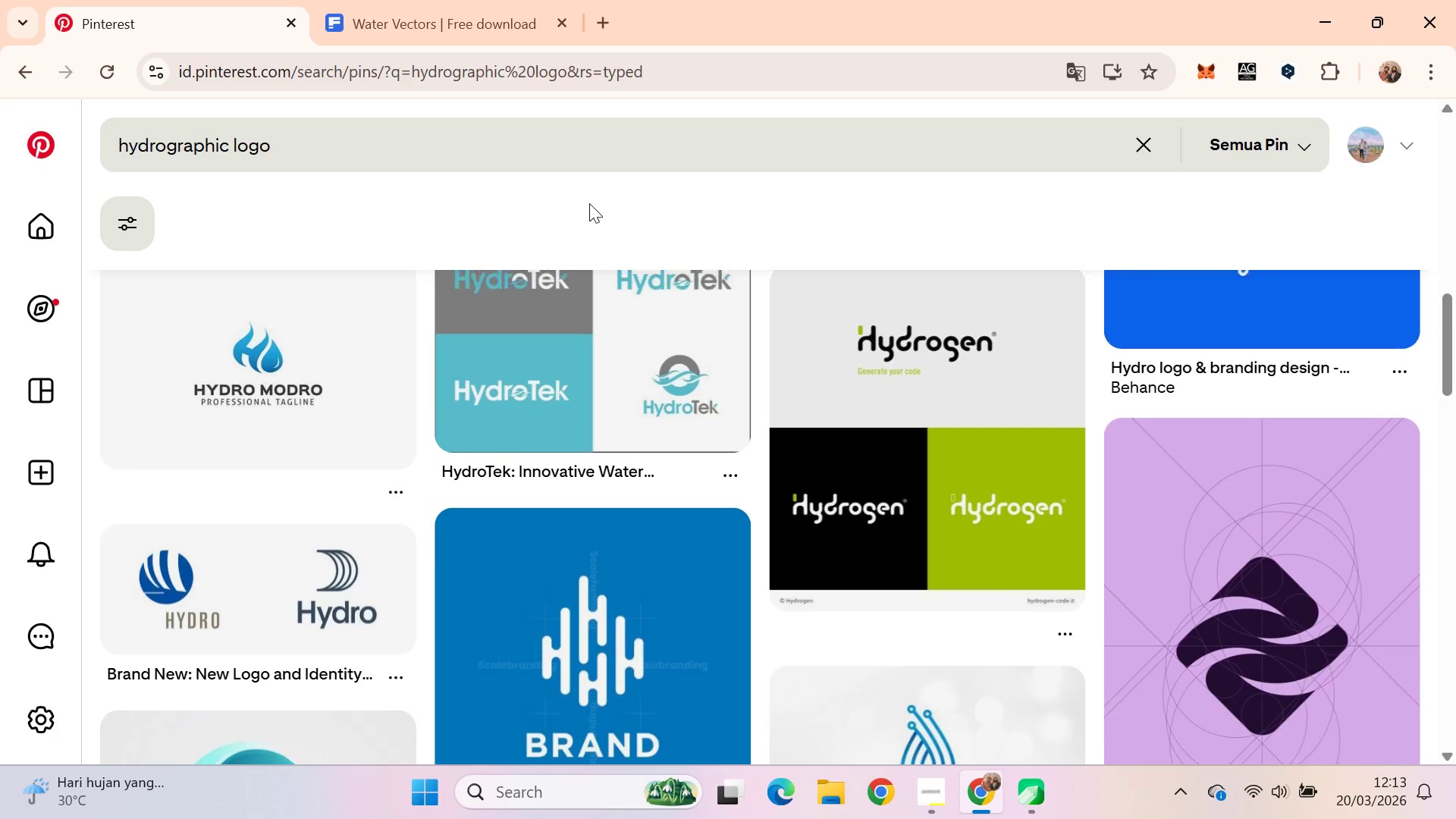 
key(ArrowUp)
 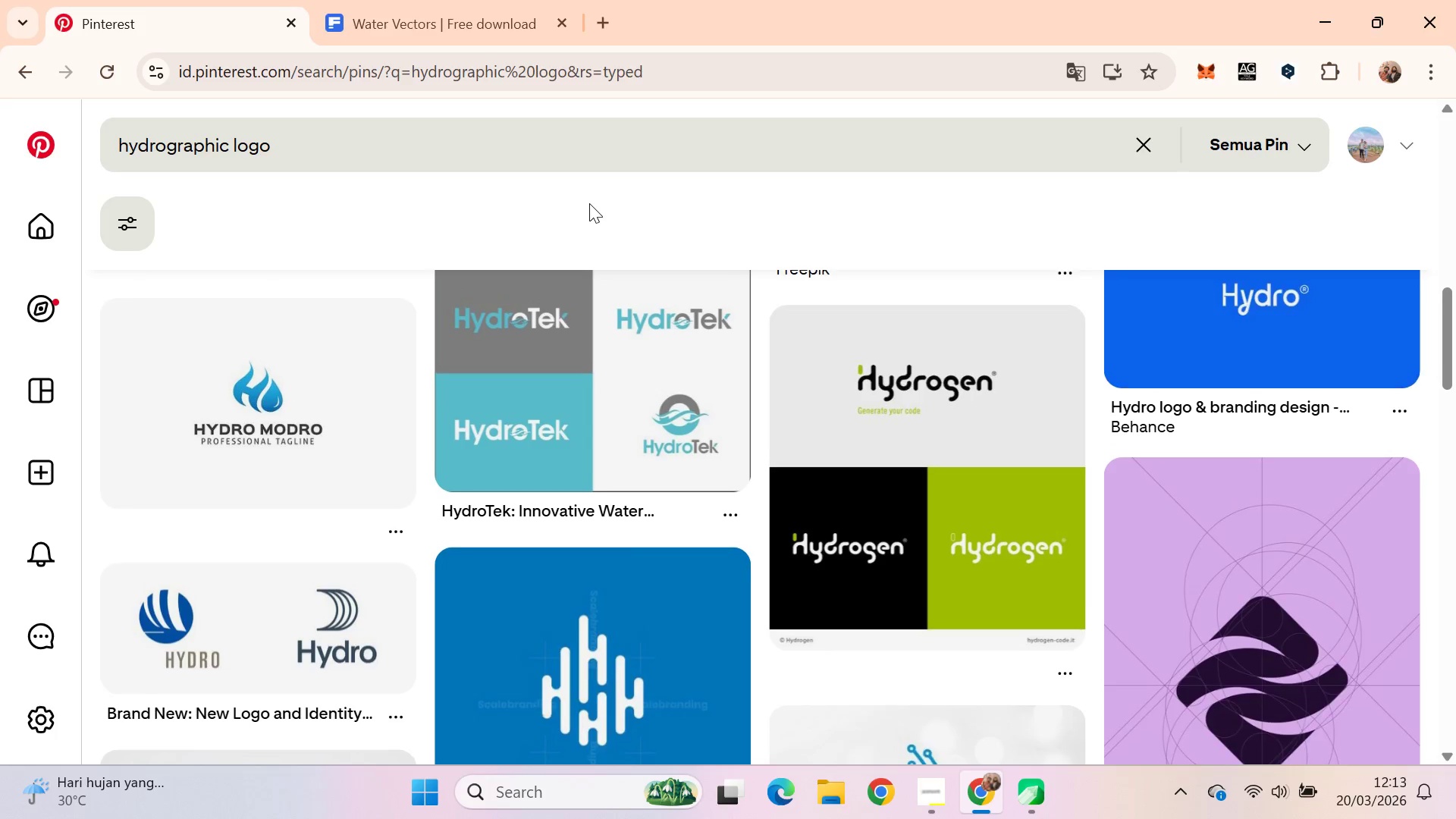 
key(ArrowUp)
 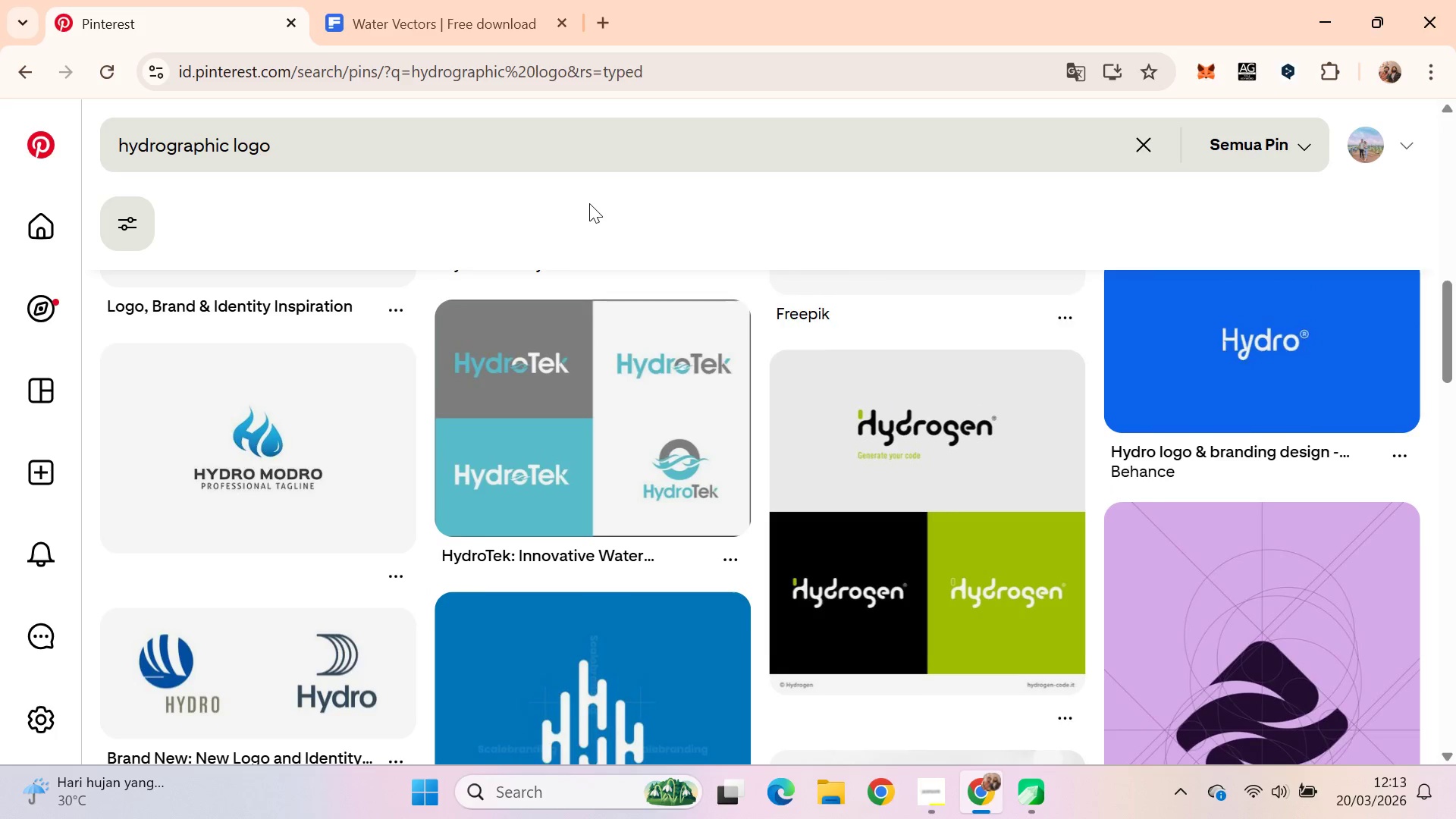 
key(ArrowUp)
 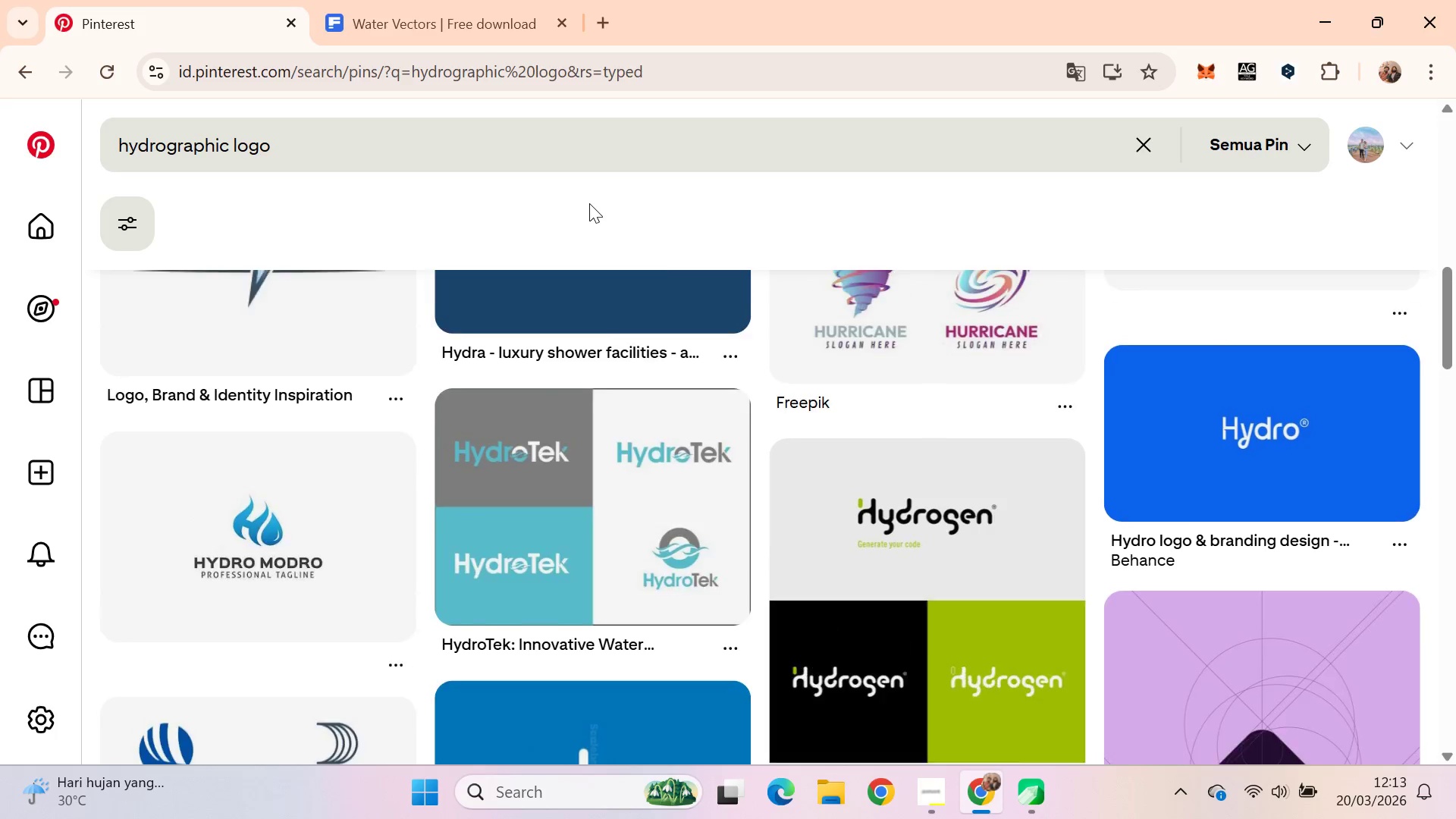 
key(ArrowUp)
 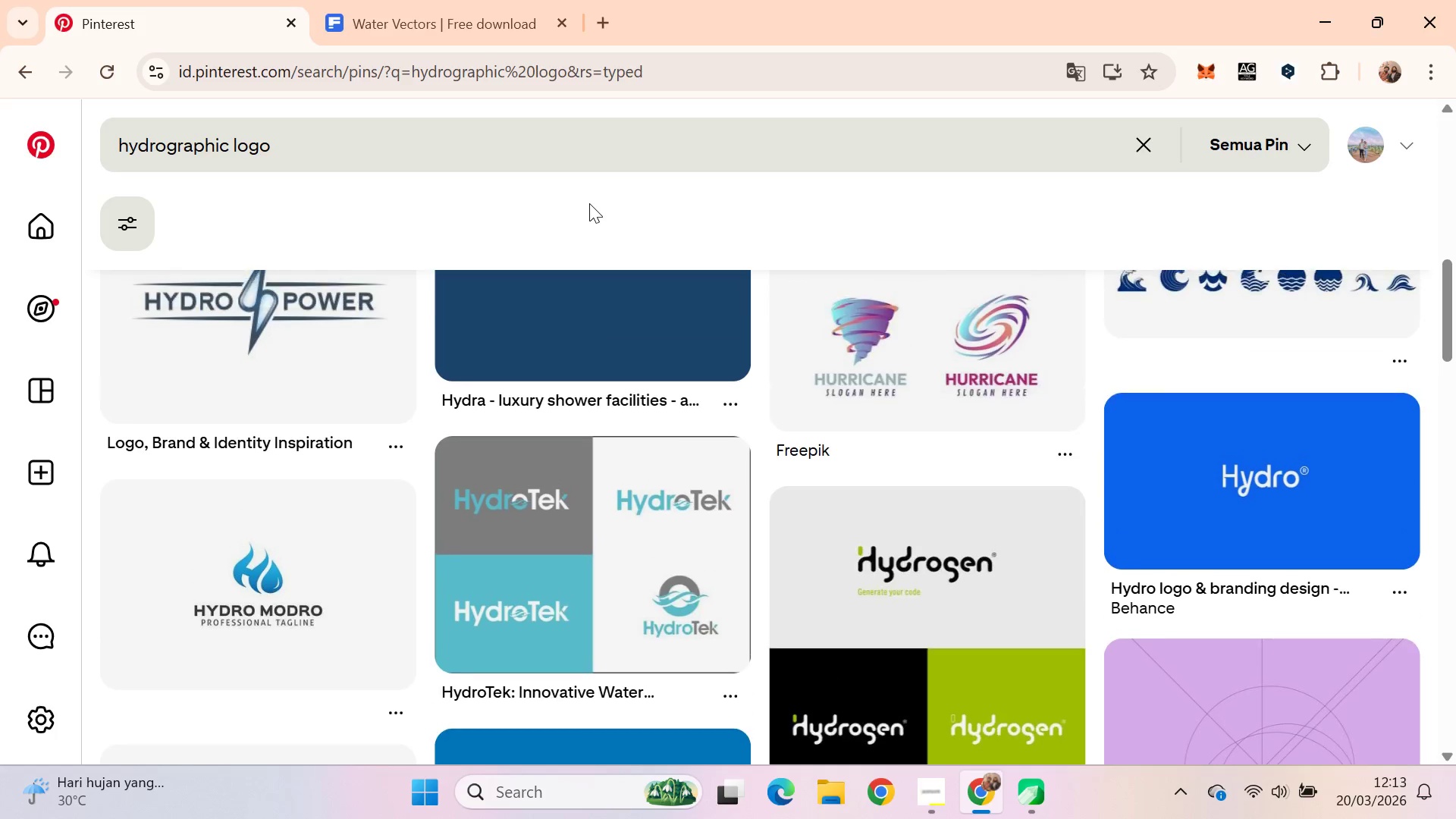 
hold_key(key=ArrowDown, duration=0.81)
 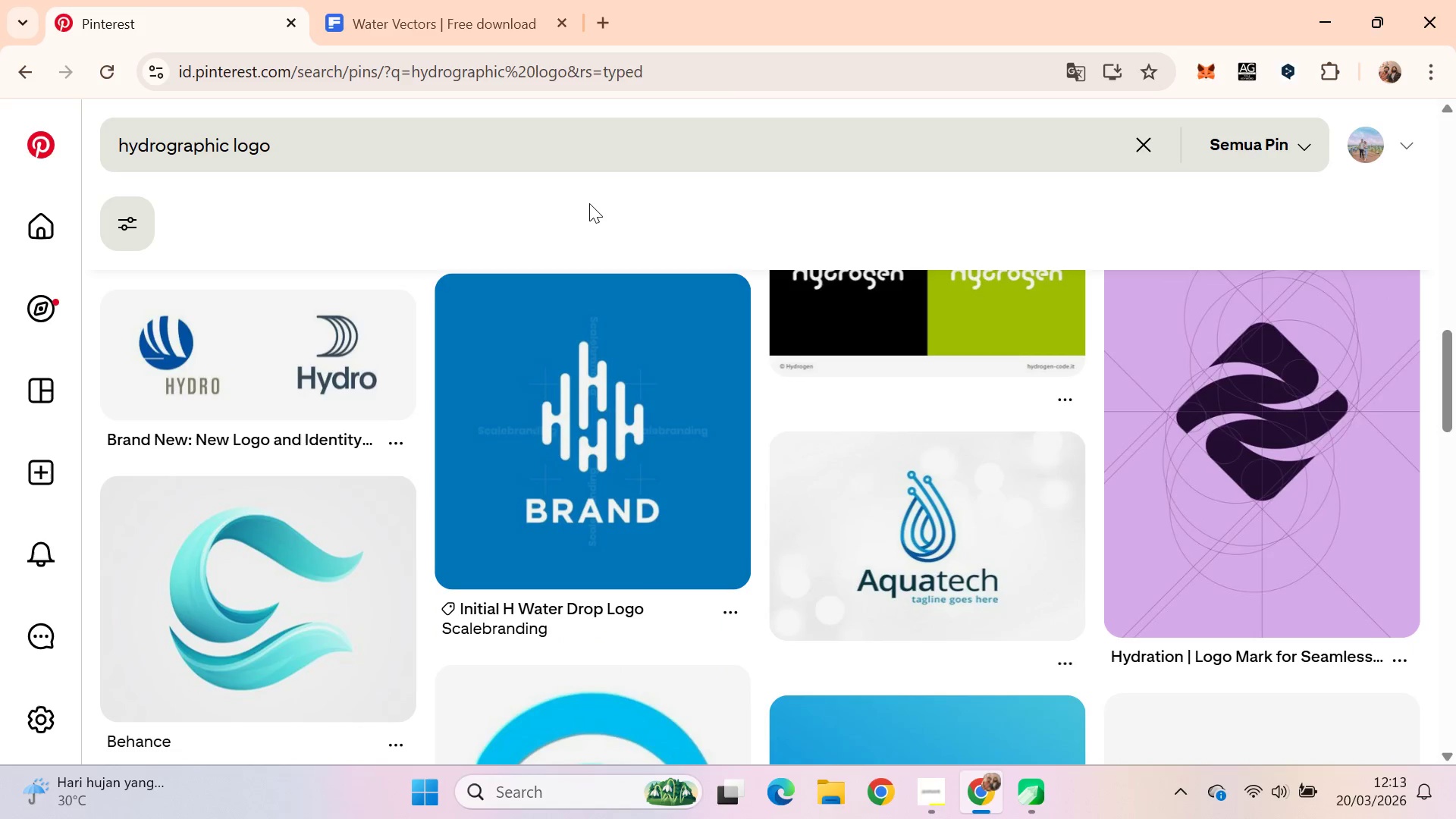 
hold_key(key=ArrowDown, duration=0.75)
 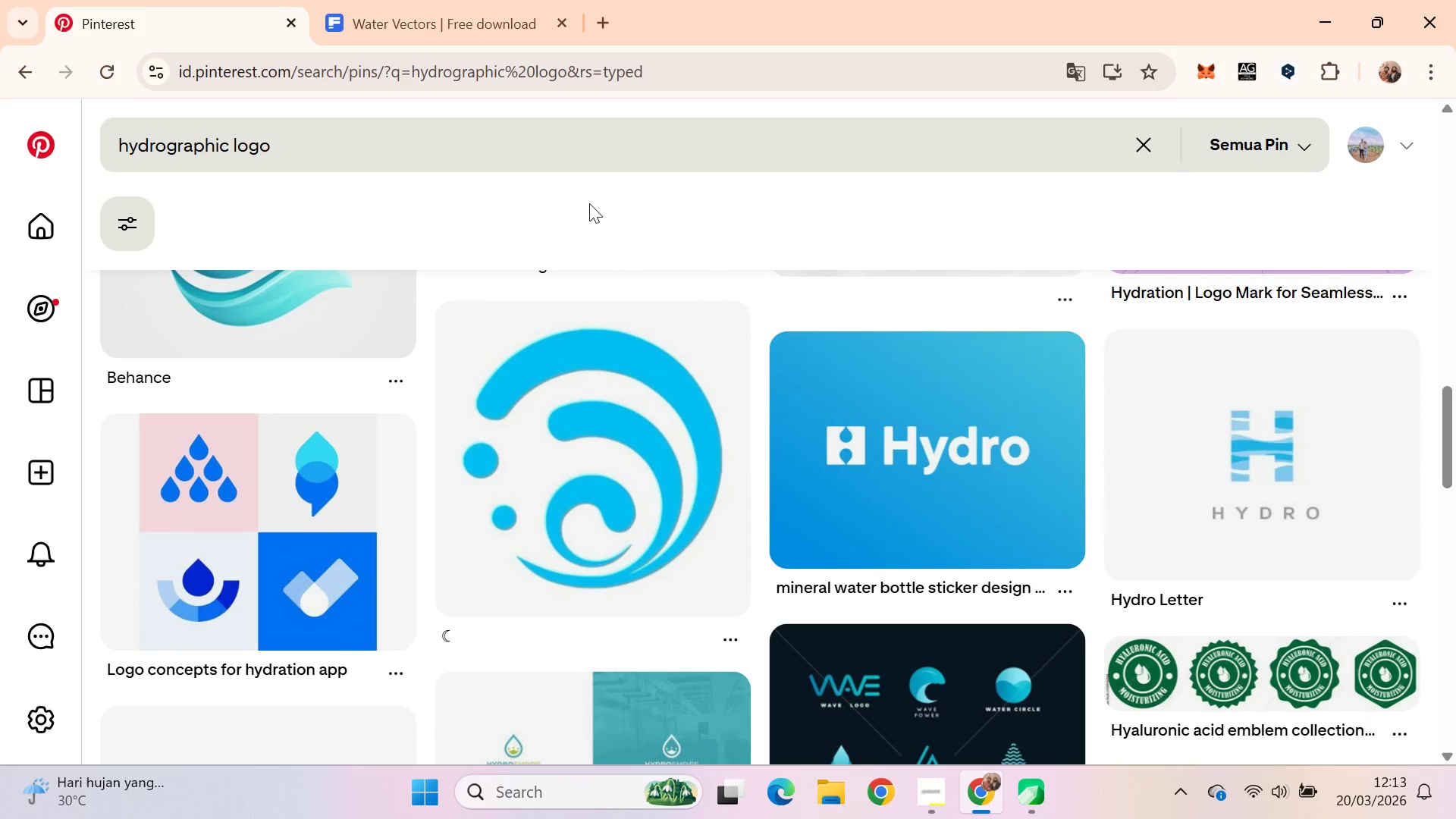 
hold_key(key=ArrowDown, duration=0.61)
 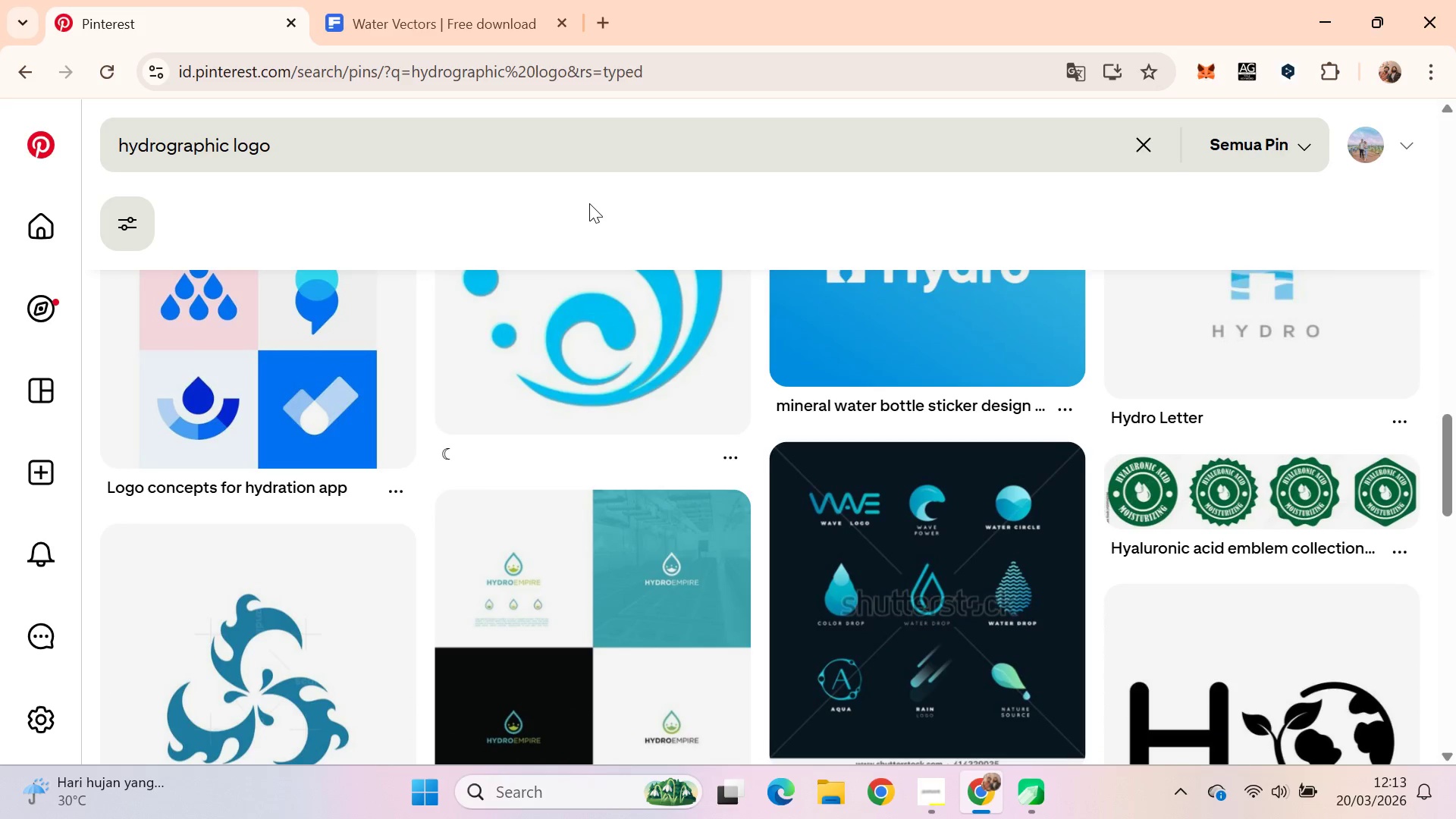 
hold_key(key=ArrowDown, duration=0.81)
 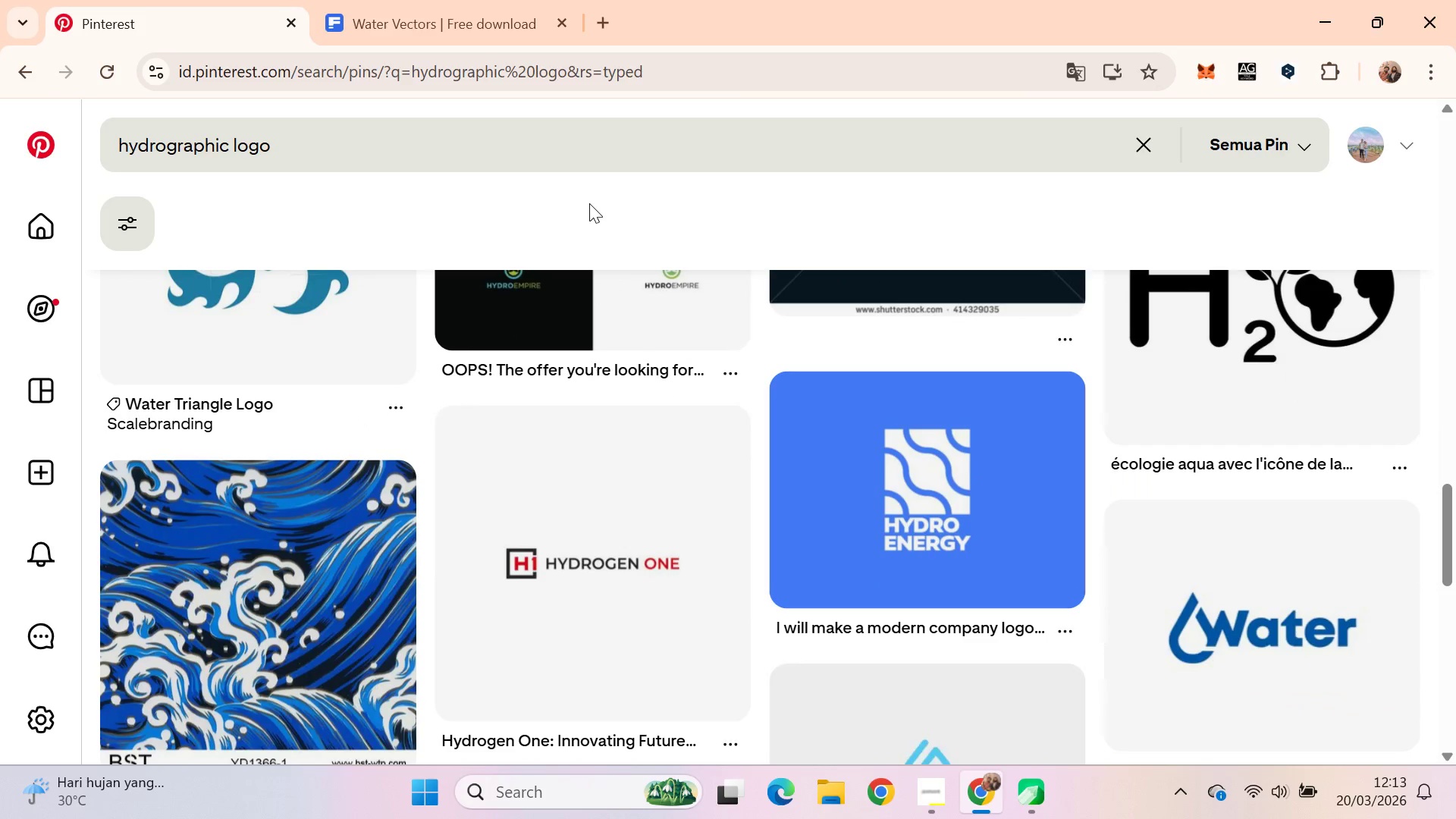 
hold_key(key=ArrowDown, duration=0.88)
 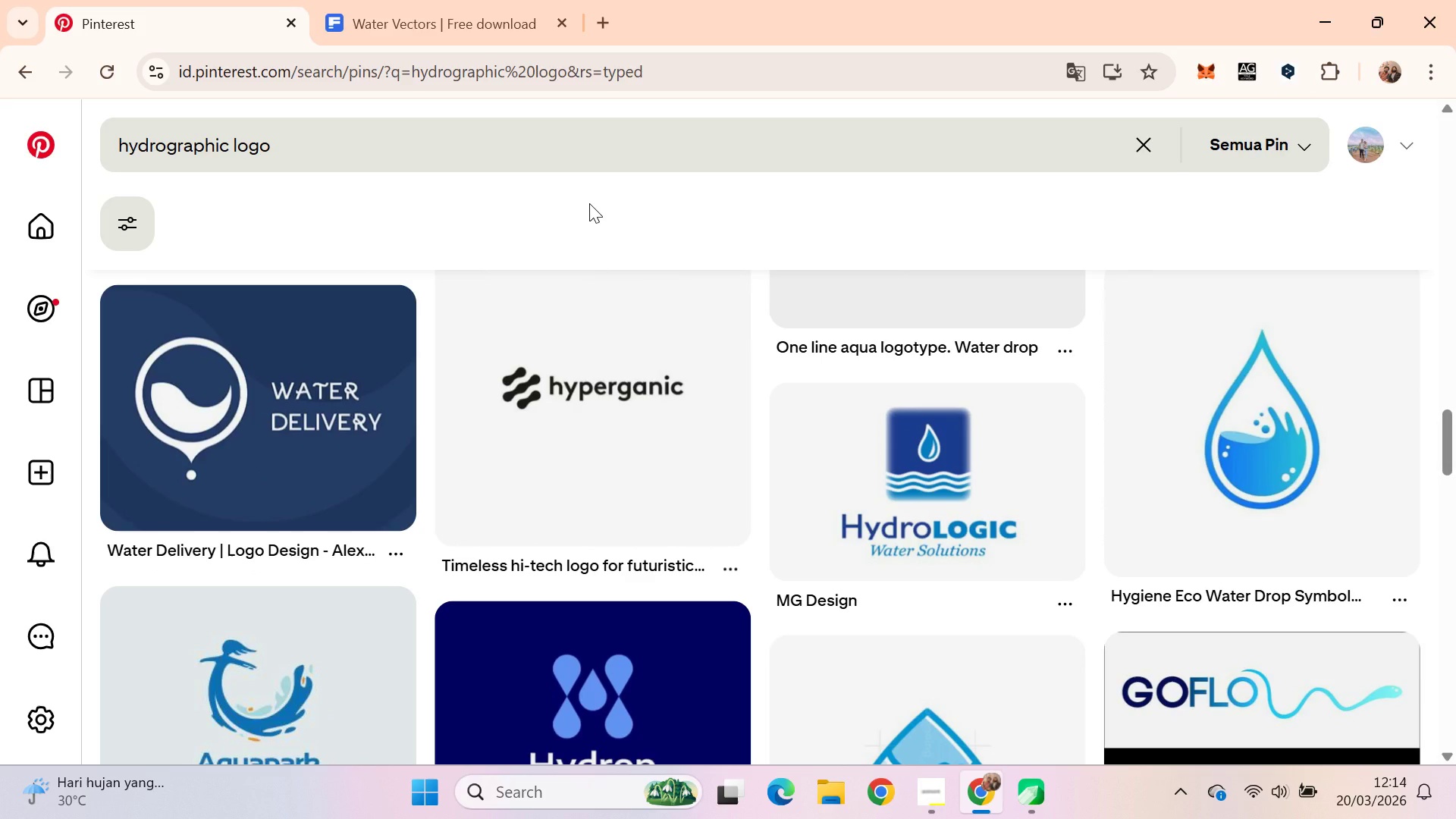 
hold_key(key=ArrowDown, duration=0.73)
 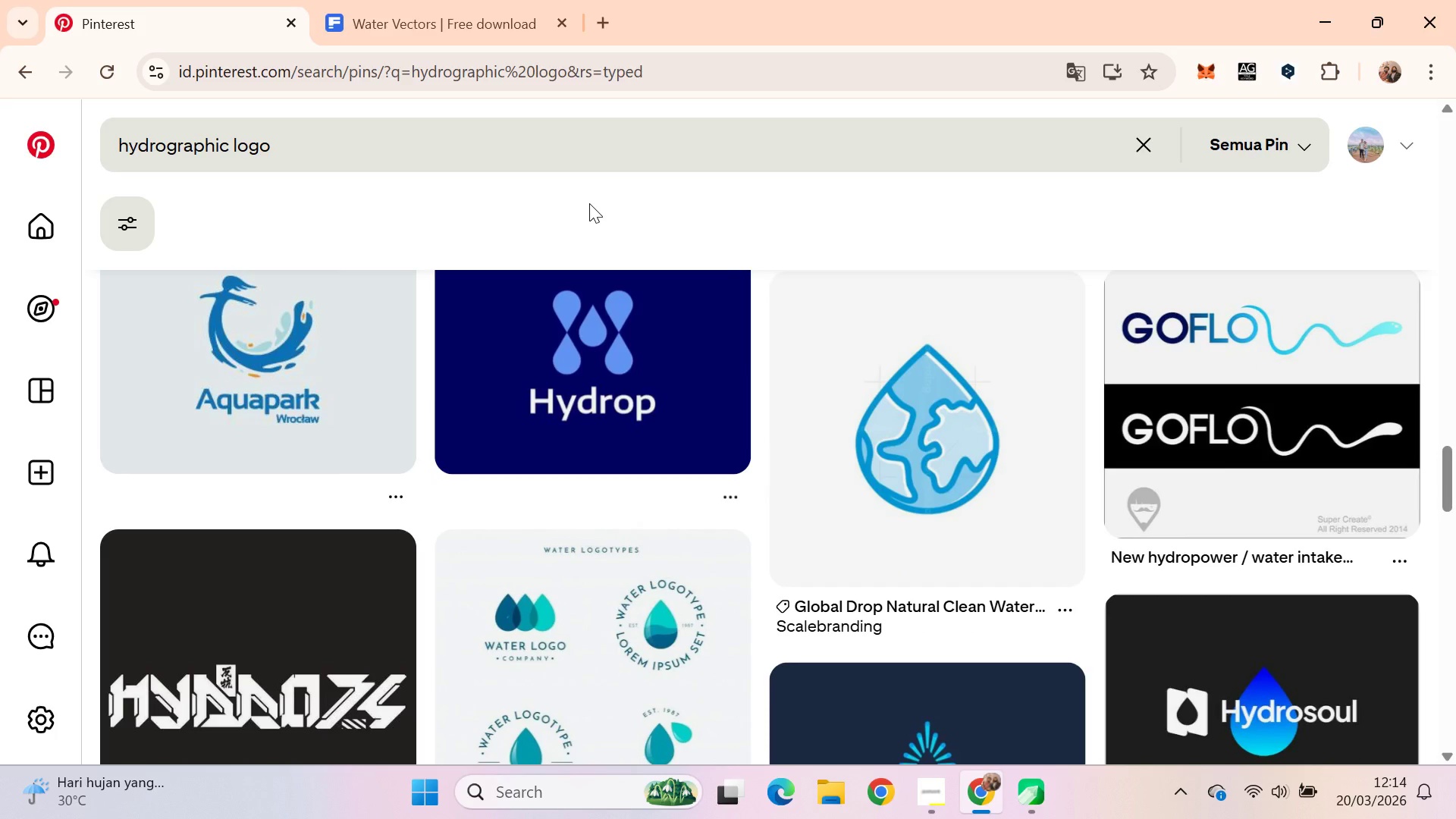 
hold_key(key=ArrowDown, duration=0.77)
 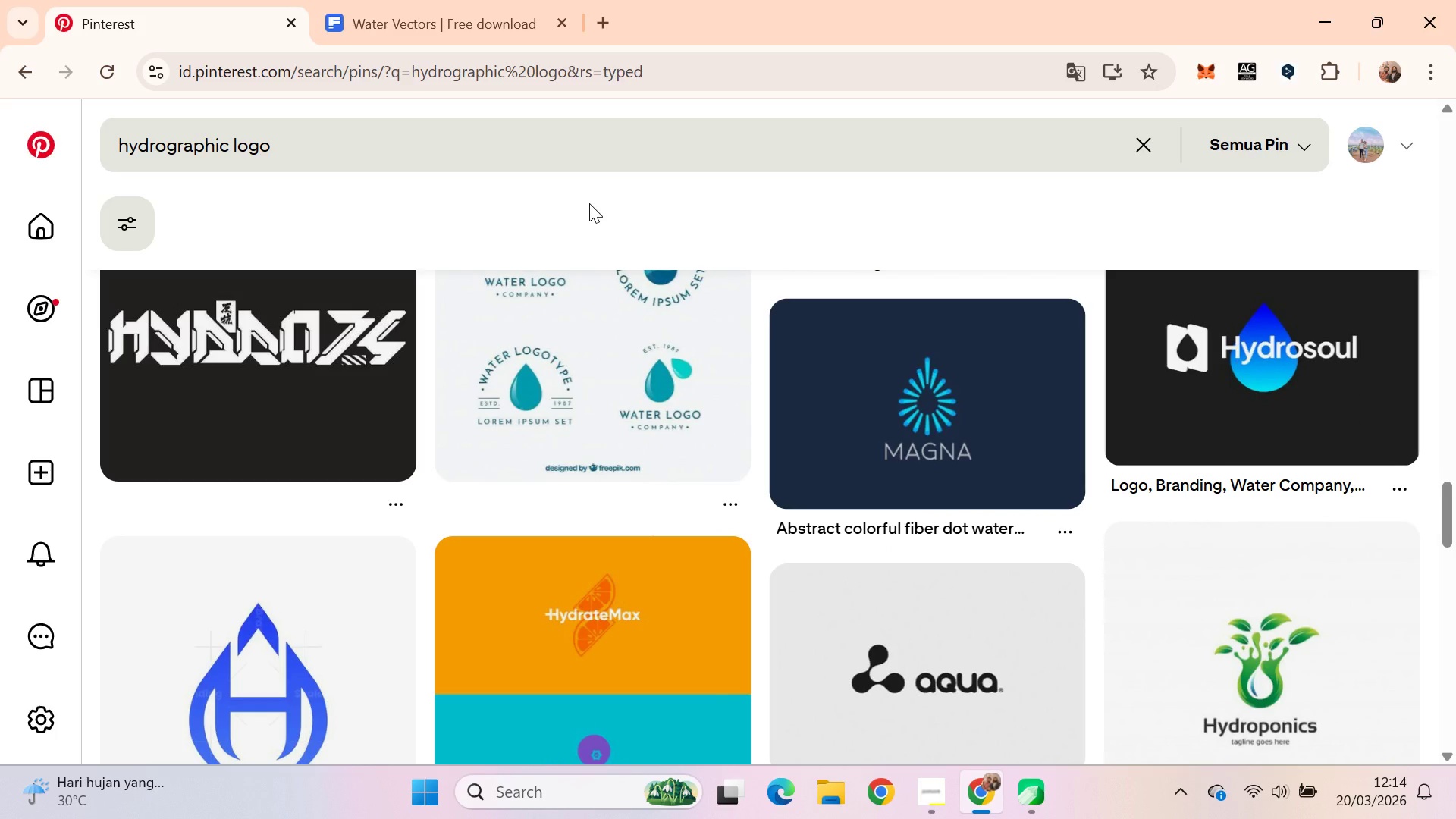 
hold_key(key=ArrowDown, duration=0.47)
 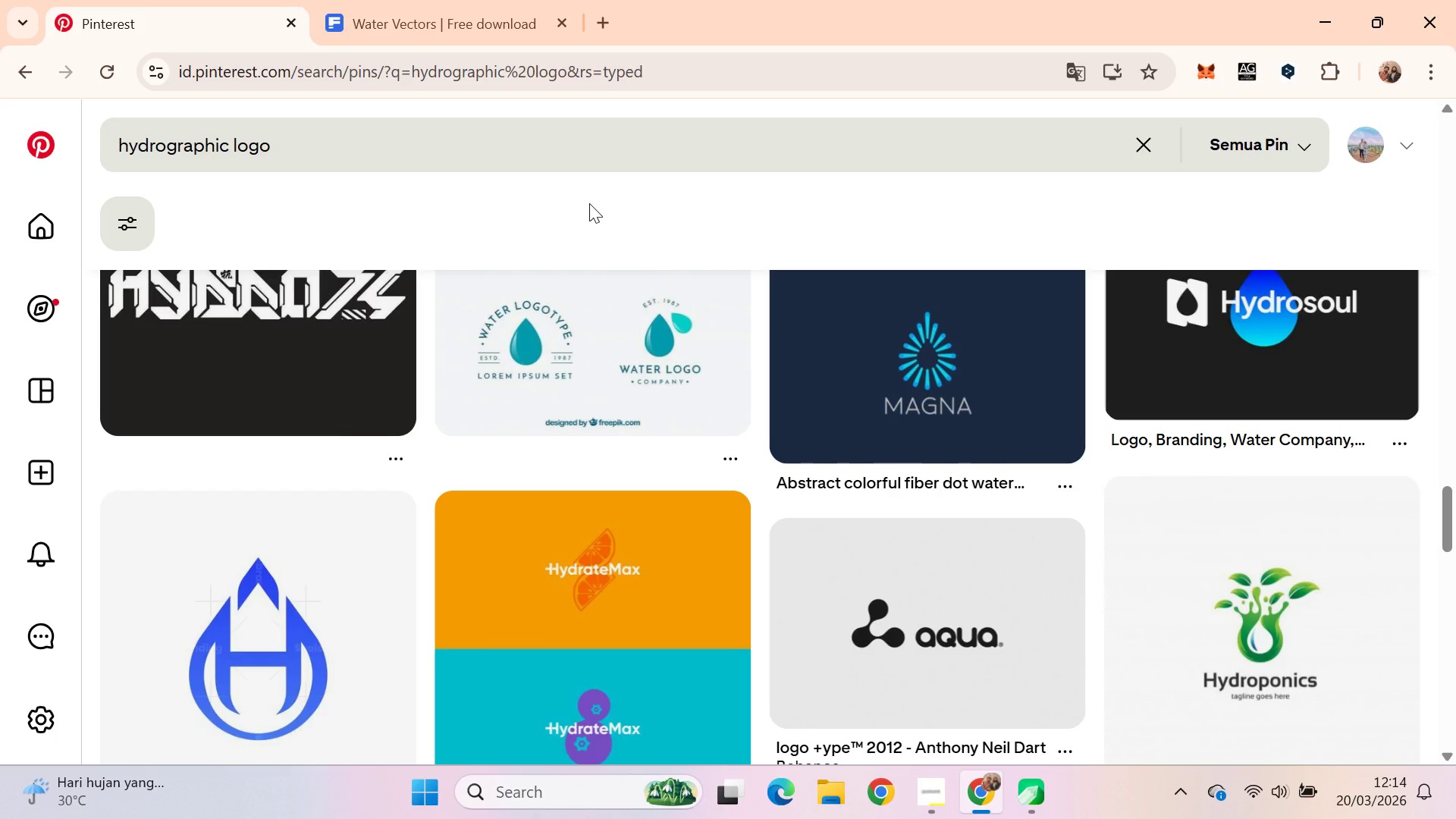 
hold_key(key=ArrowDown, duration=0.7)
 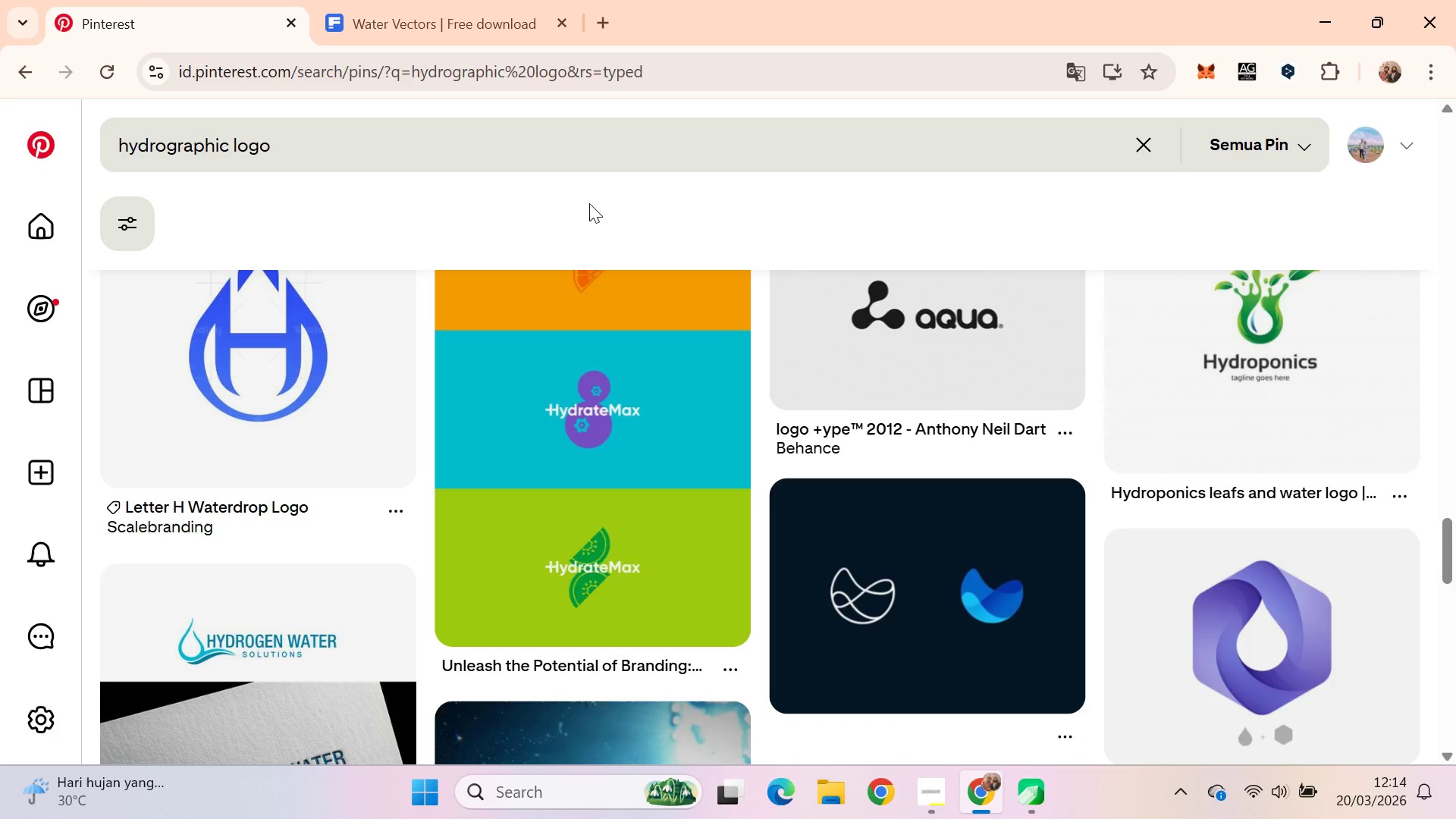 
key(Alt+AltLeft)
 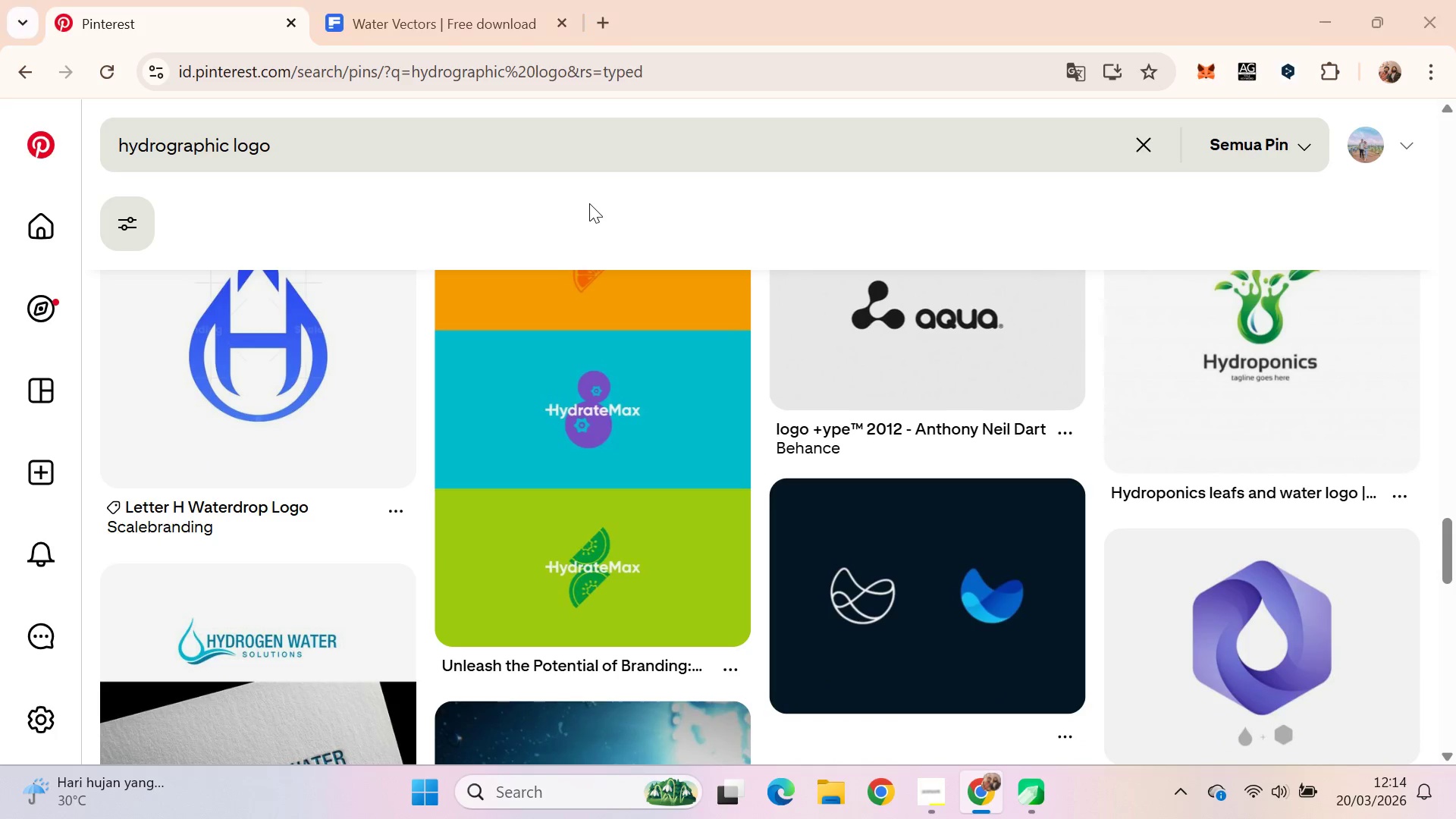 
key(Alt+Tab)
 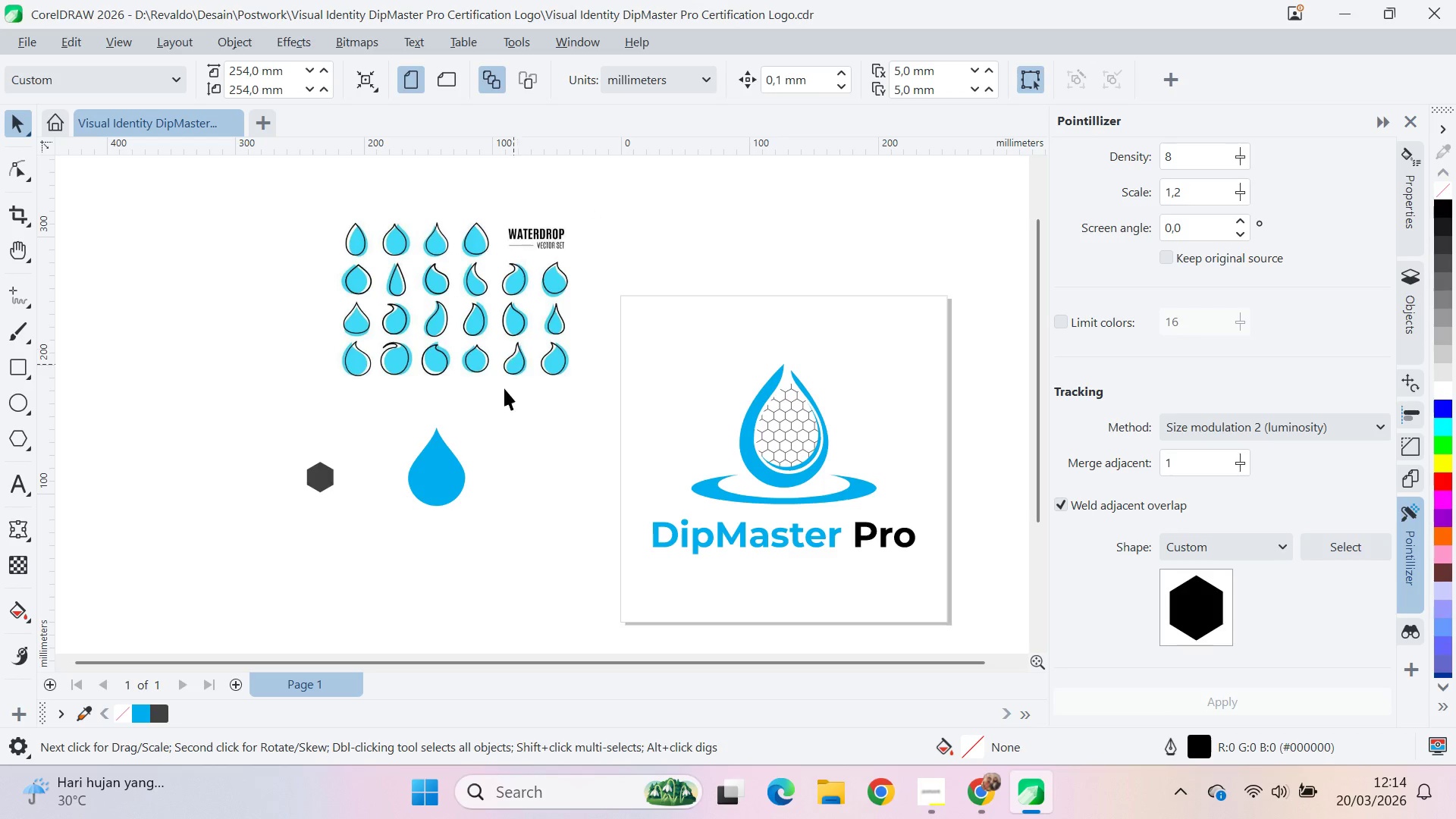 
type(qv)
 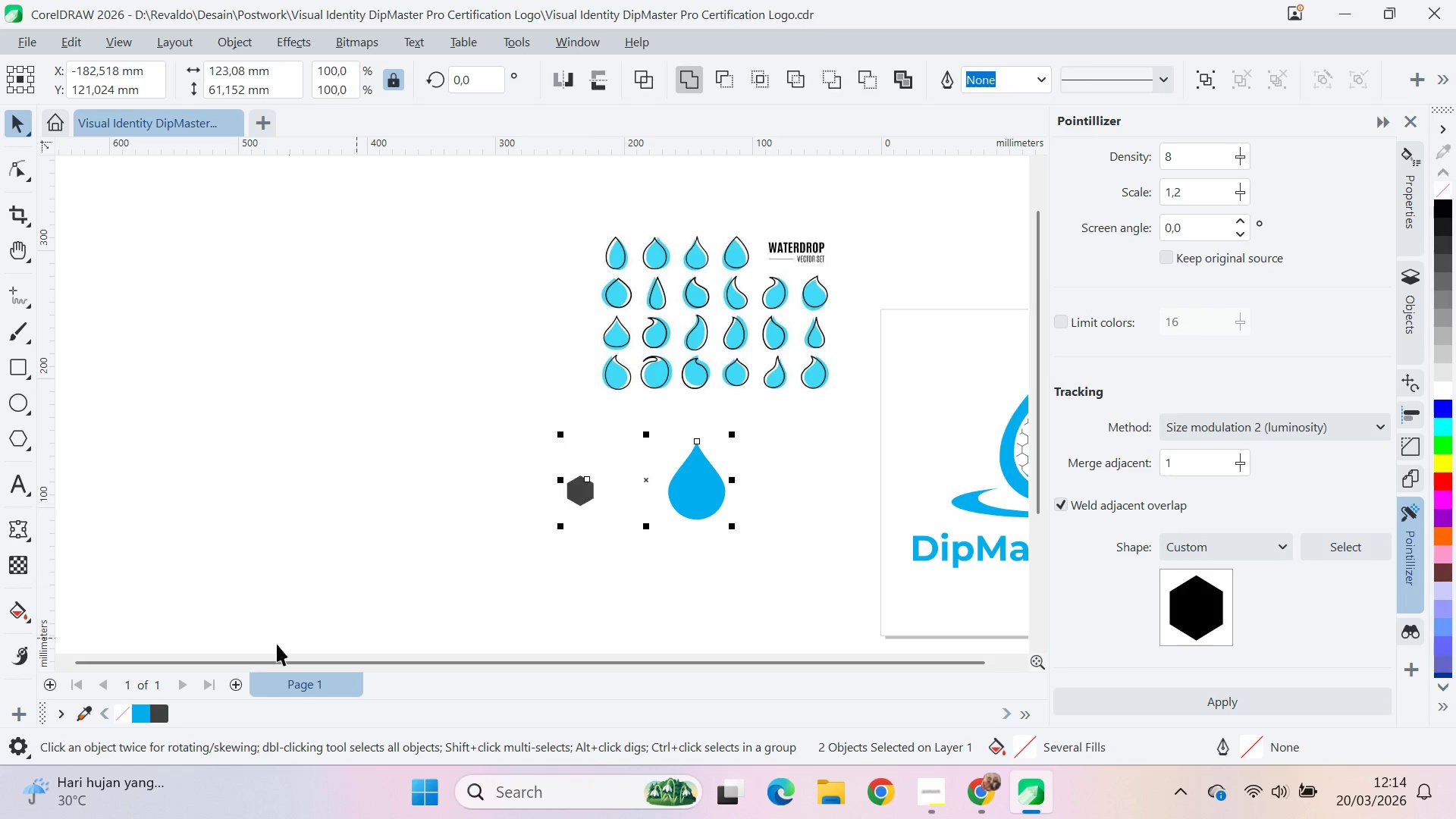 
left_click_drag(start_coordinate=[516, 426], to_coordinate=[776, 440])
 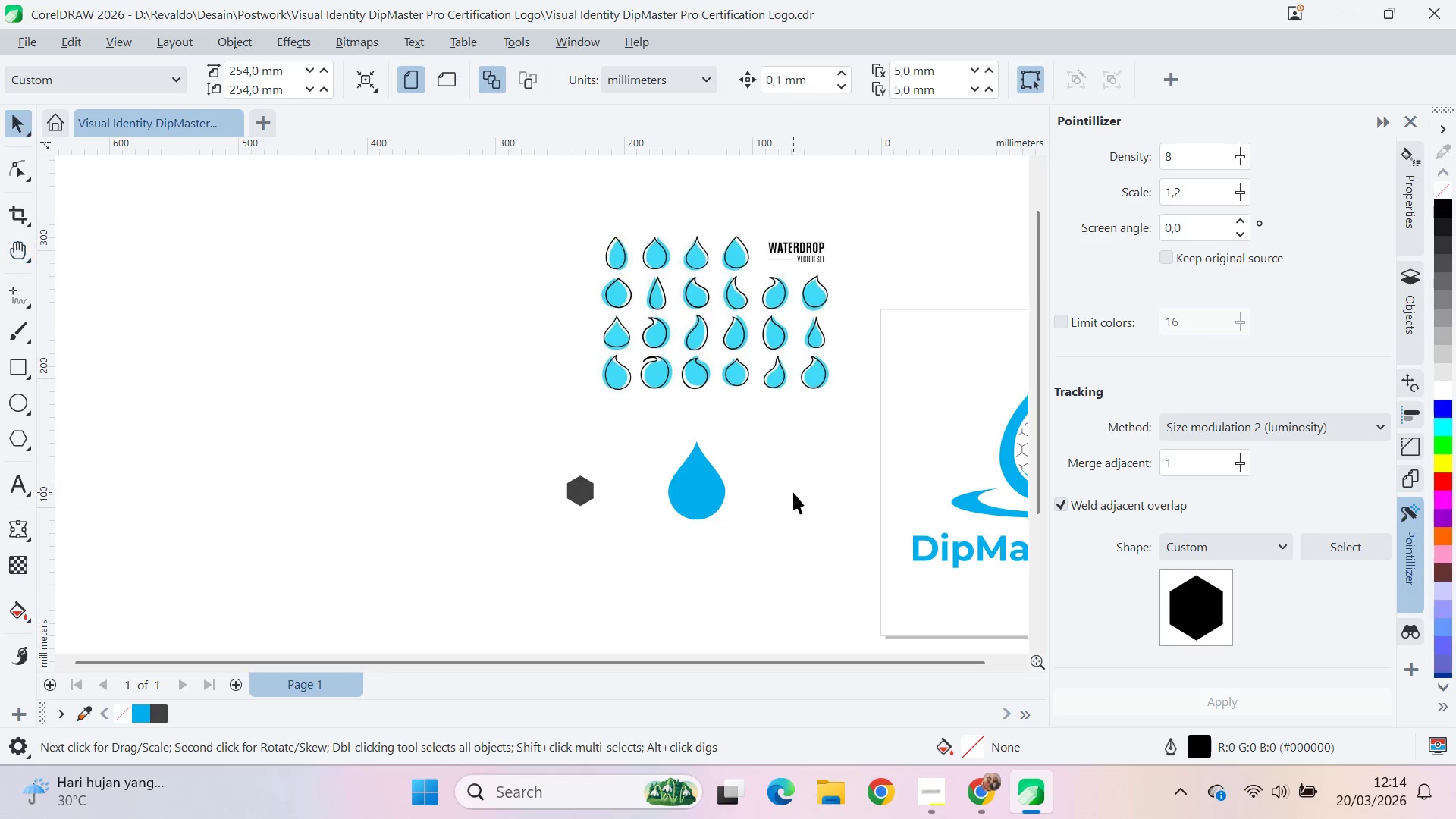 
left_click_drag(start_coordinate=[793, 493], to_coordinate=[759, 491])
 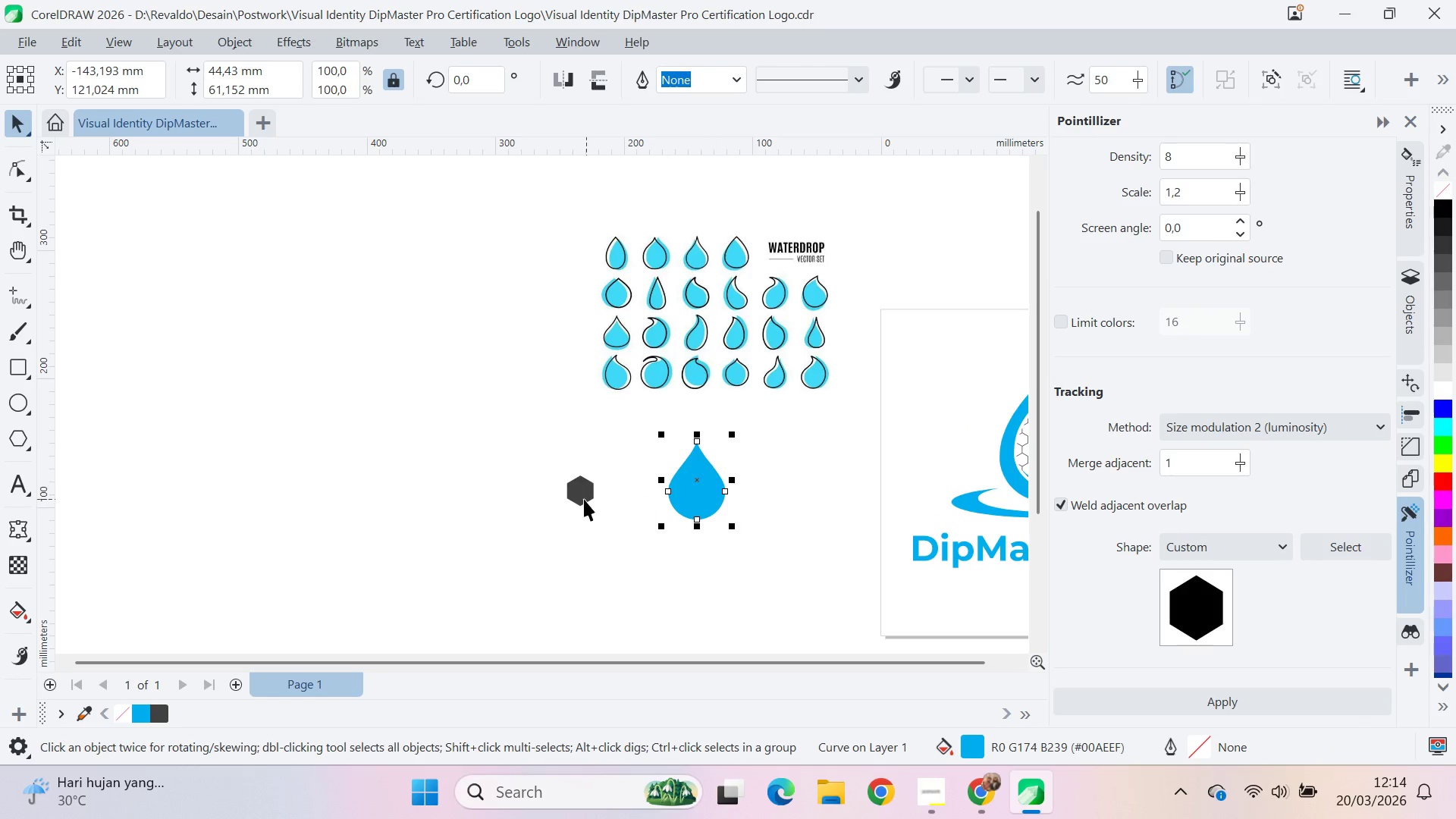 
left_click([582, 499])
 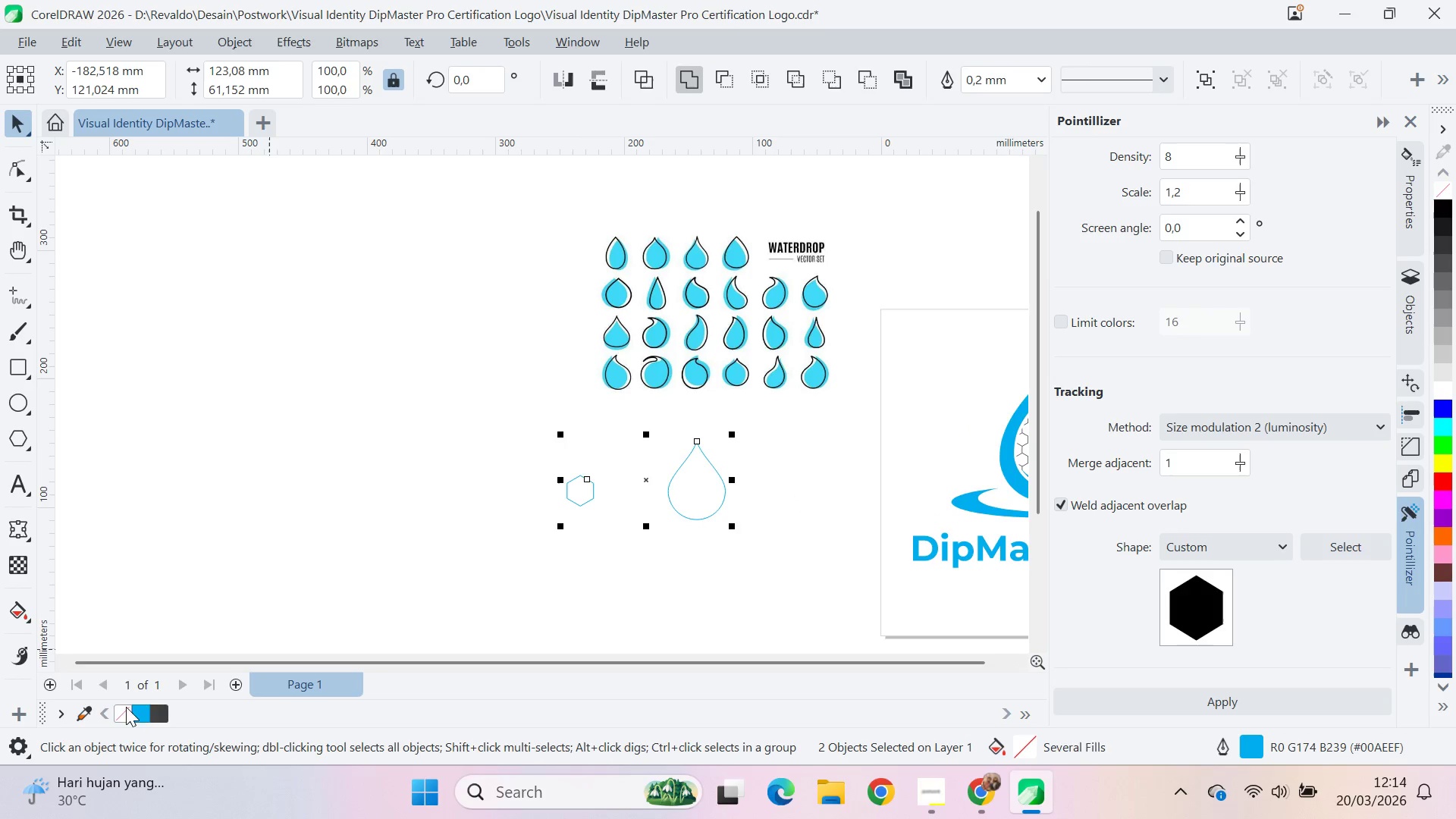 
hold_key(key=ShiftLeft, duration=0.41)
double_click([677, 483])
 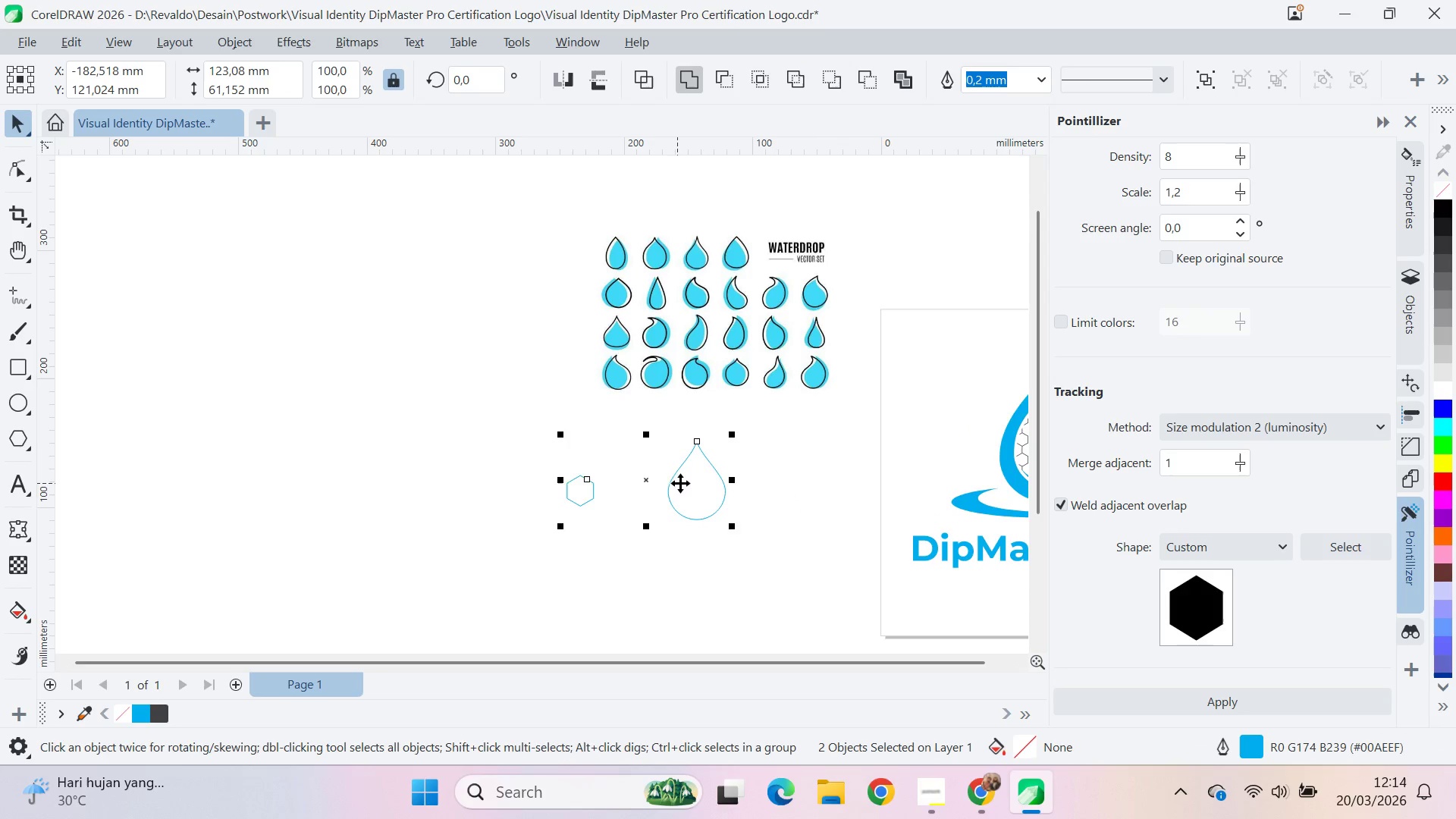 
type(ce)
 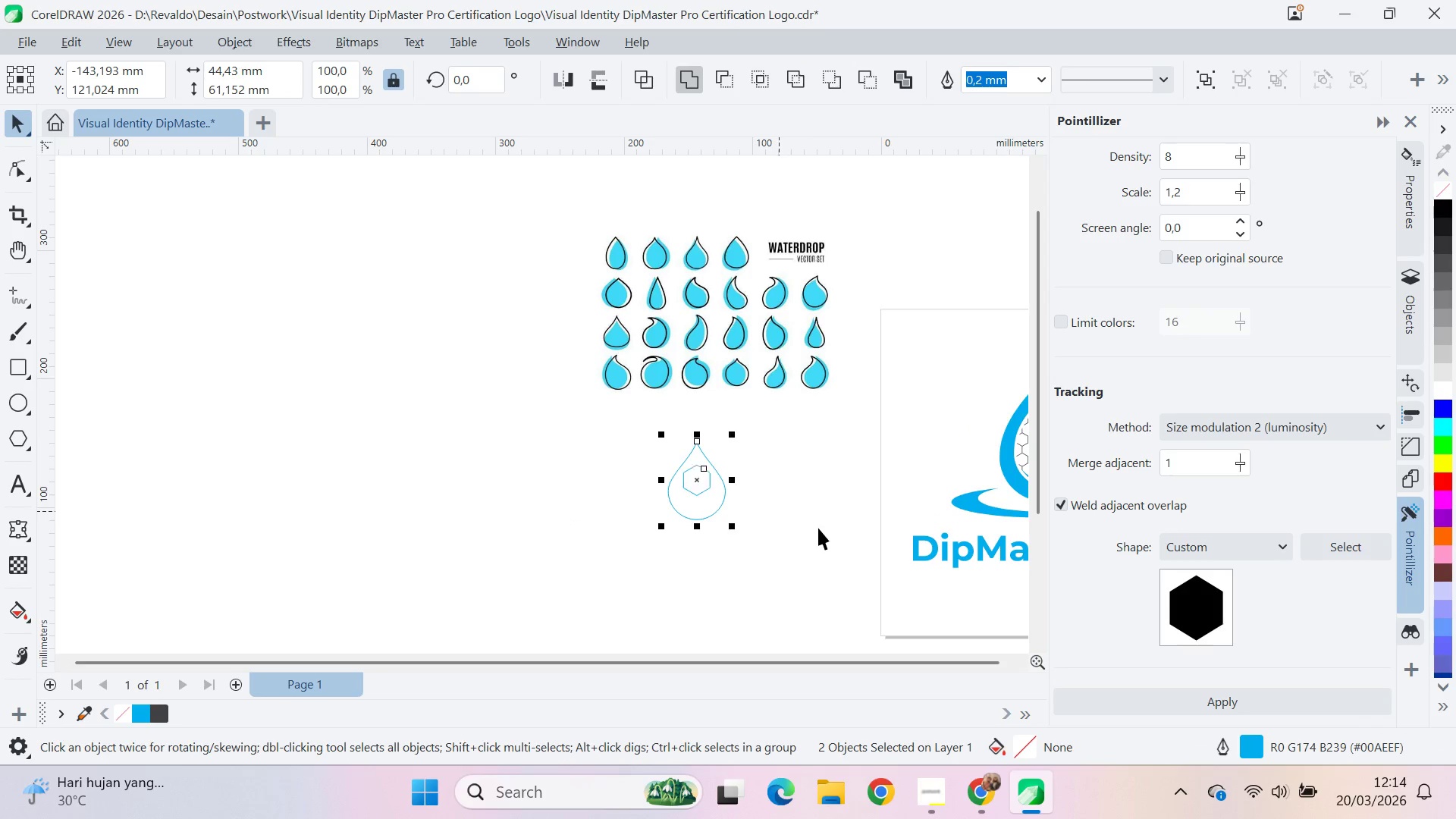 
left_click_drag(start_coordinate=[818, 528], to_coordinate=[814, 526])
 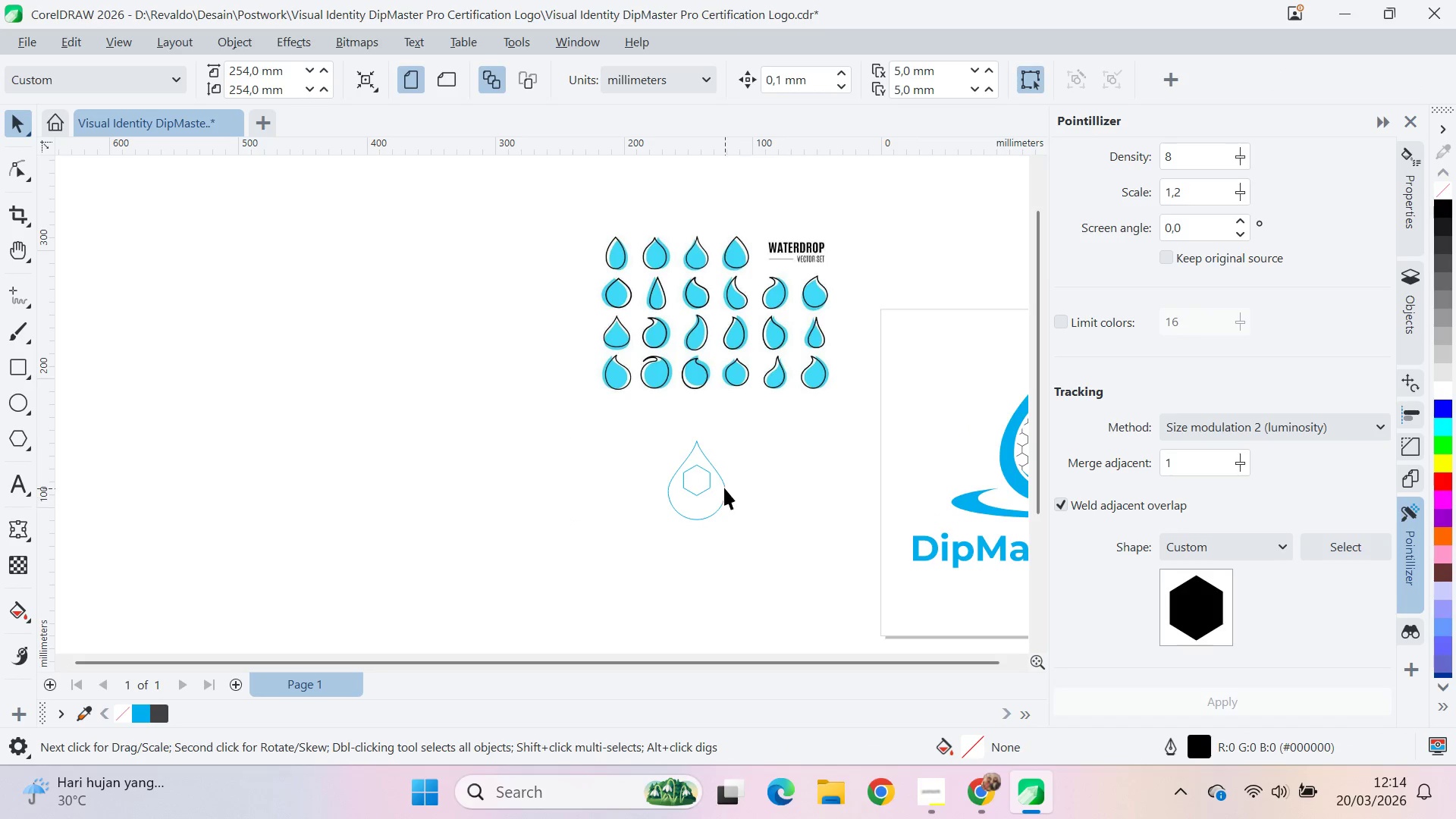 
left_click([708, 480])
 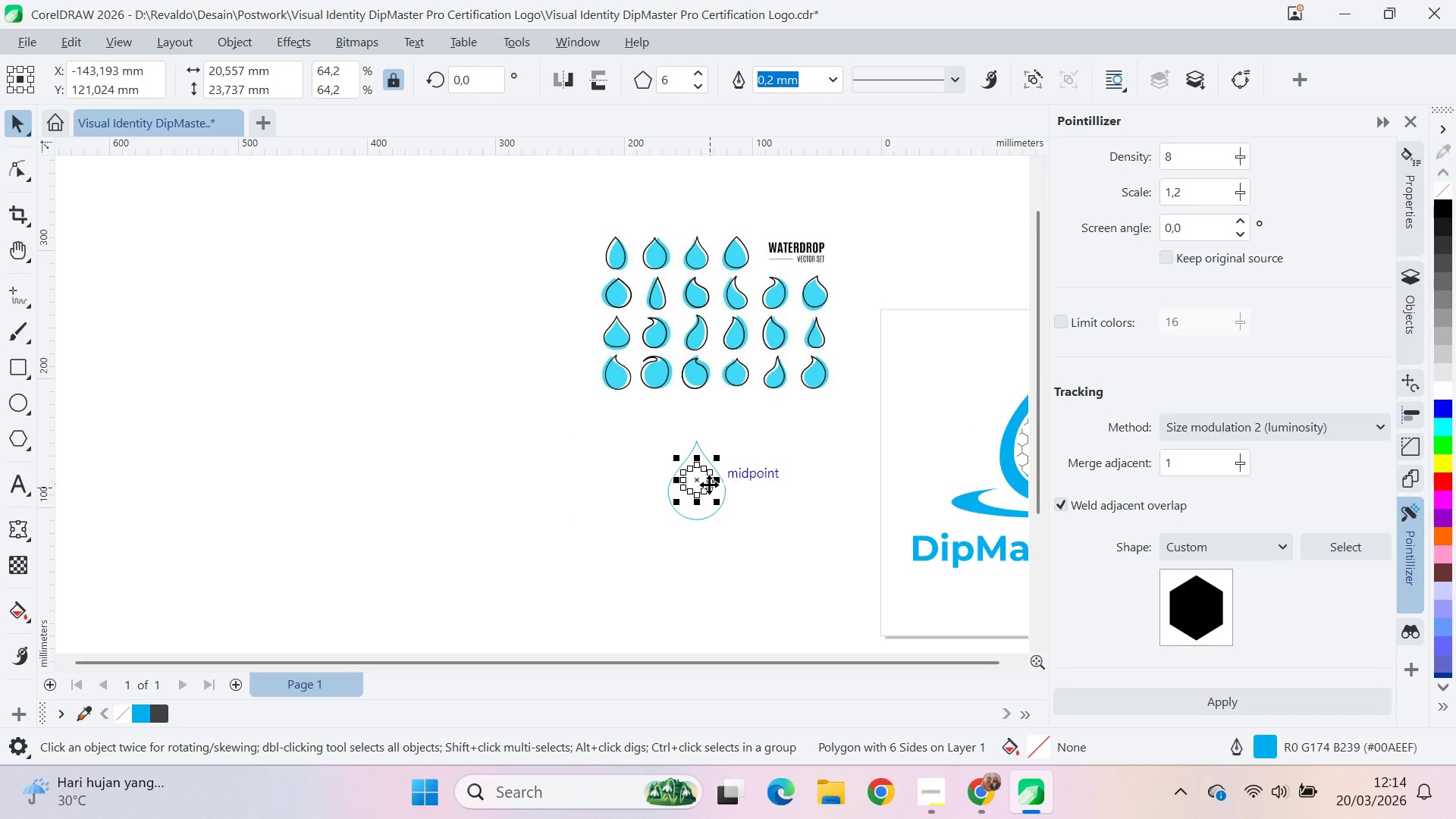 
hold_key(key=ShiftLeft, duration=1.28)
 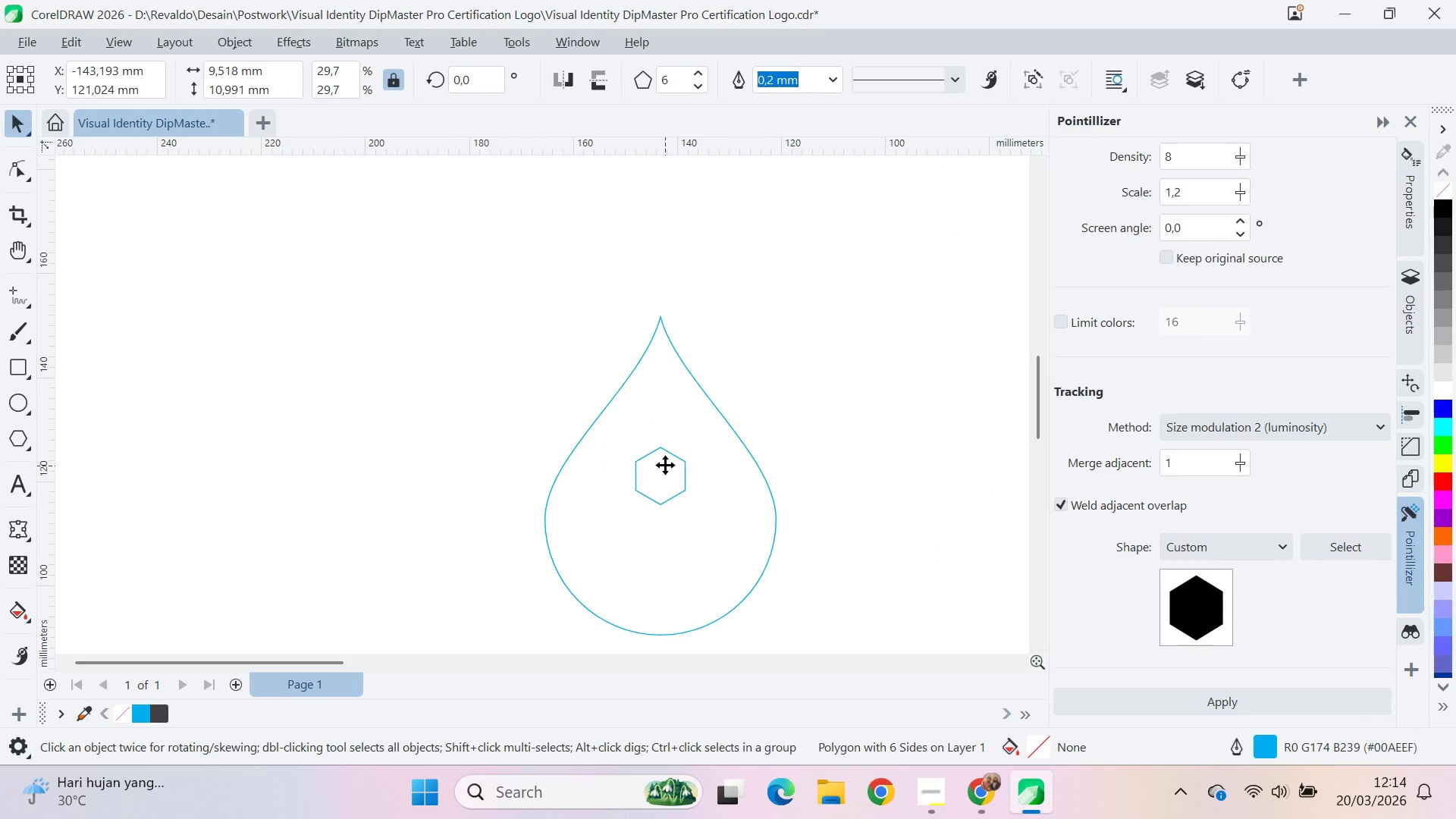 
scroll: coordinate [708, 479], scroll_direction: up, amount: 10.0
 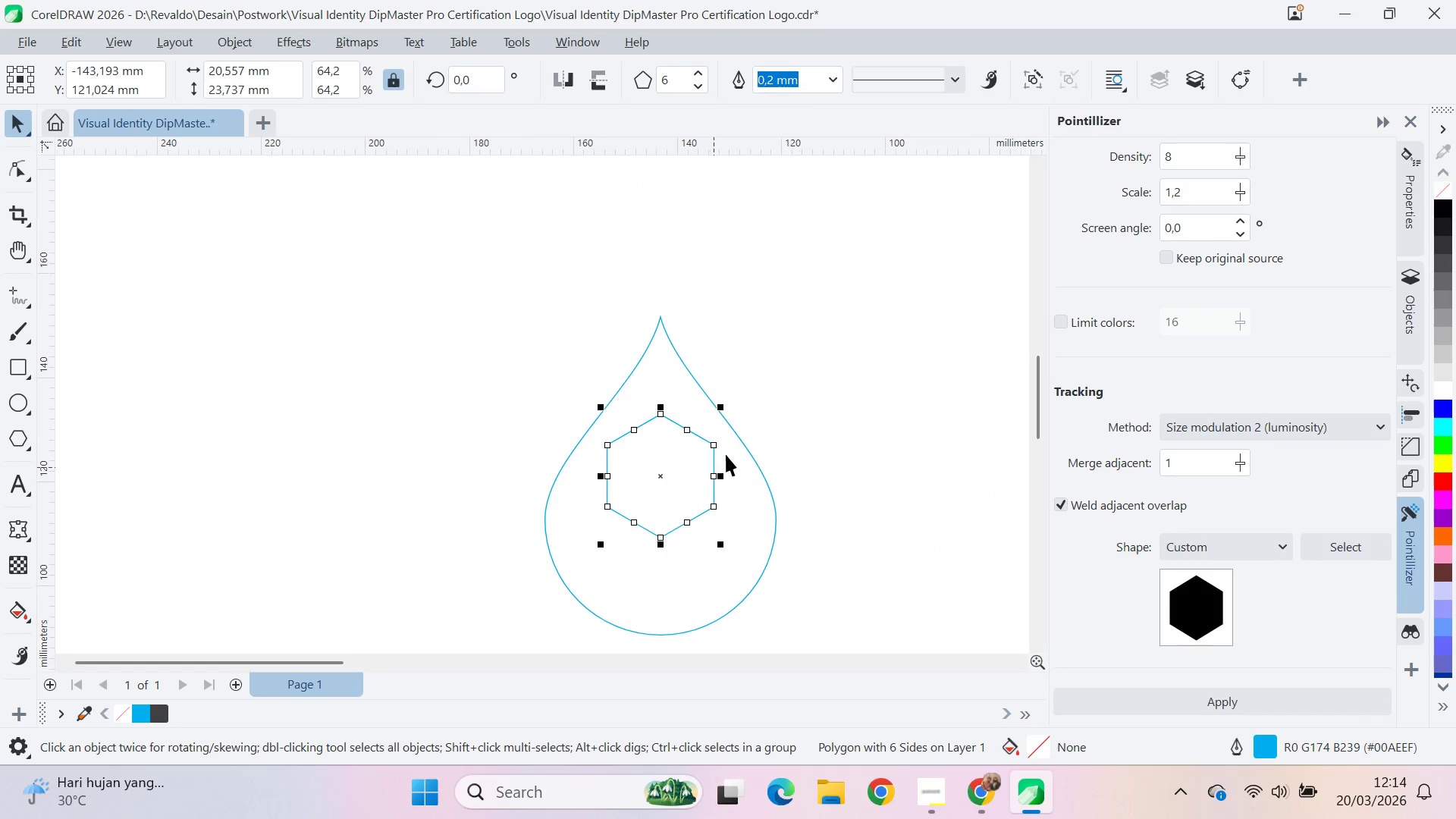 
left_click_drag(start_coordinate=[724, 404], to_coordinate=[778, 438])
 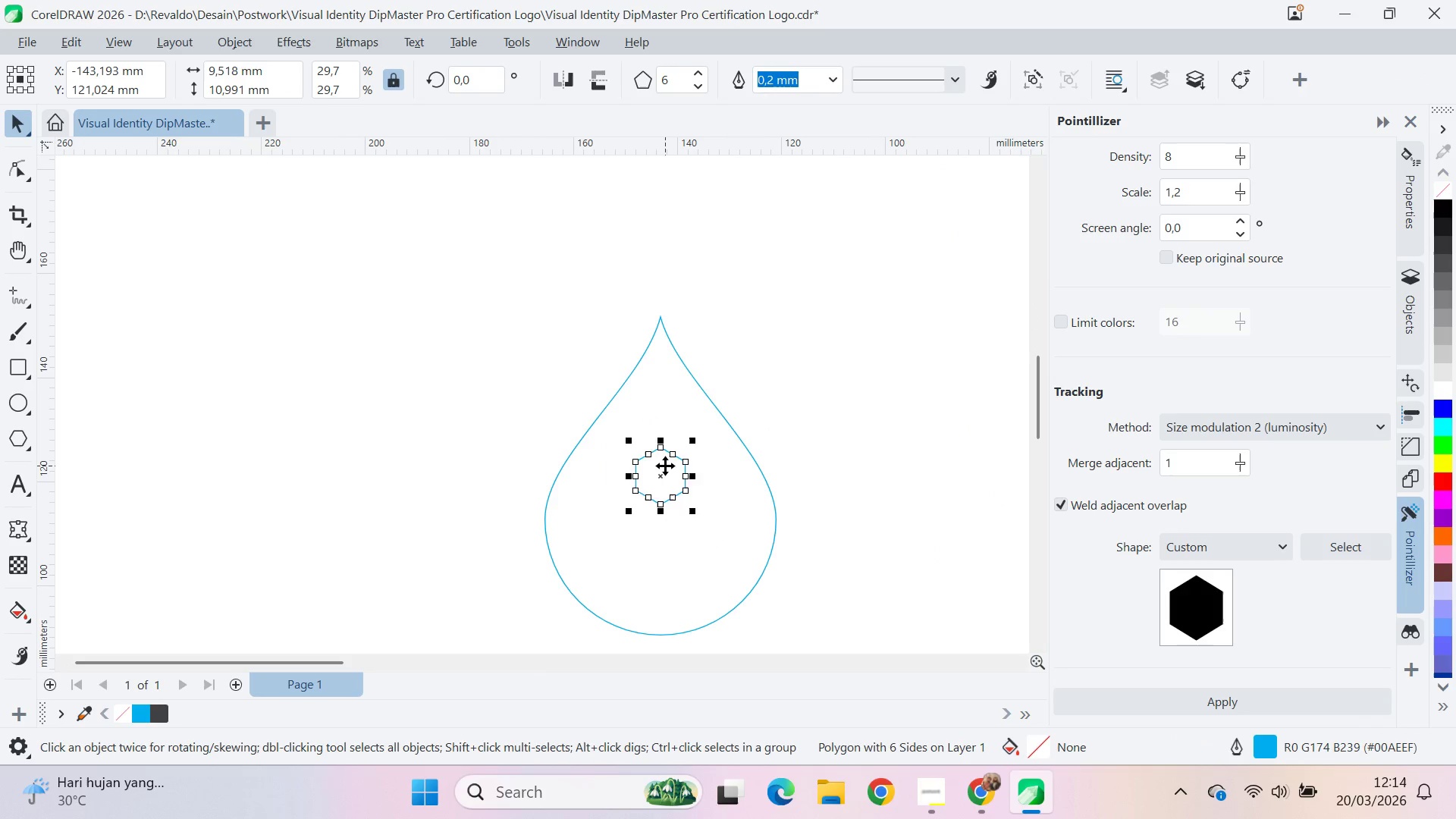 
left_click_drag(start_coordinate=[665, 466], to_coordinate=[657, 533])
 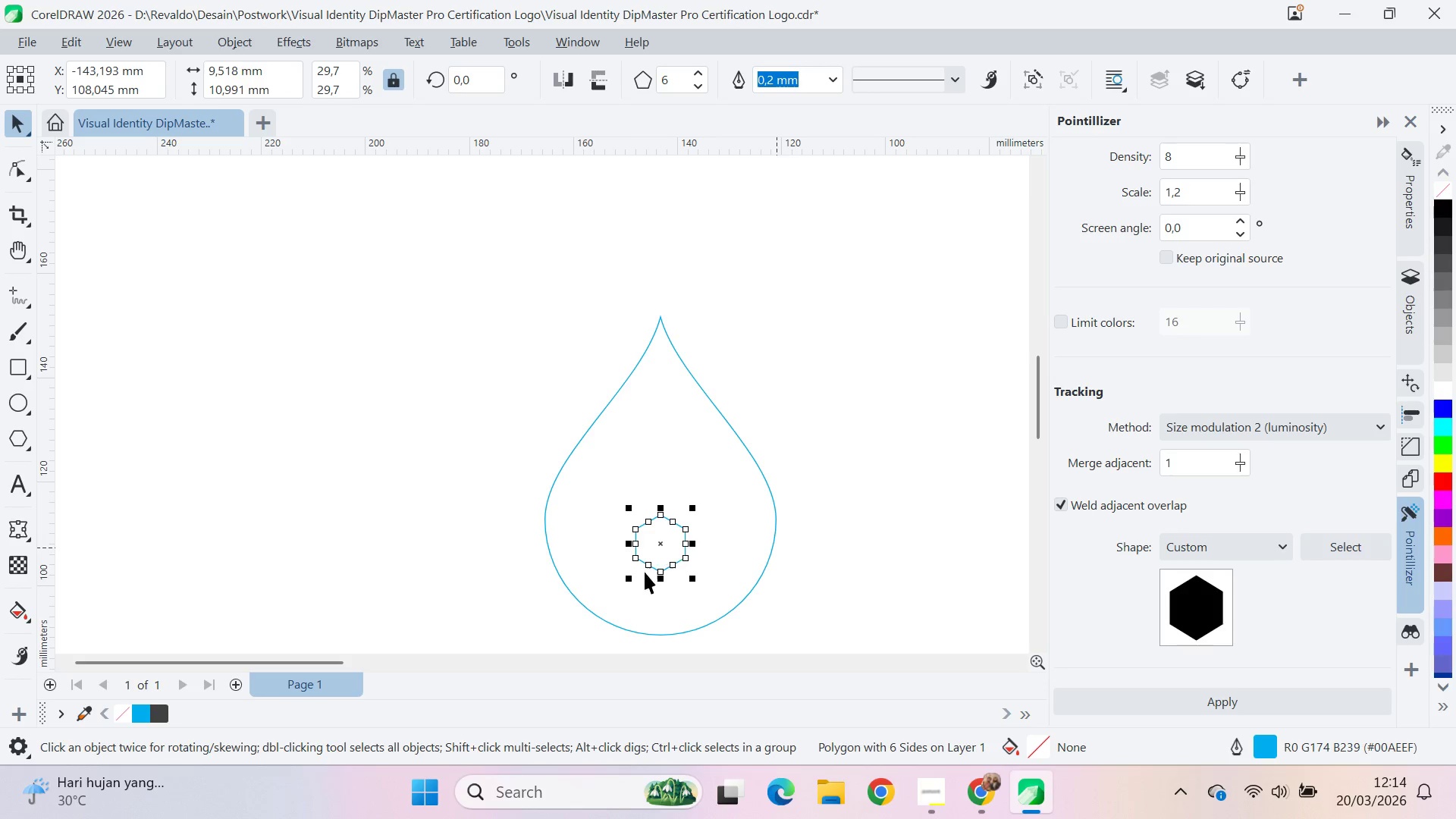 
hold_key(key=ShiftLeft, duration=1.03)
 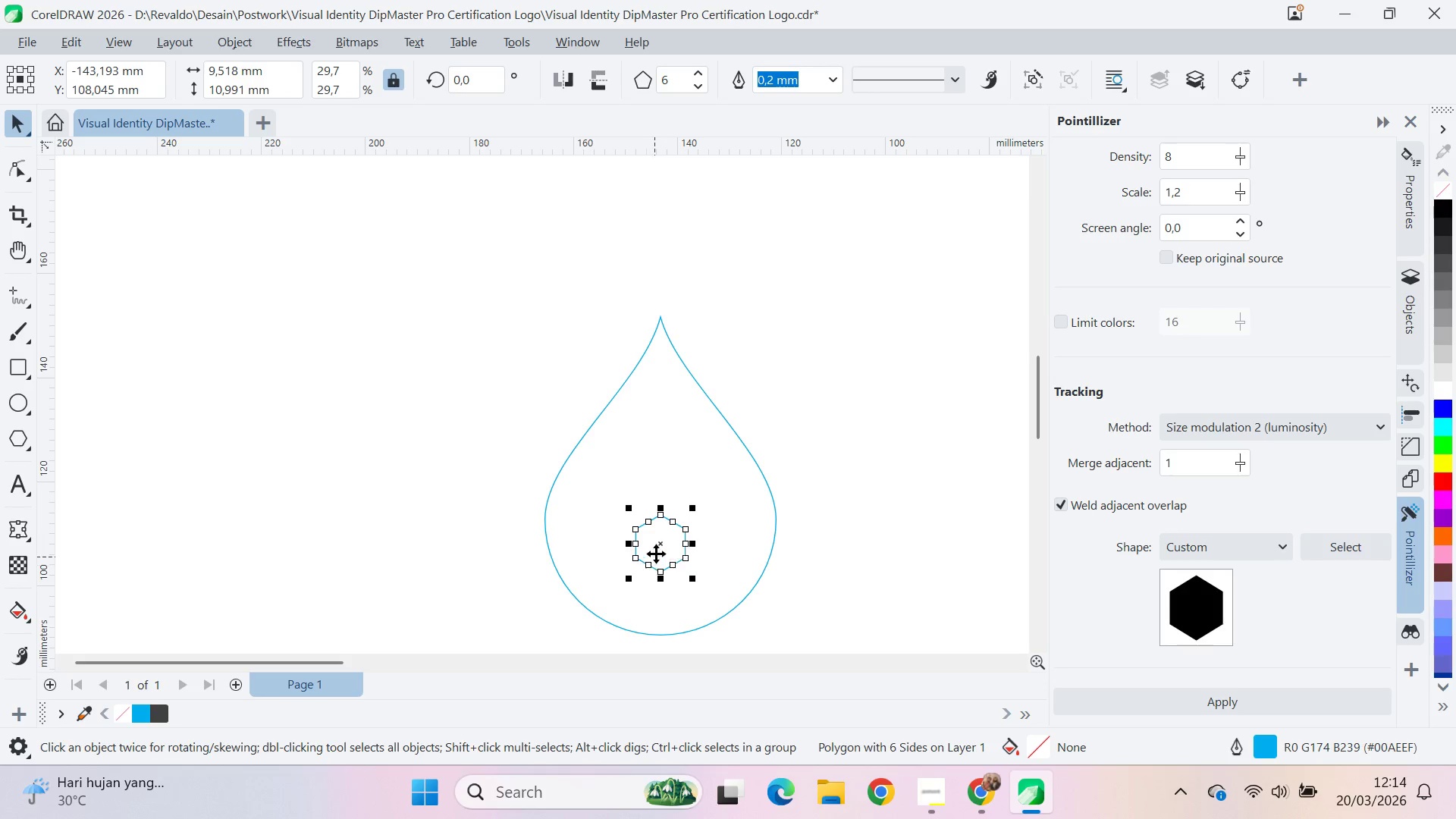 
left_click_drag(start_coordinate=[661, 547], to_coordinate=[660, 530])
 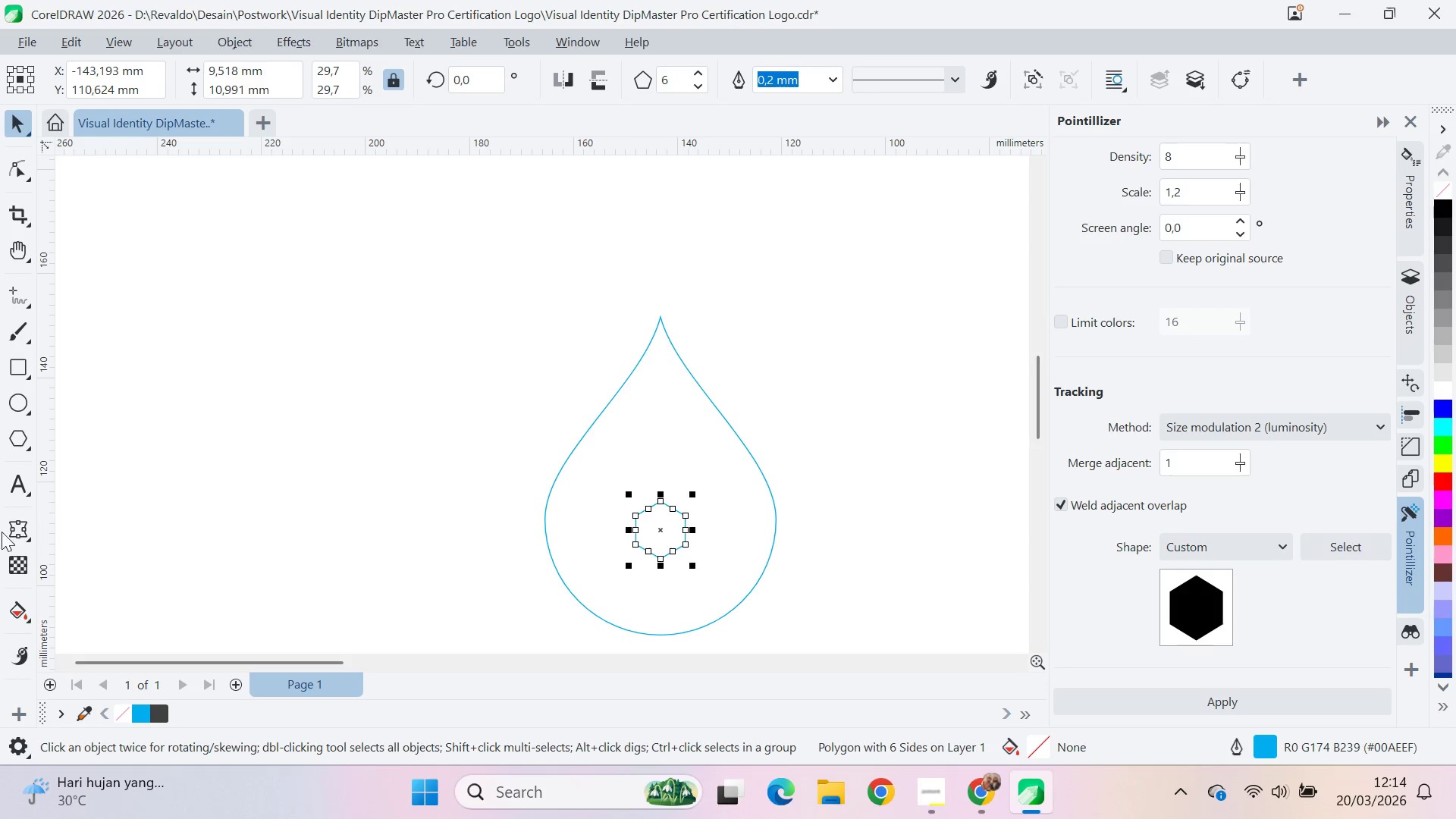 
hold_key(key=ShiftLeft, duration=0.56)
 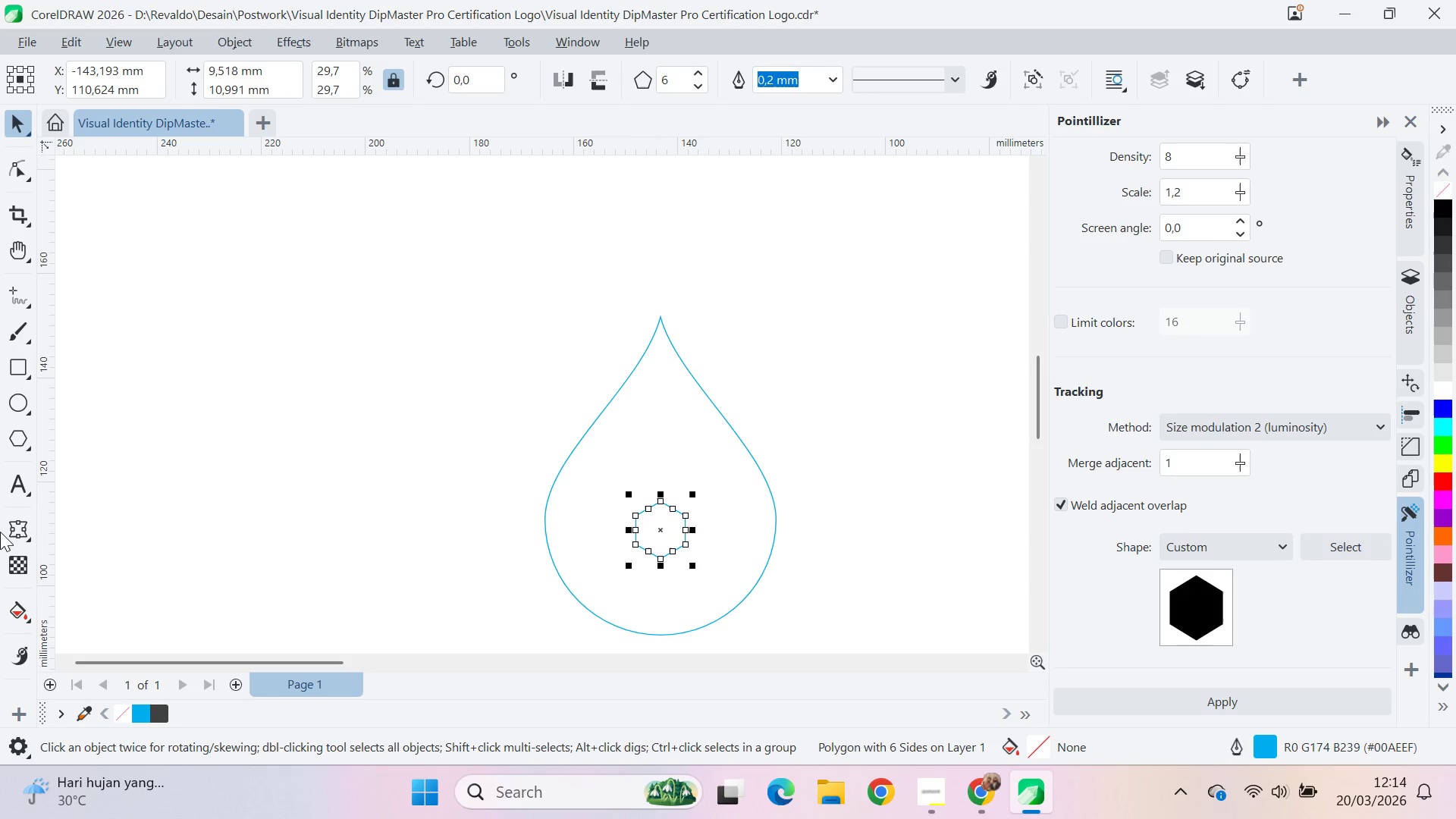 
left_click_drag(start_coordinate=[0, 532], to_coordinate=[13, 535])
 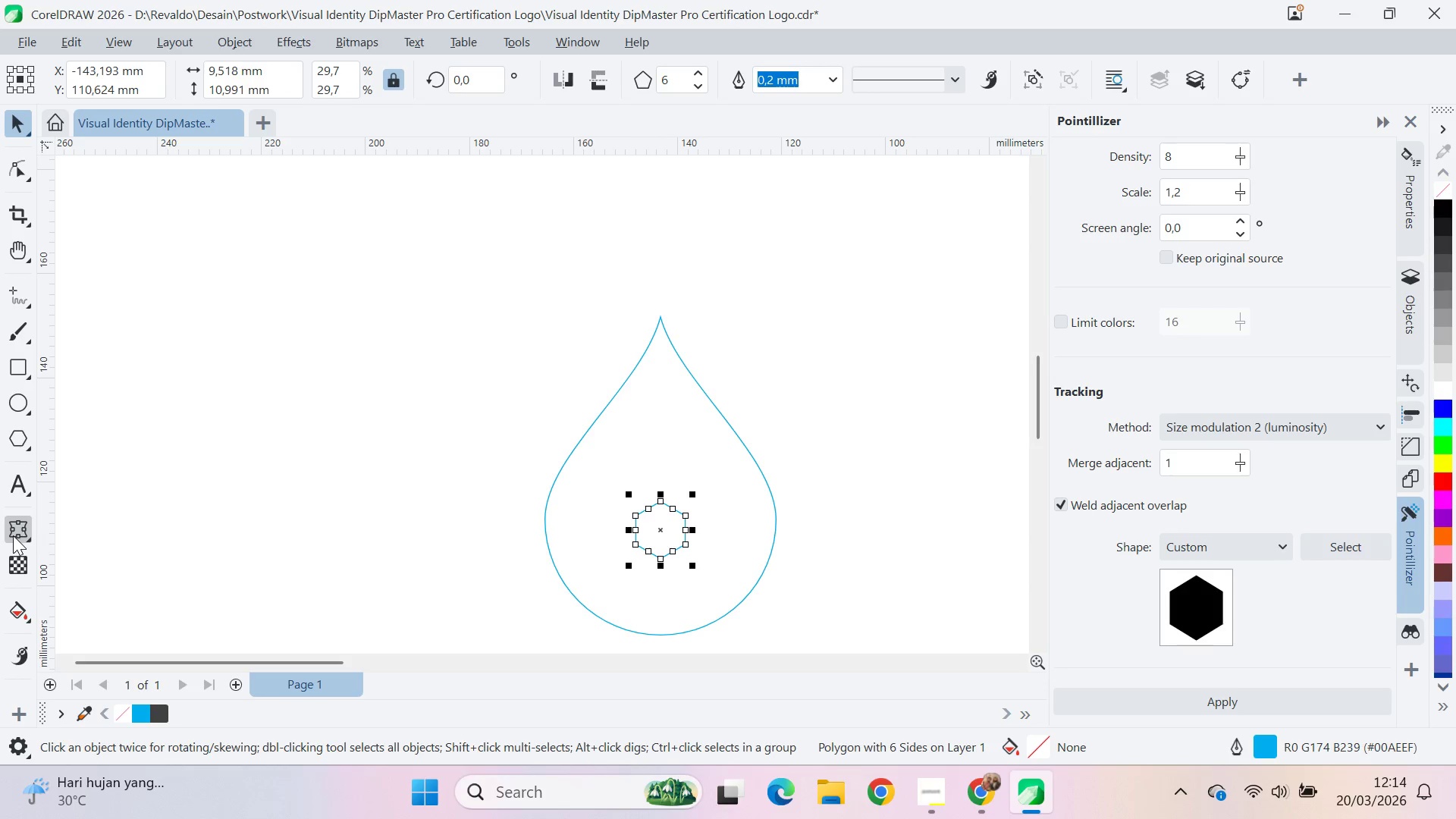 
left_click_drag(start_coordinate=[13, 535], to_coordinate=[14, 532])
 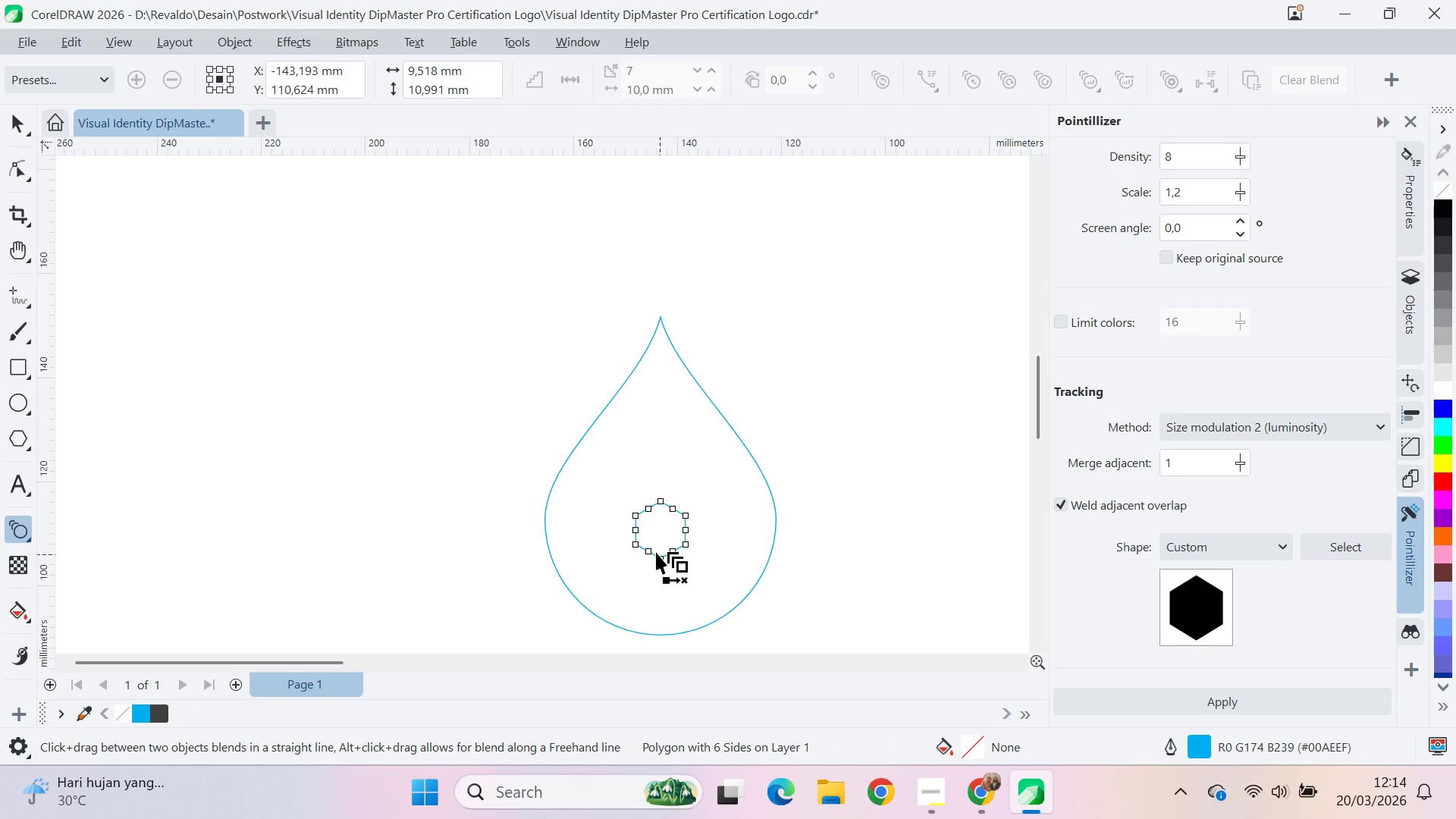 
left_click_drag(start_coordinate=[657, 532], to_coordinate=[605, 551])
 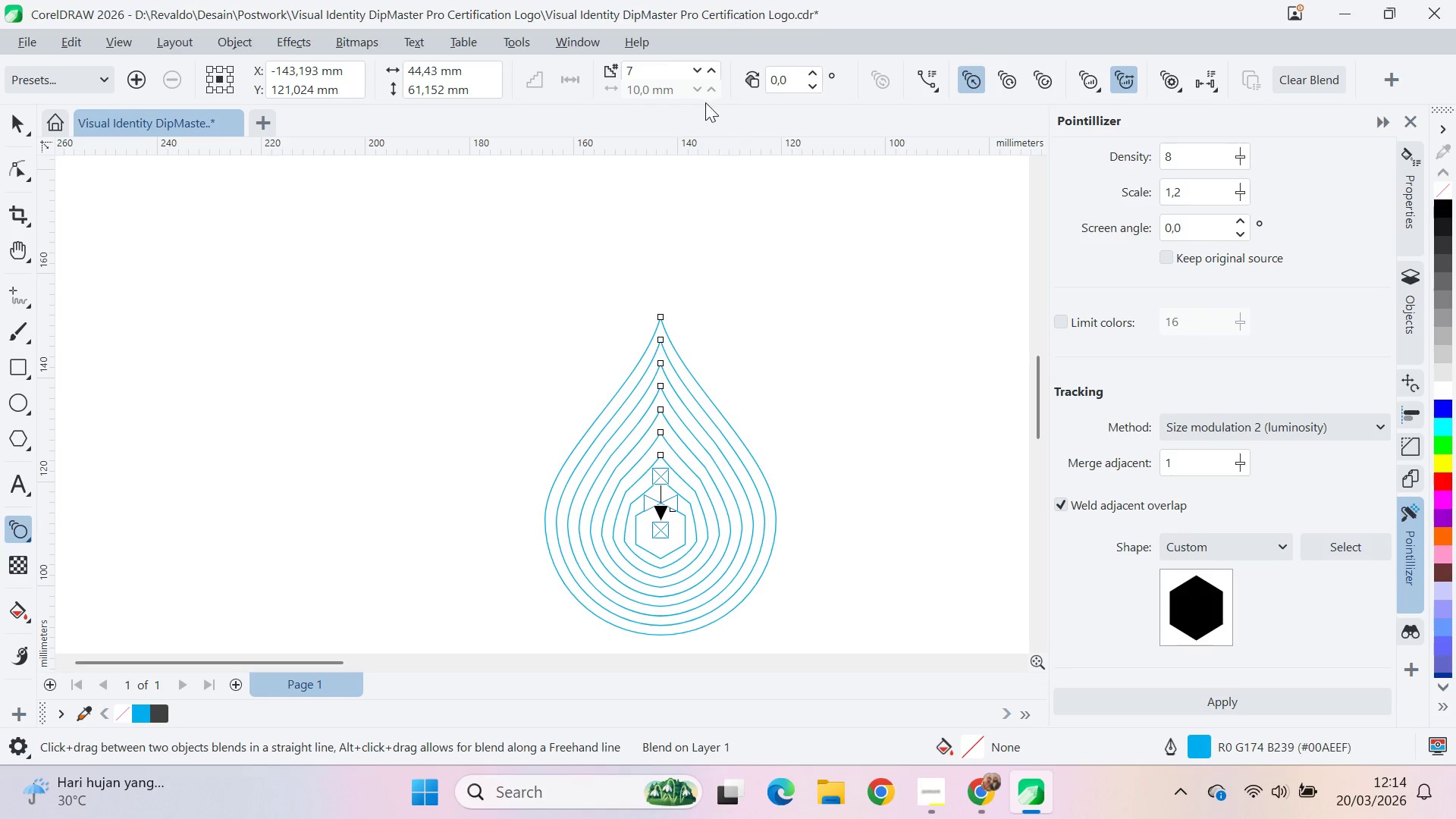 
double_click([695, 66])
 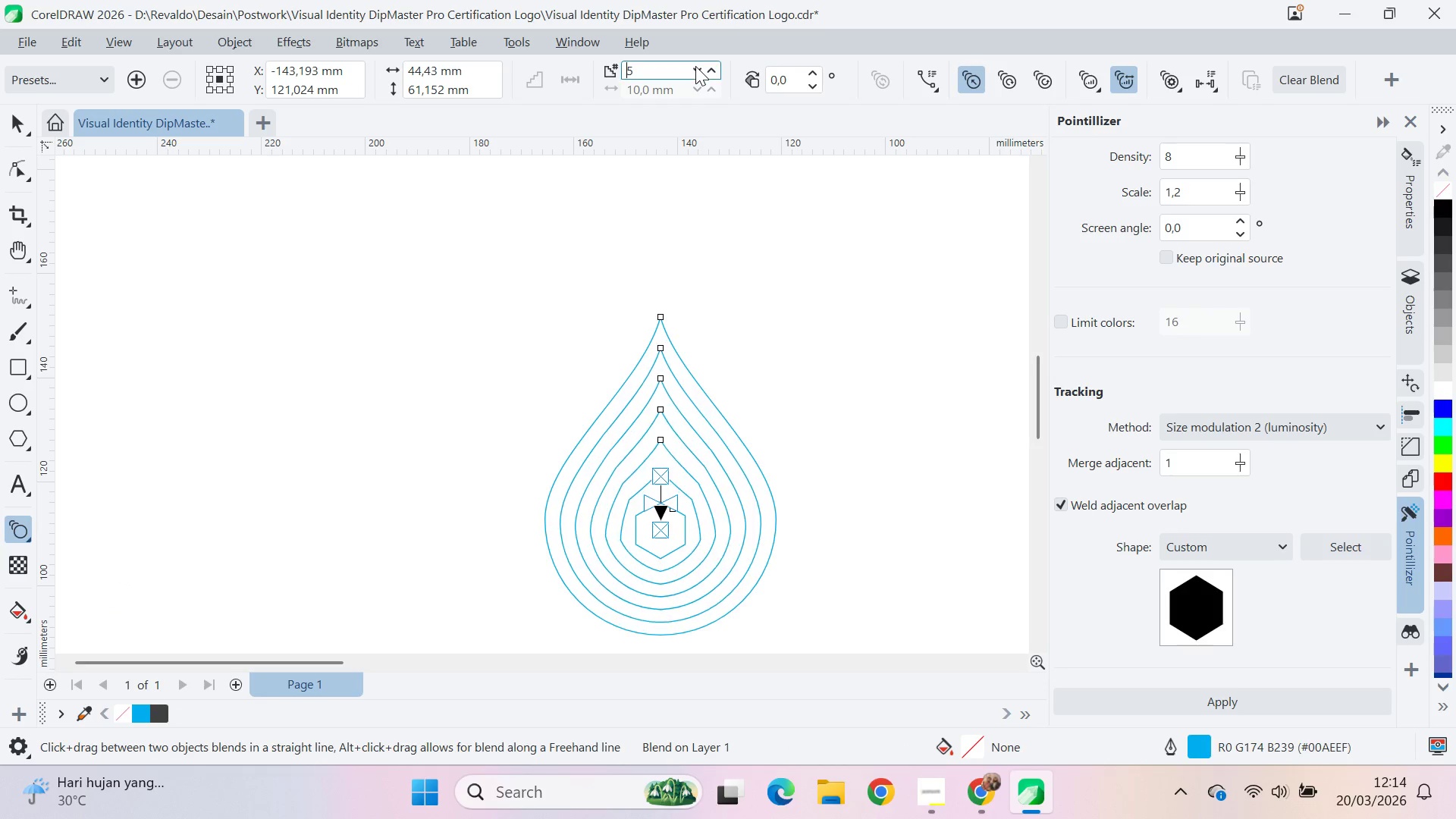 
triple_click([695, 66])
 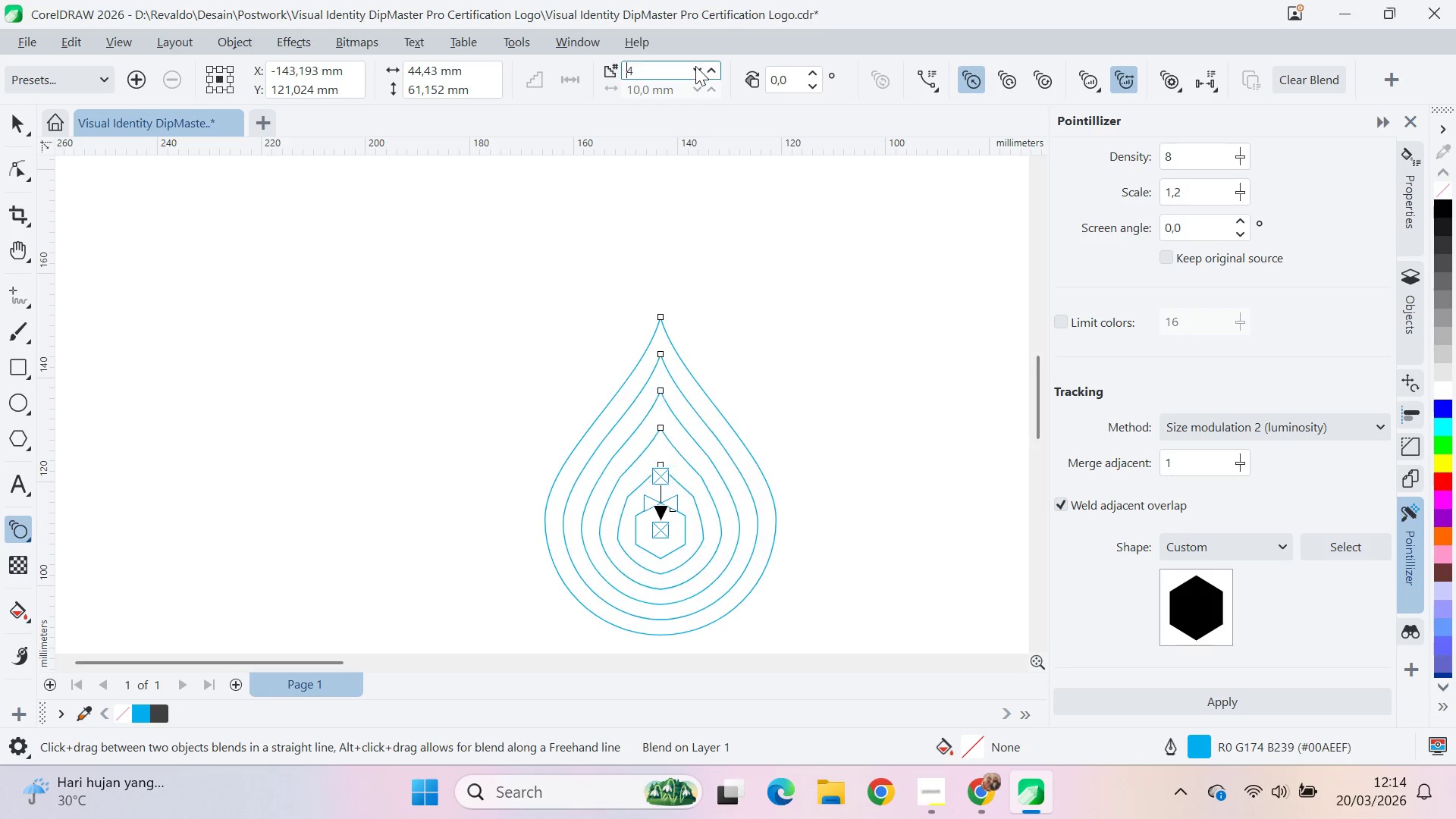 
triple_click([695, 66])
 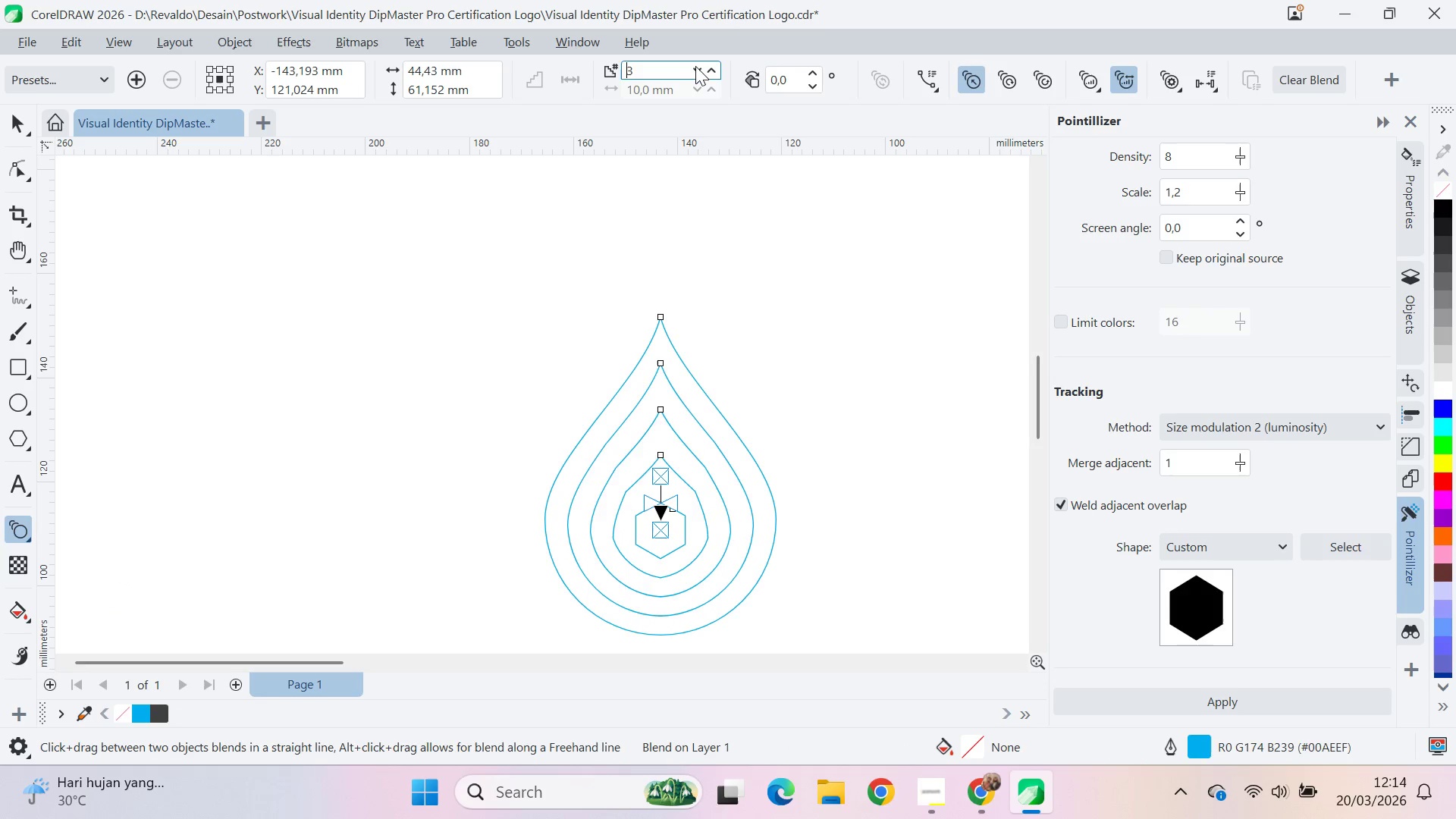 
triple_click([695, 66])
 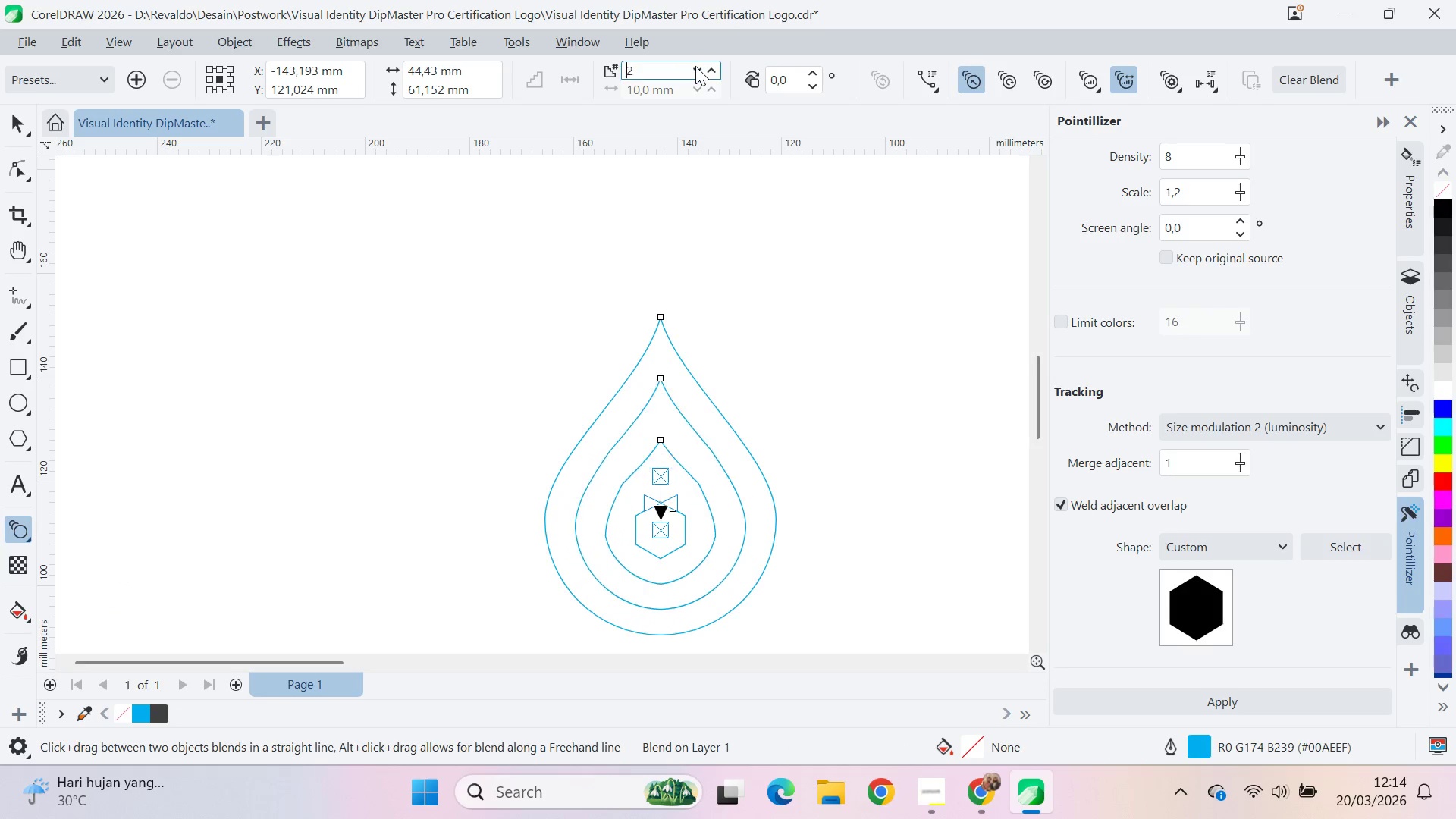 
triple_click([695, 66])
 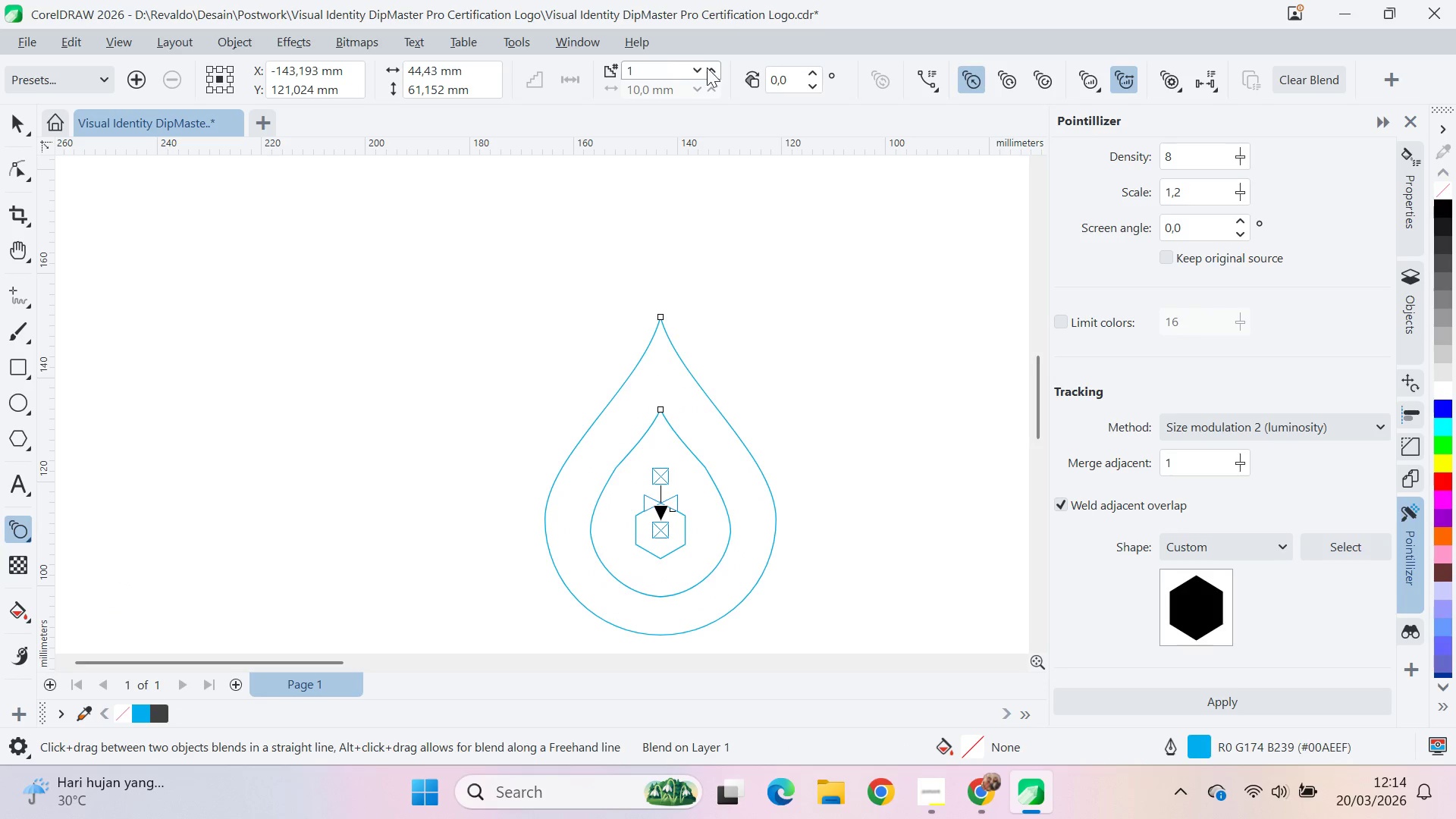 
triple_click([714, 67])
 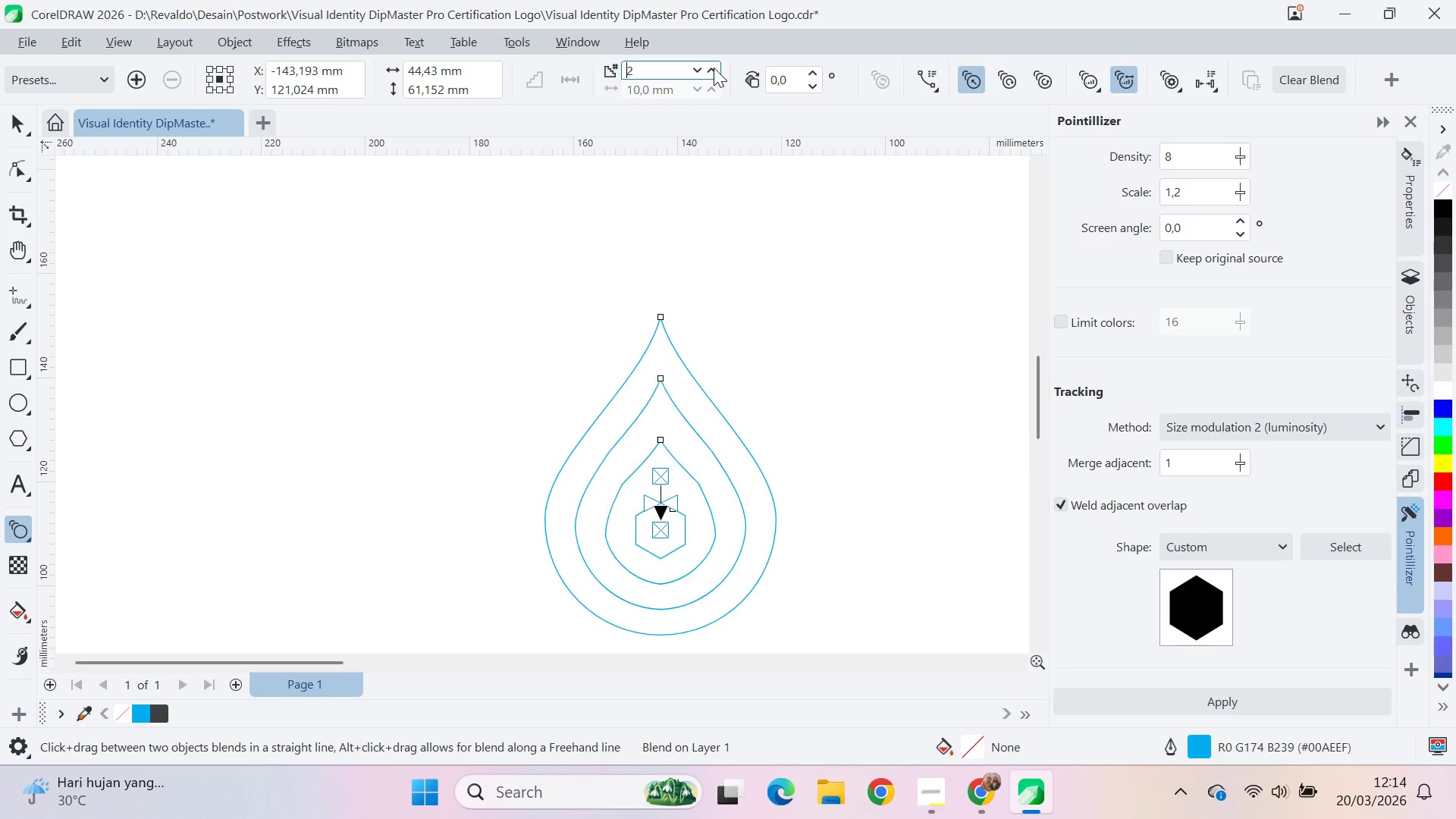 
triple_click([714, 67])
 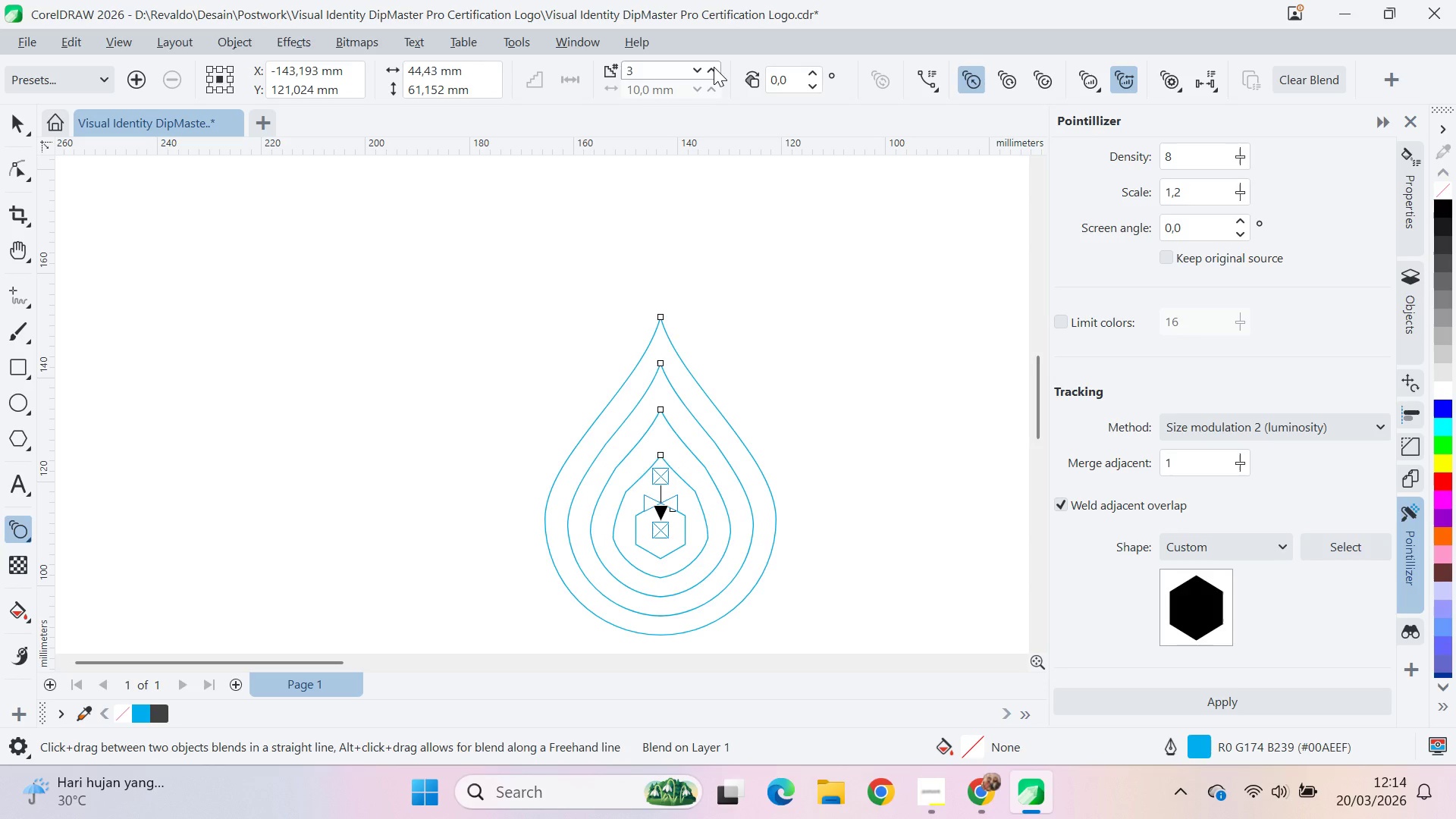 
triple_click([714, 67])
 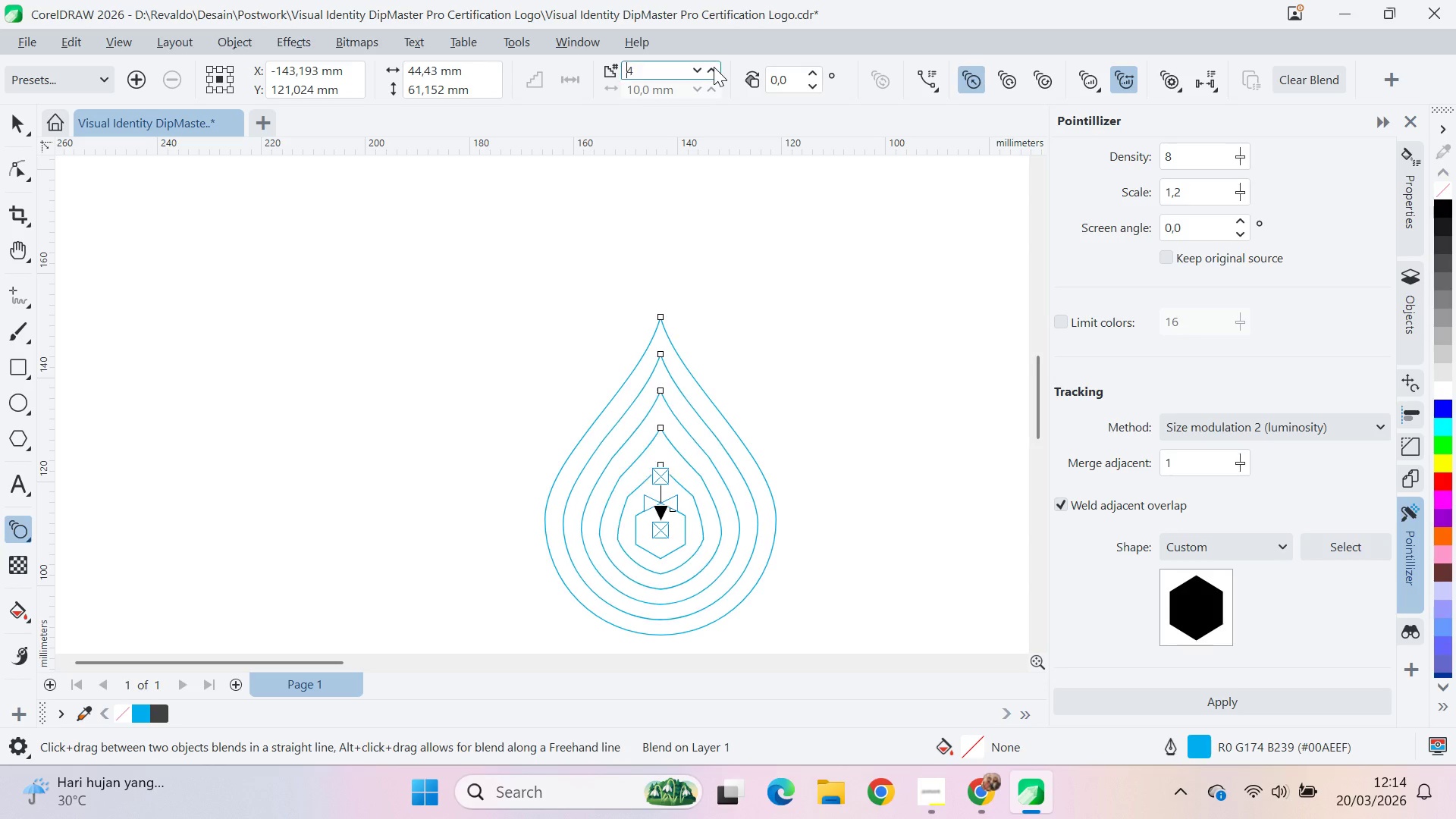 
triple_click([714, 67])
 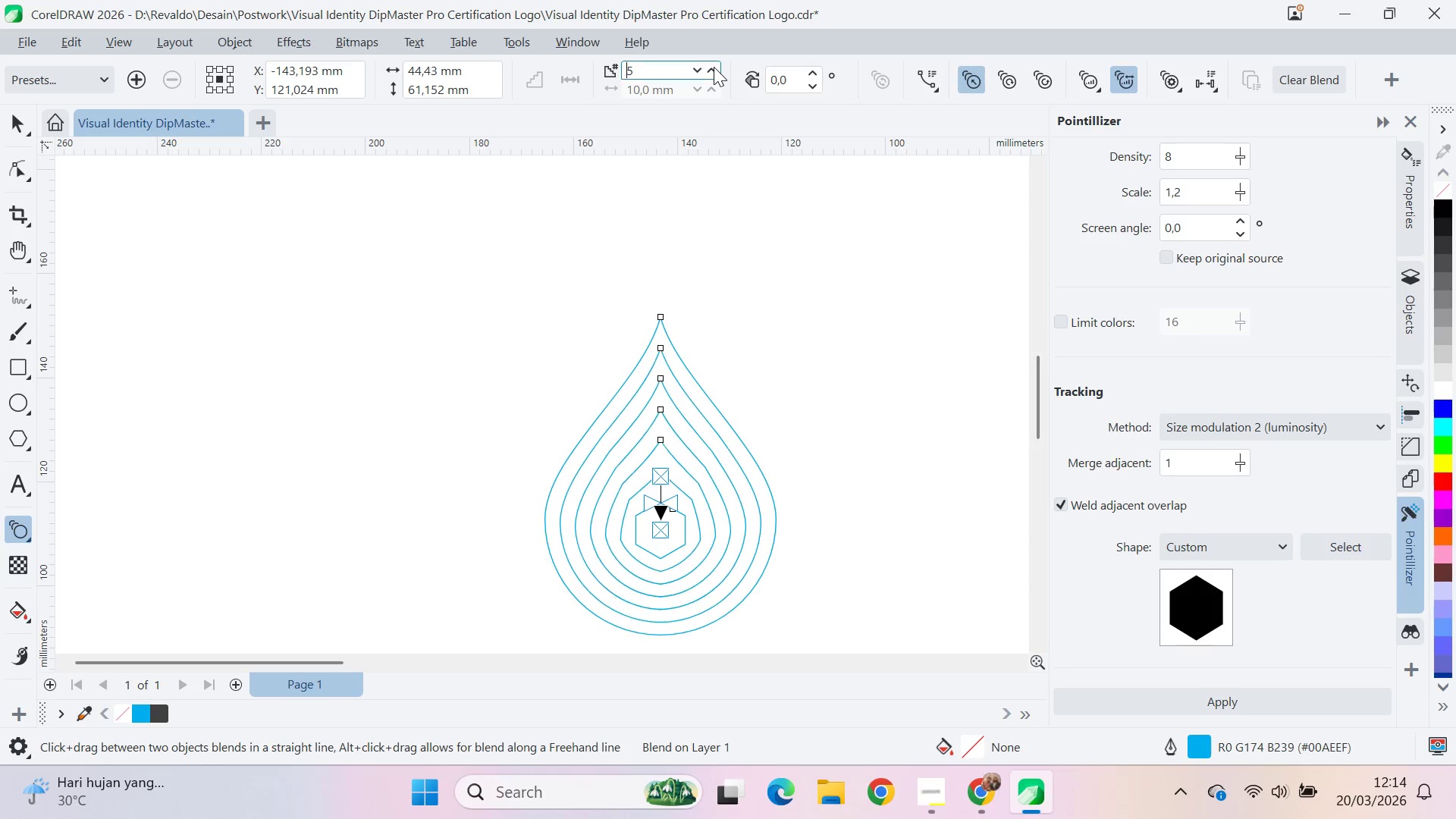 
triple_click([714, 67])
 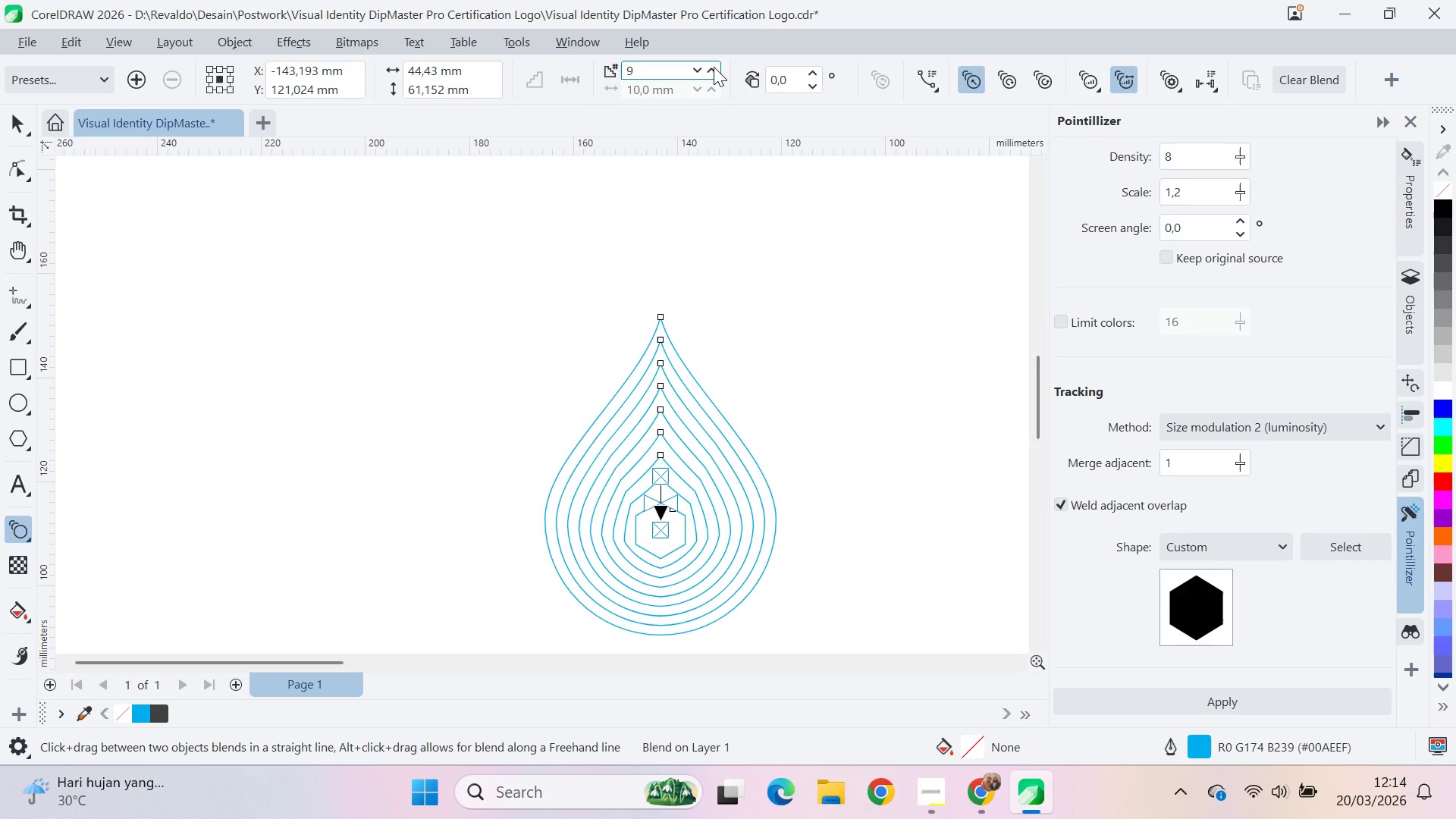 
triple_click([714, 67])
 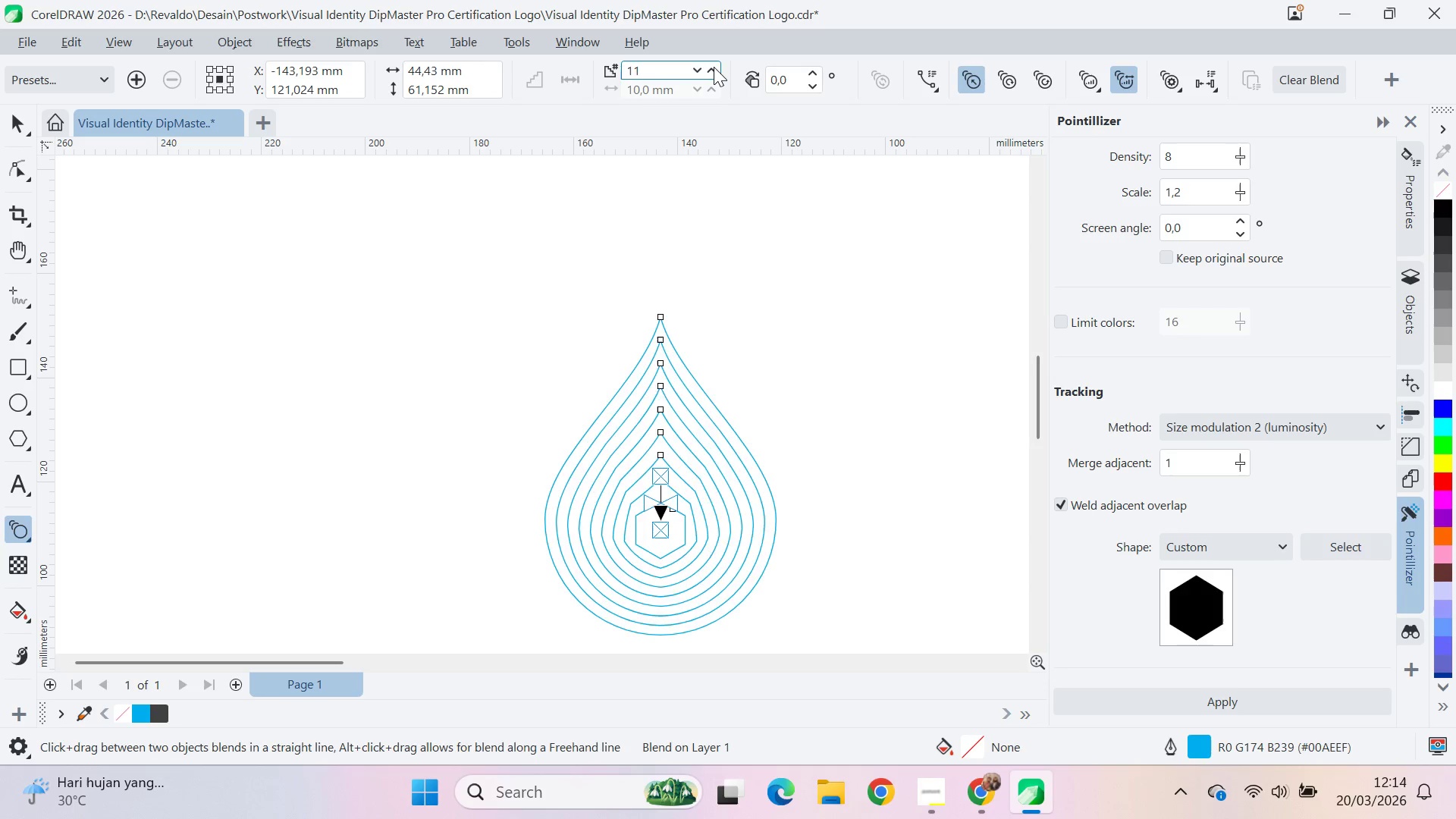 
left_click([714, 67])
 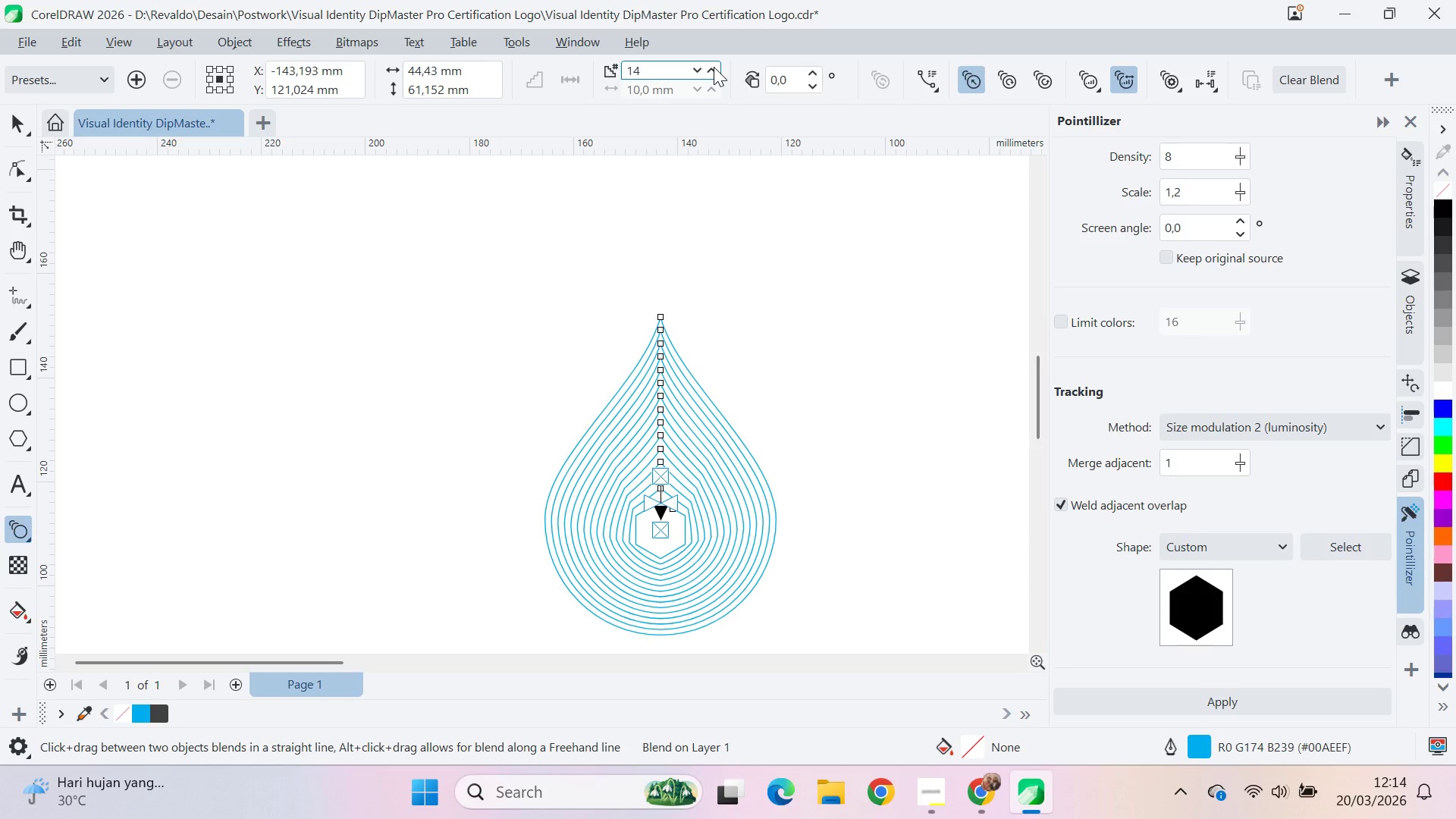 
double_click([714, 67])
 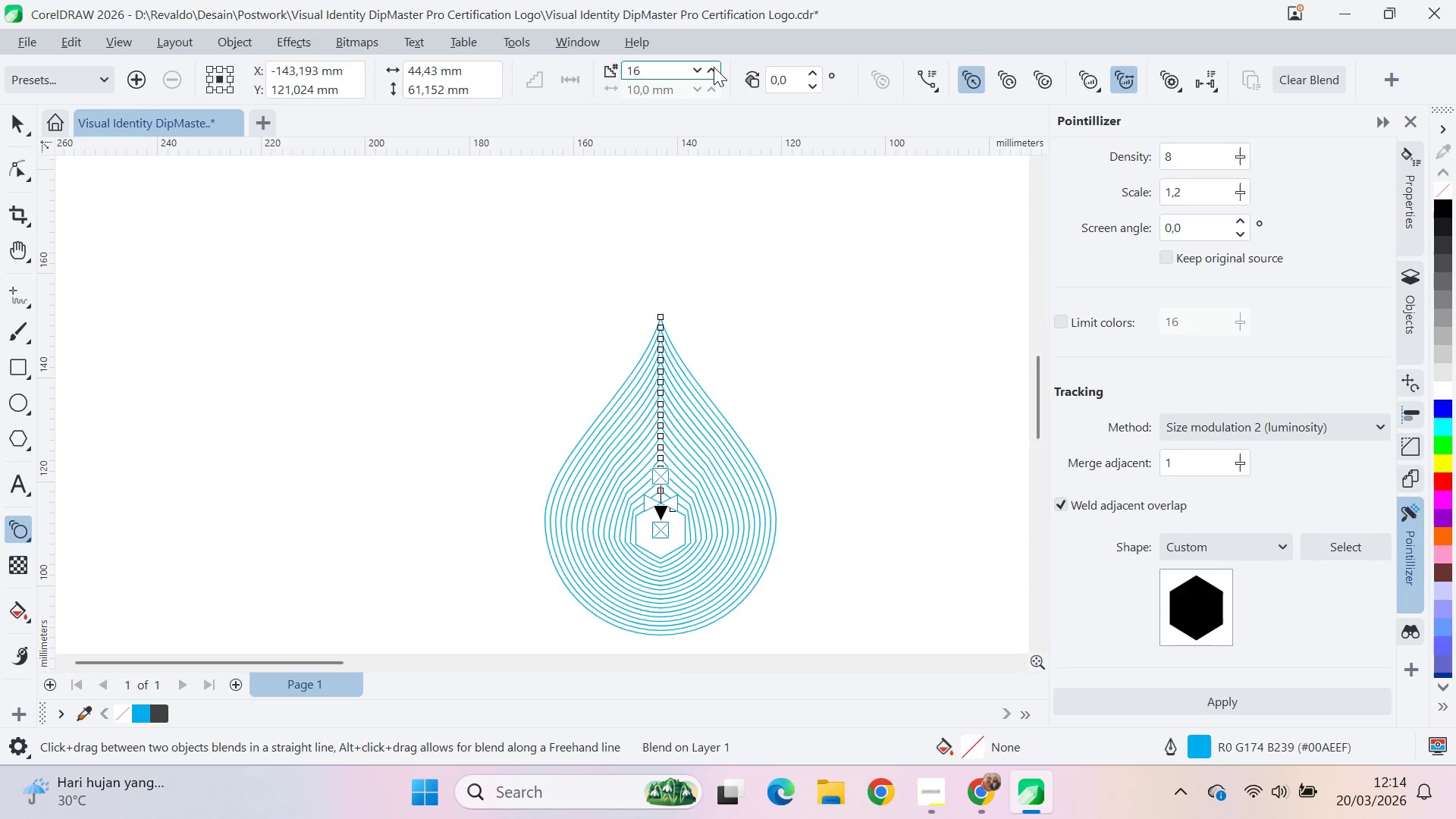 
double_click([714, 67])
 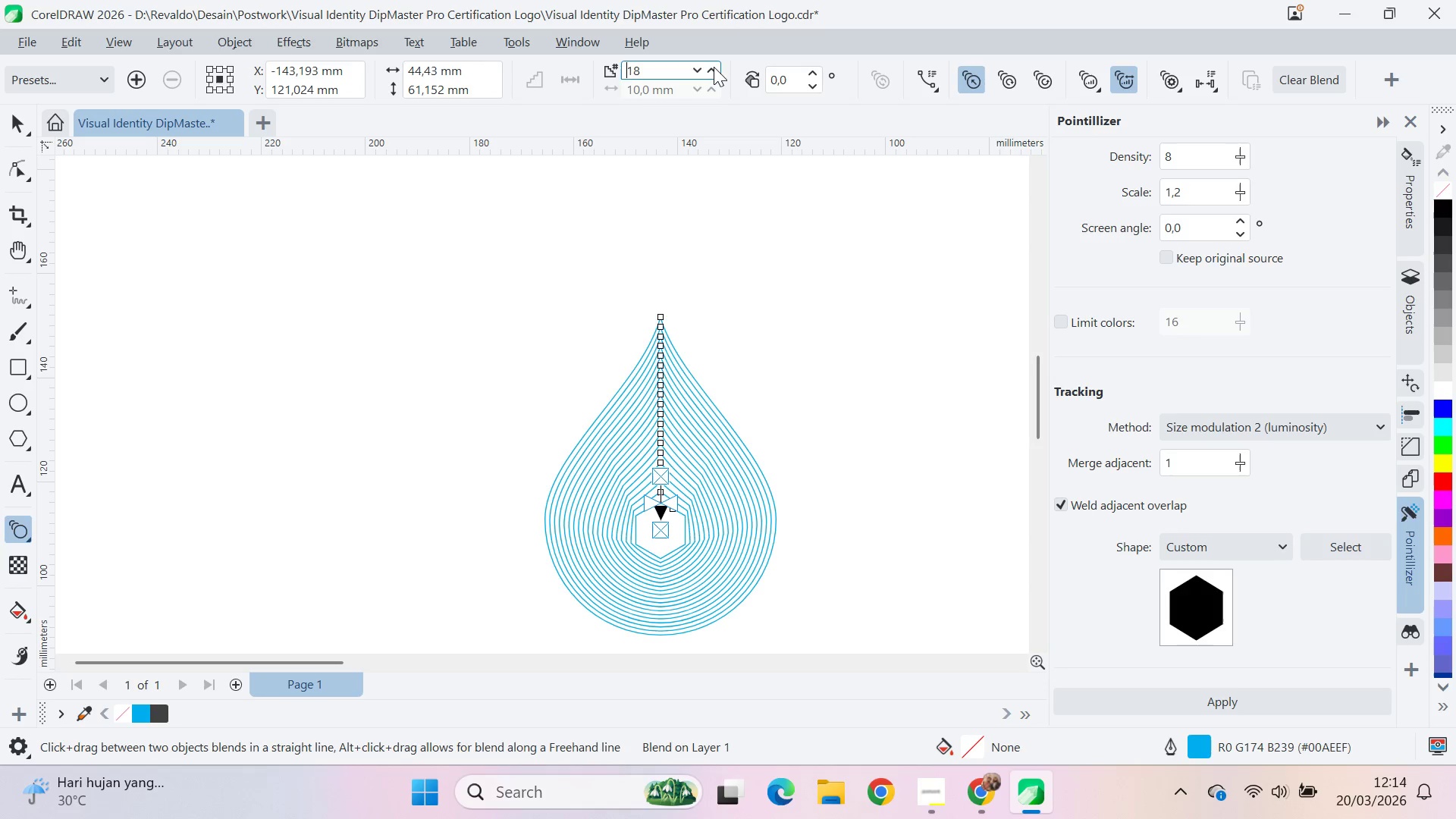 
triple_click([714, 67])
 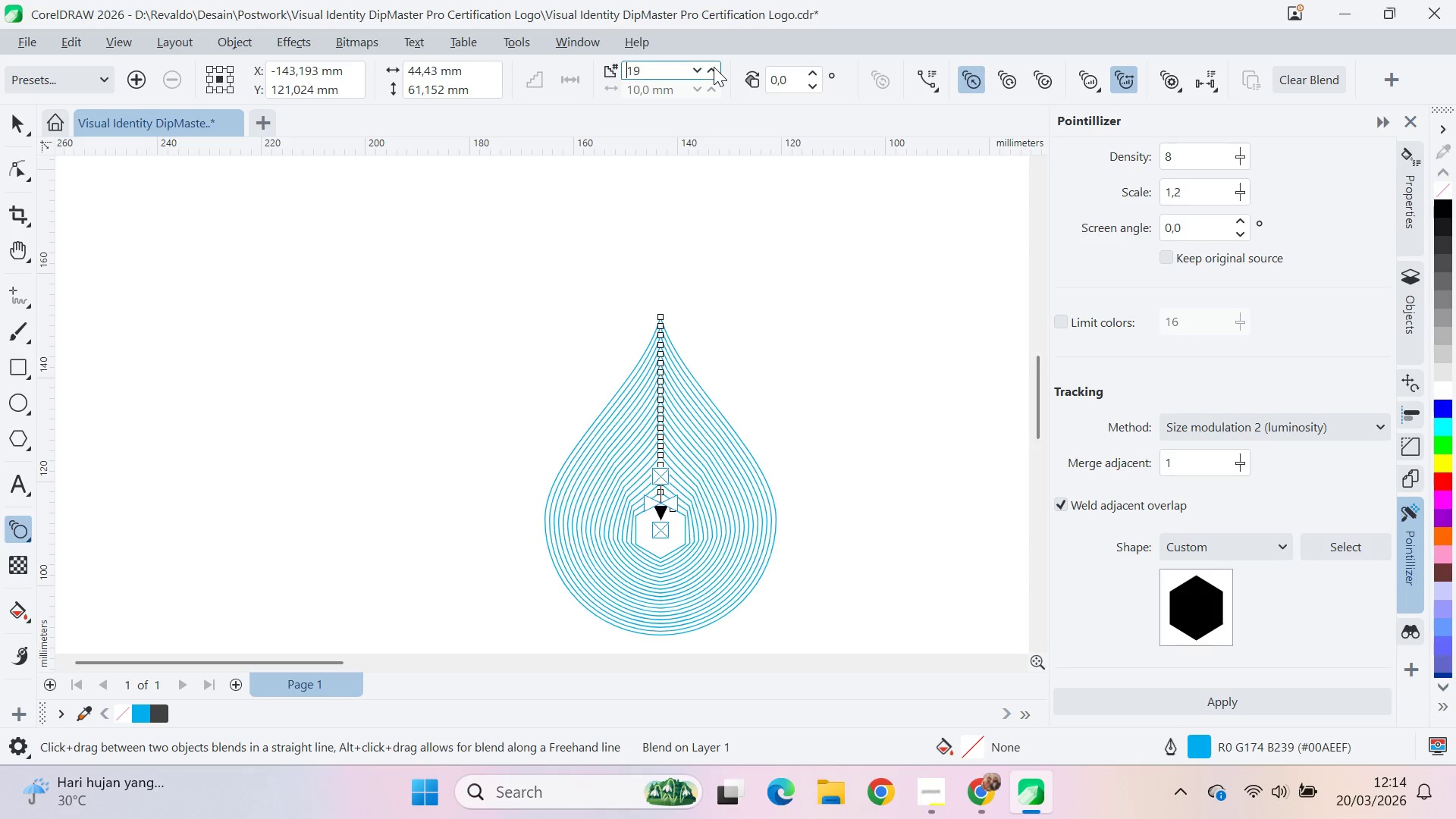 
triple_click([714, 67])
 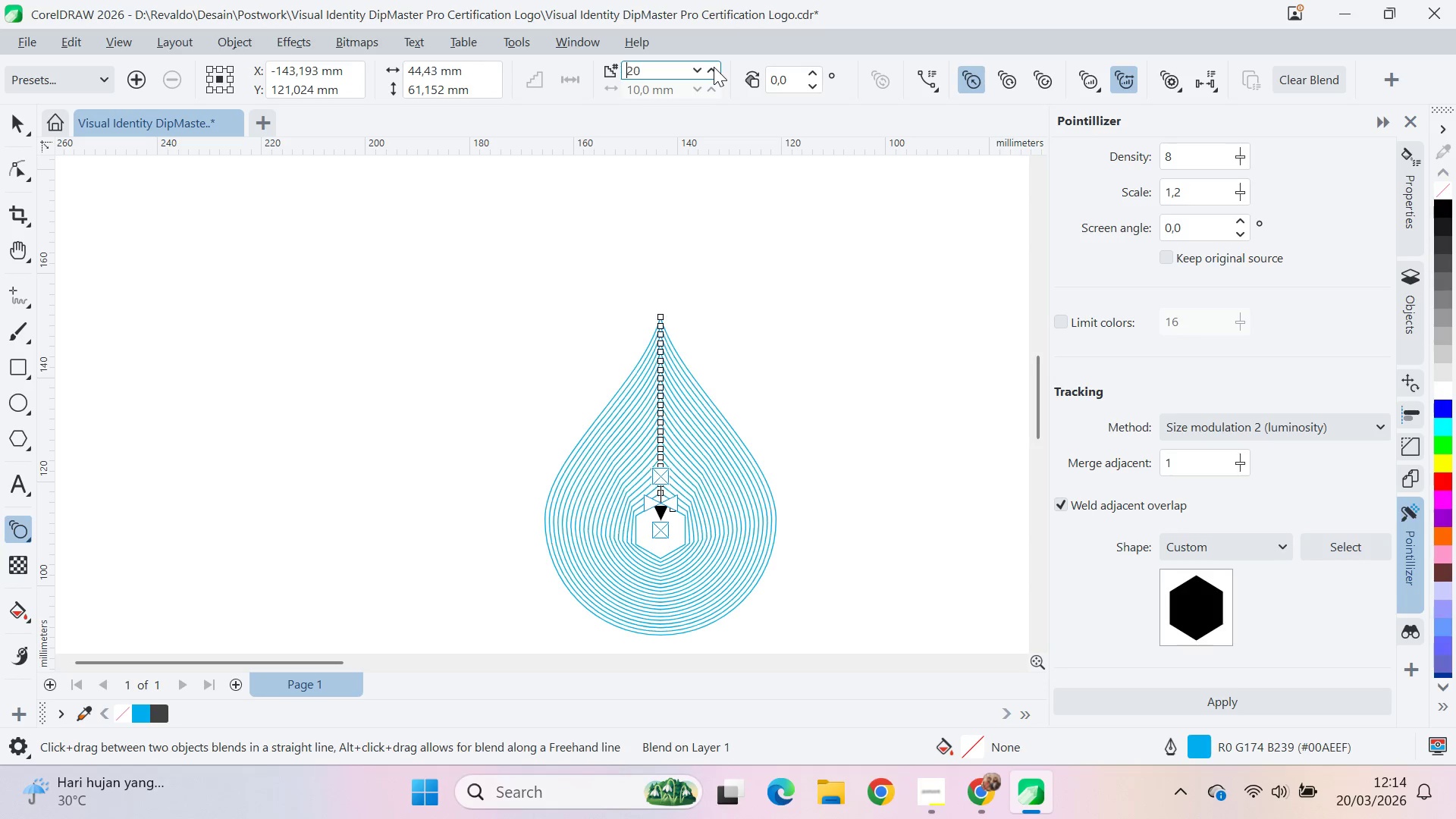 
triple_click([714, 67])
 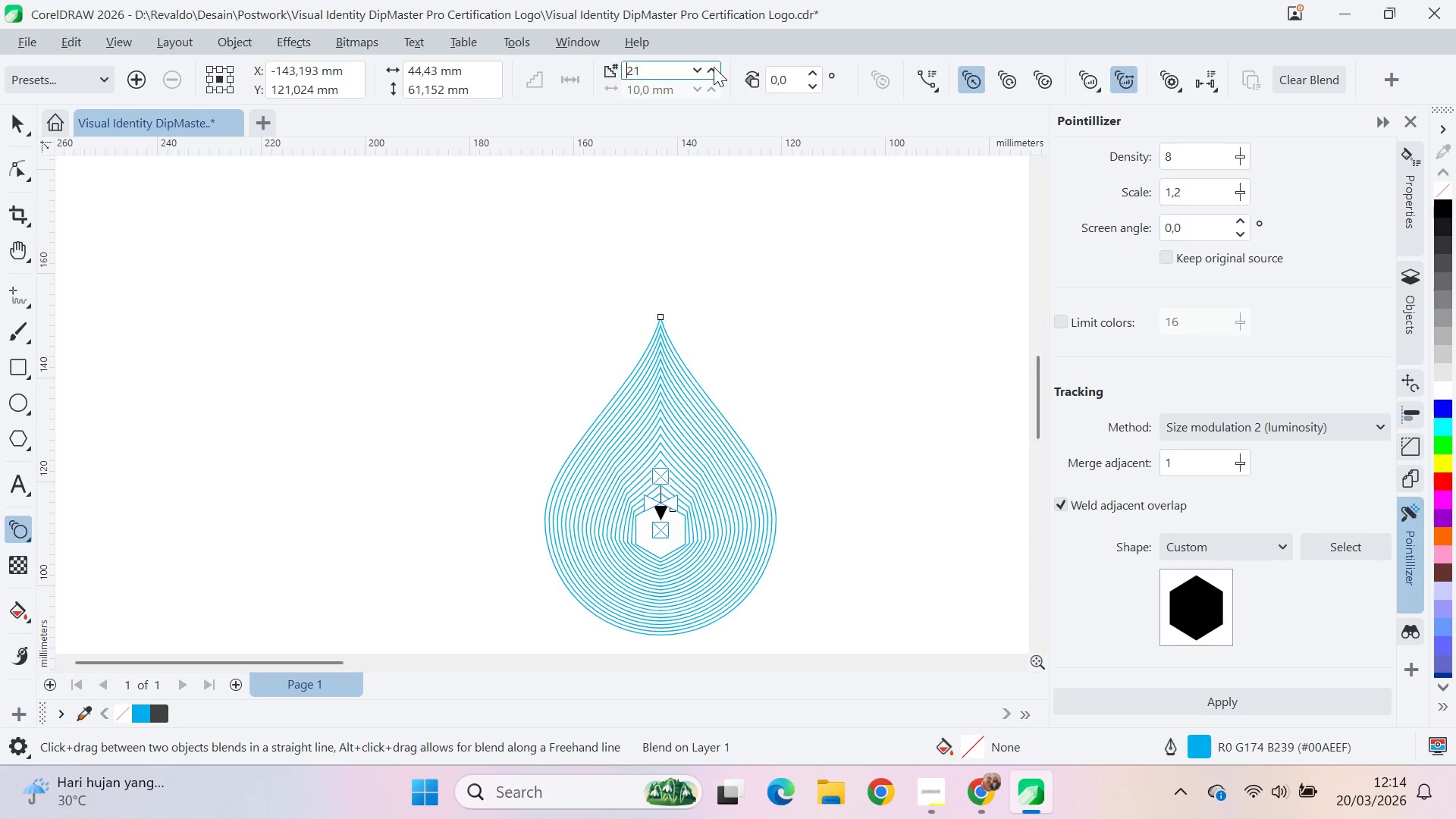 
triple_click([714, 67])
 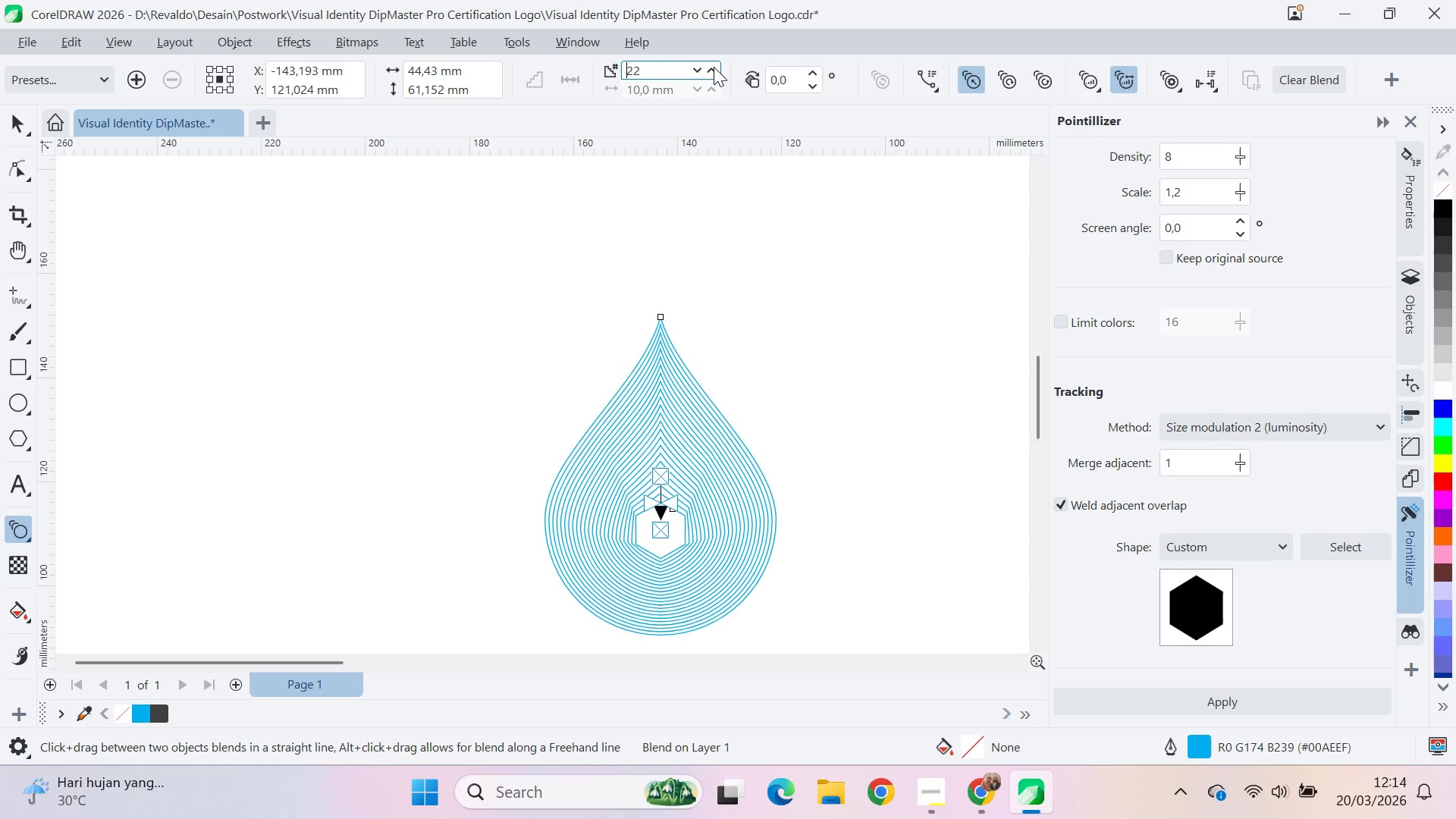 
triple_click([714, 67])
 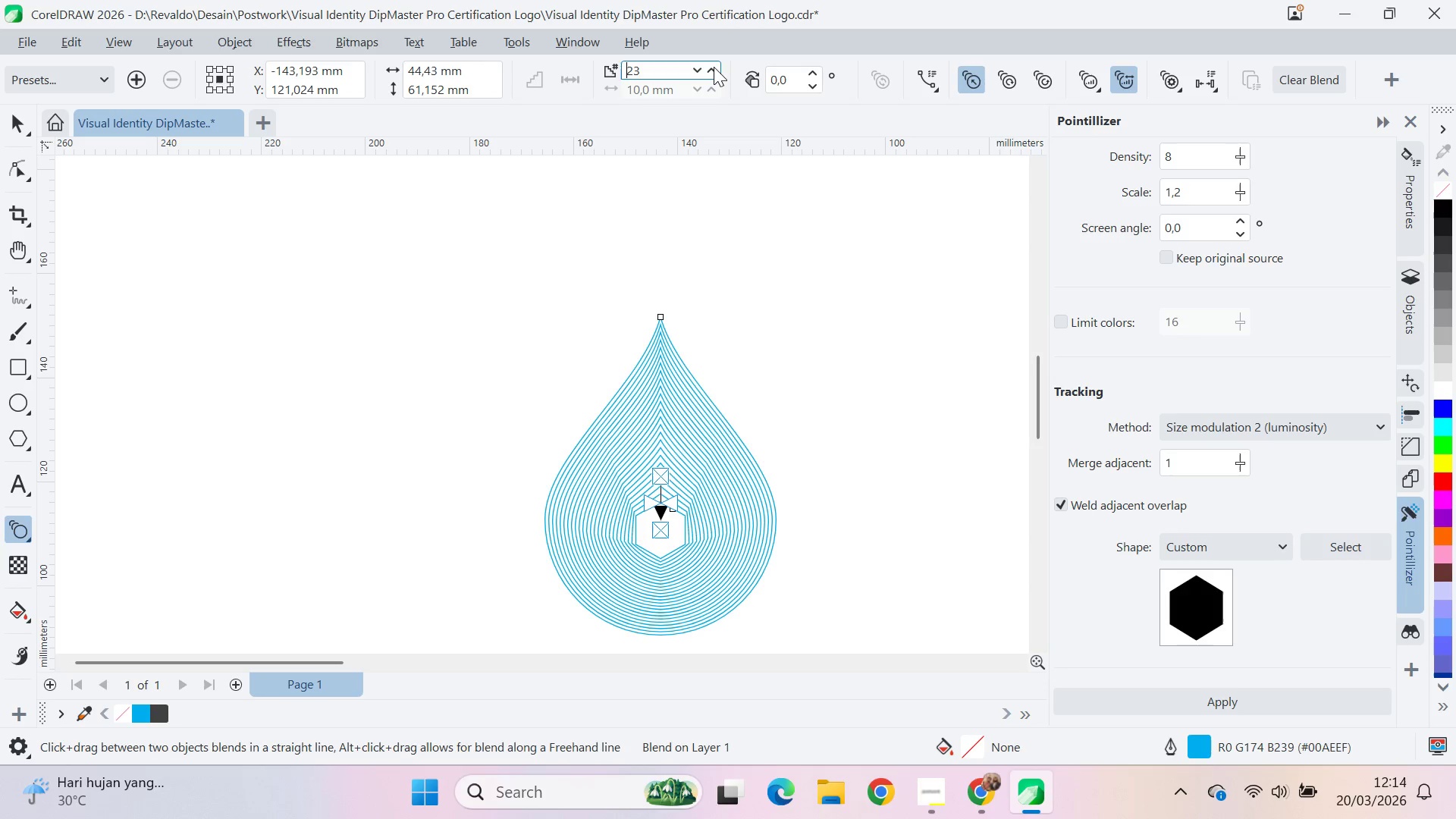 
triple_click([714, 67])
 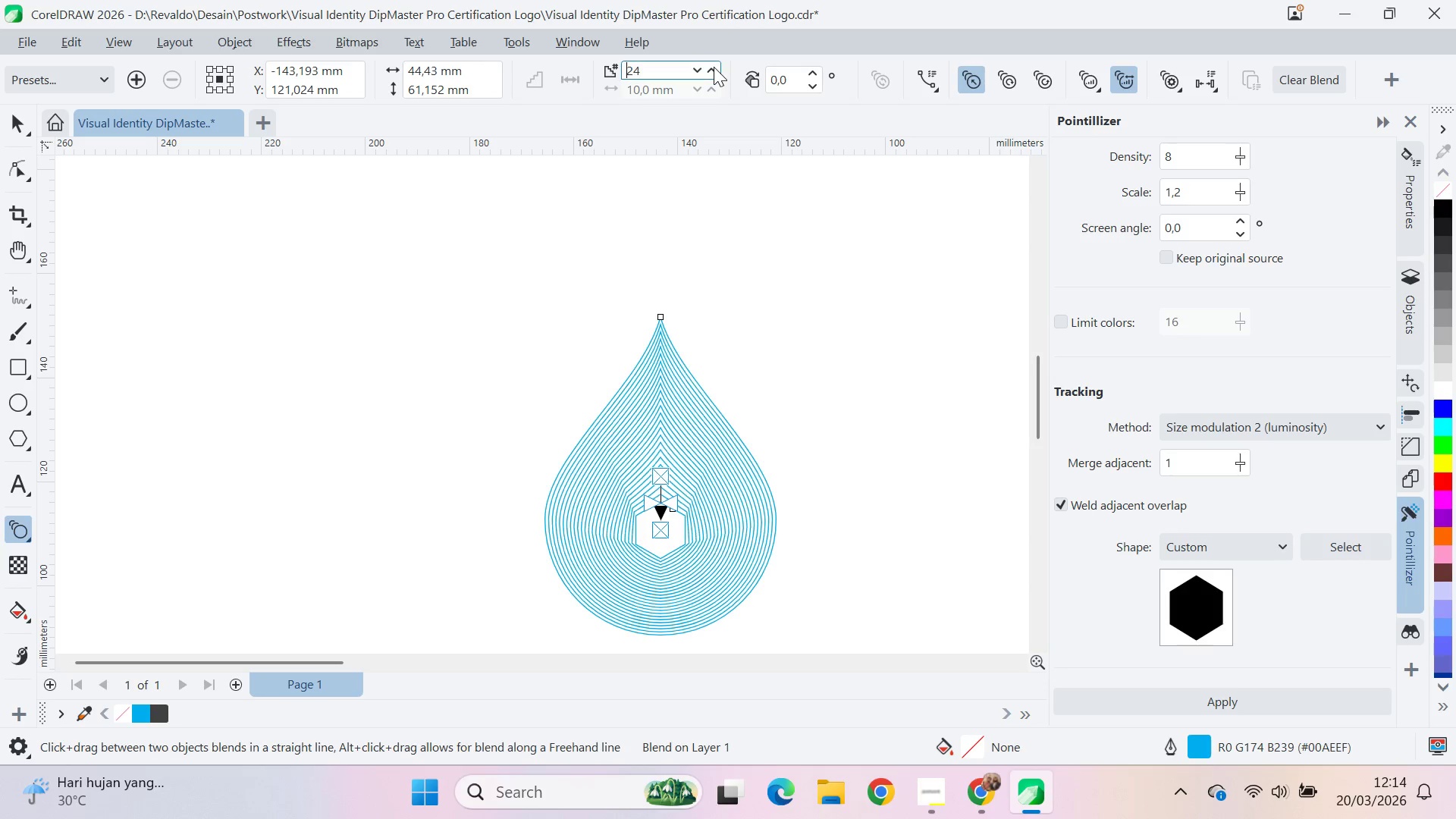 
triple_click([714, 67])
 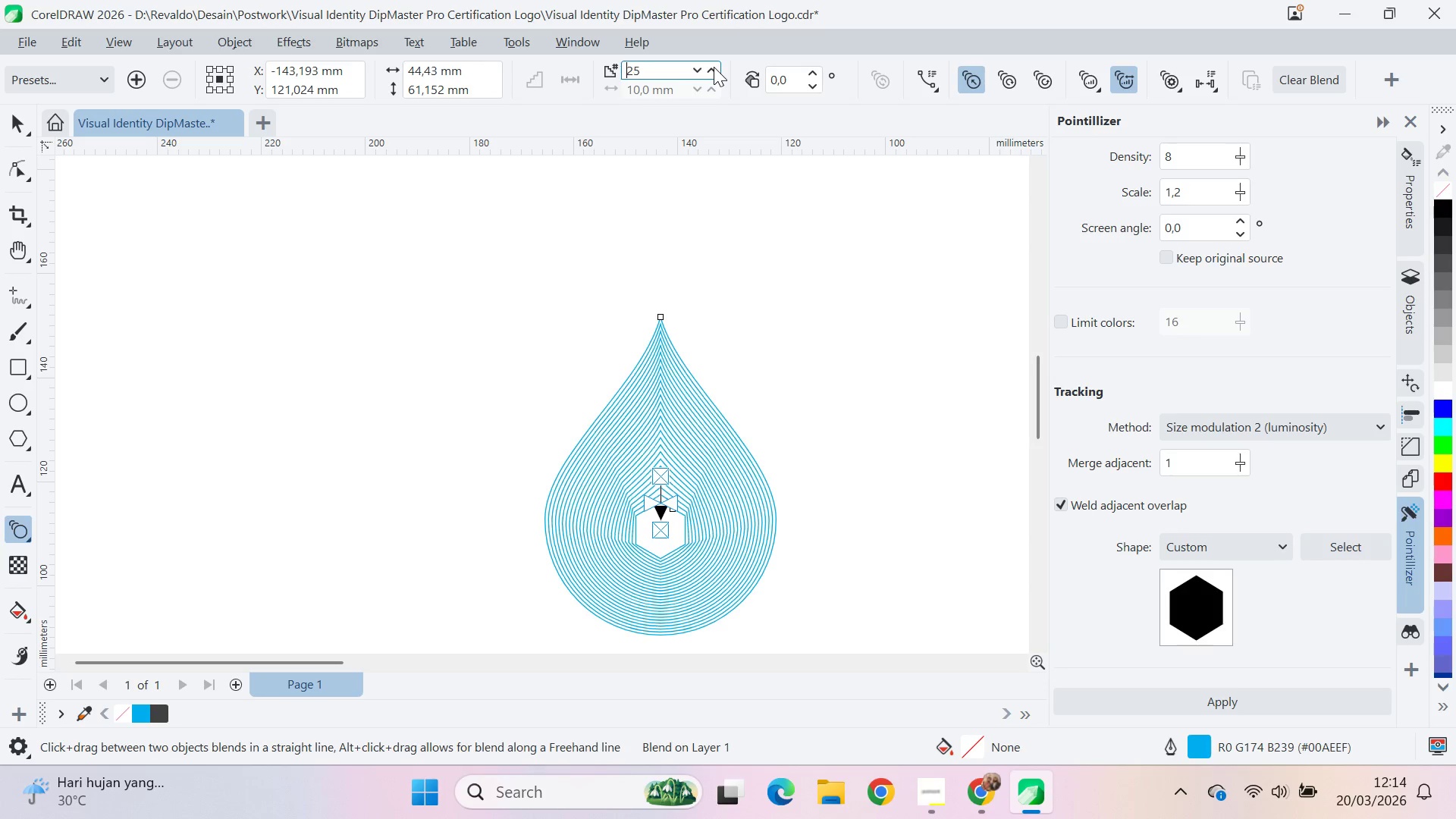 
triple_click([714, 67])
 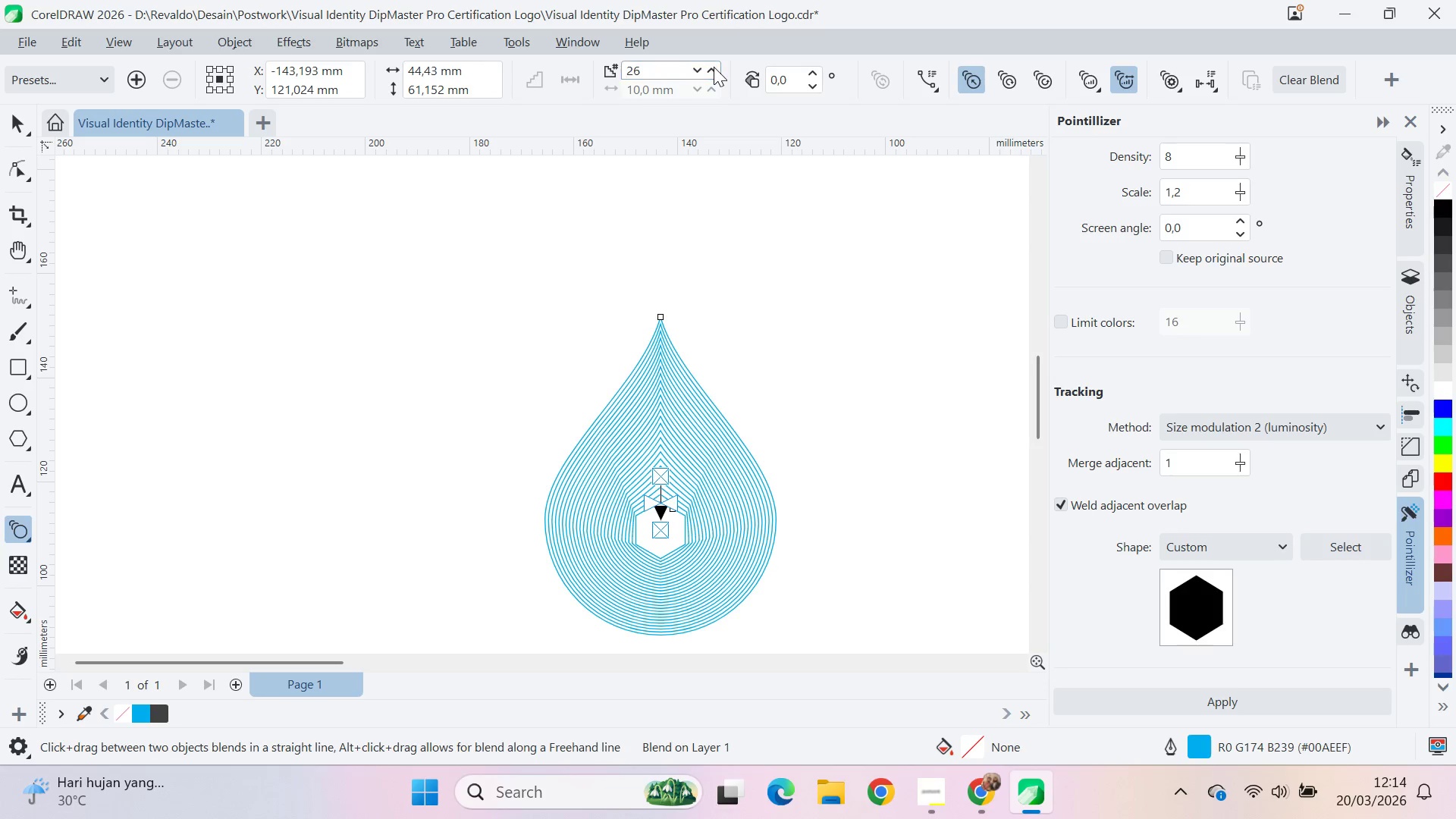 
triple_click([714, 67])
 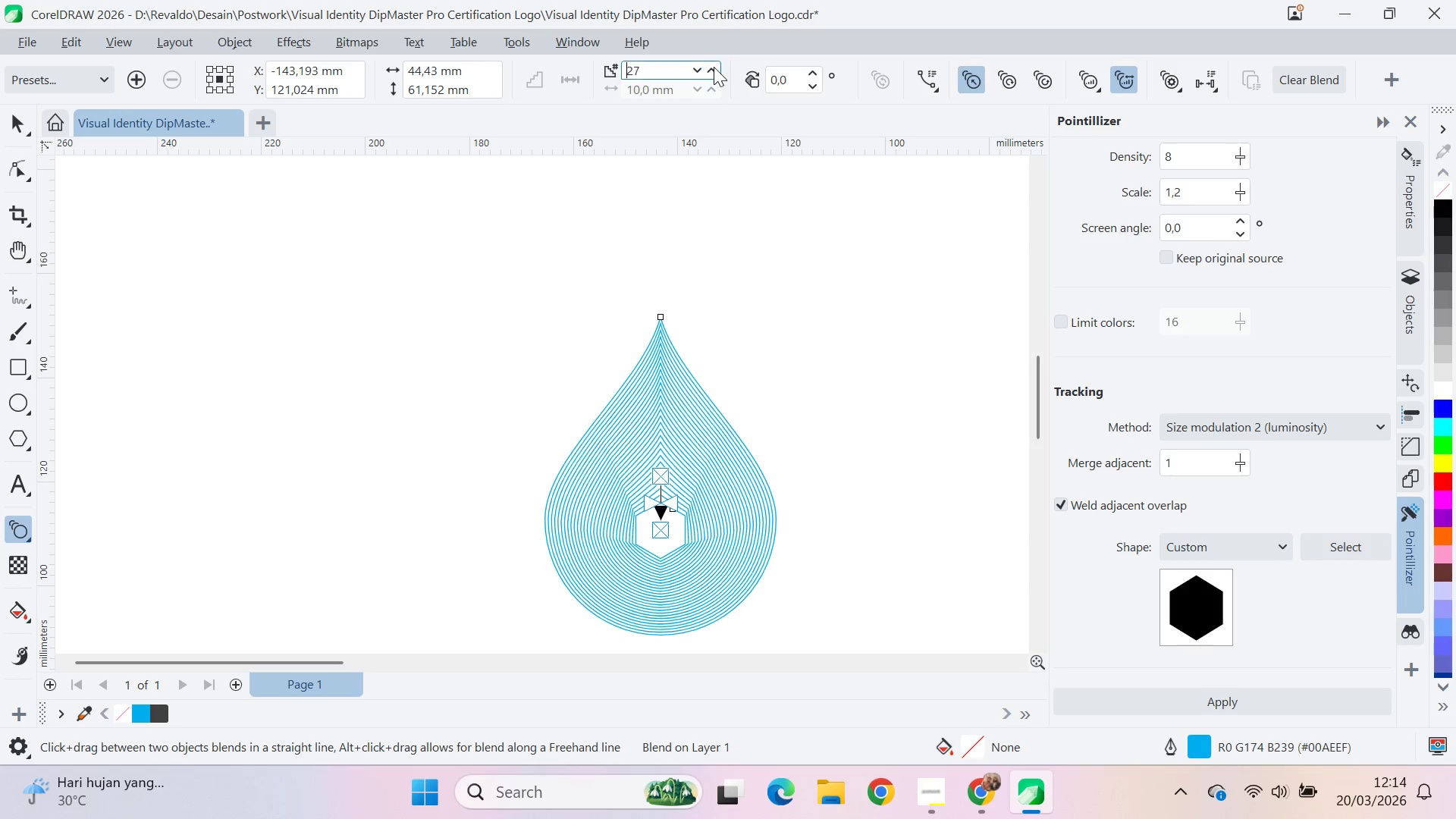 
triple_click([714, 67])
 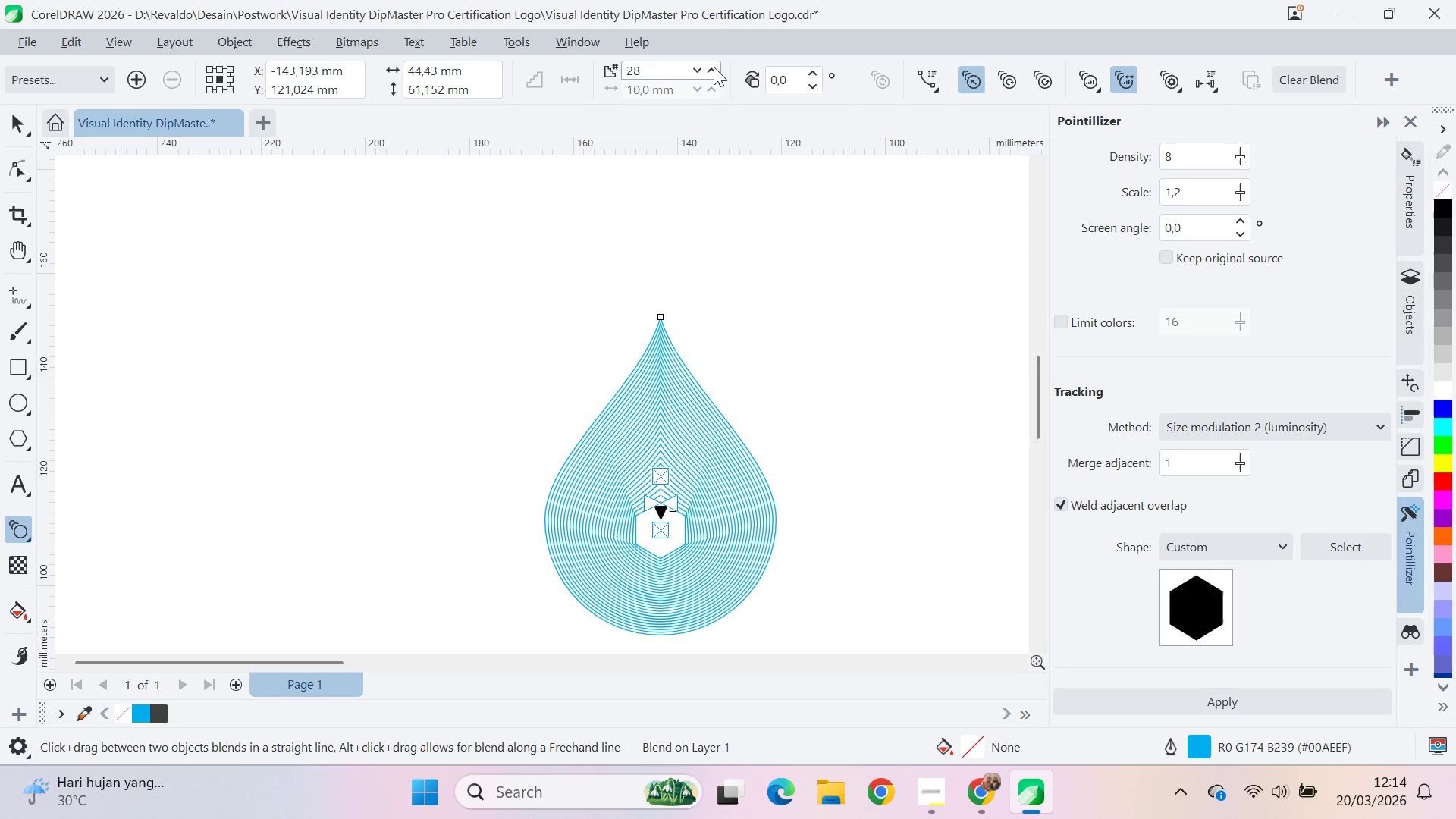 
triple_click([714, 67])
 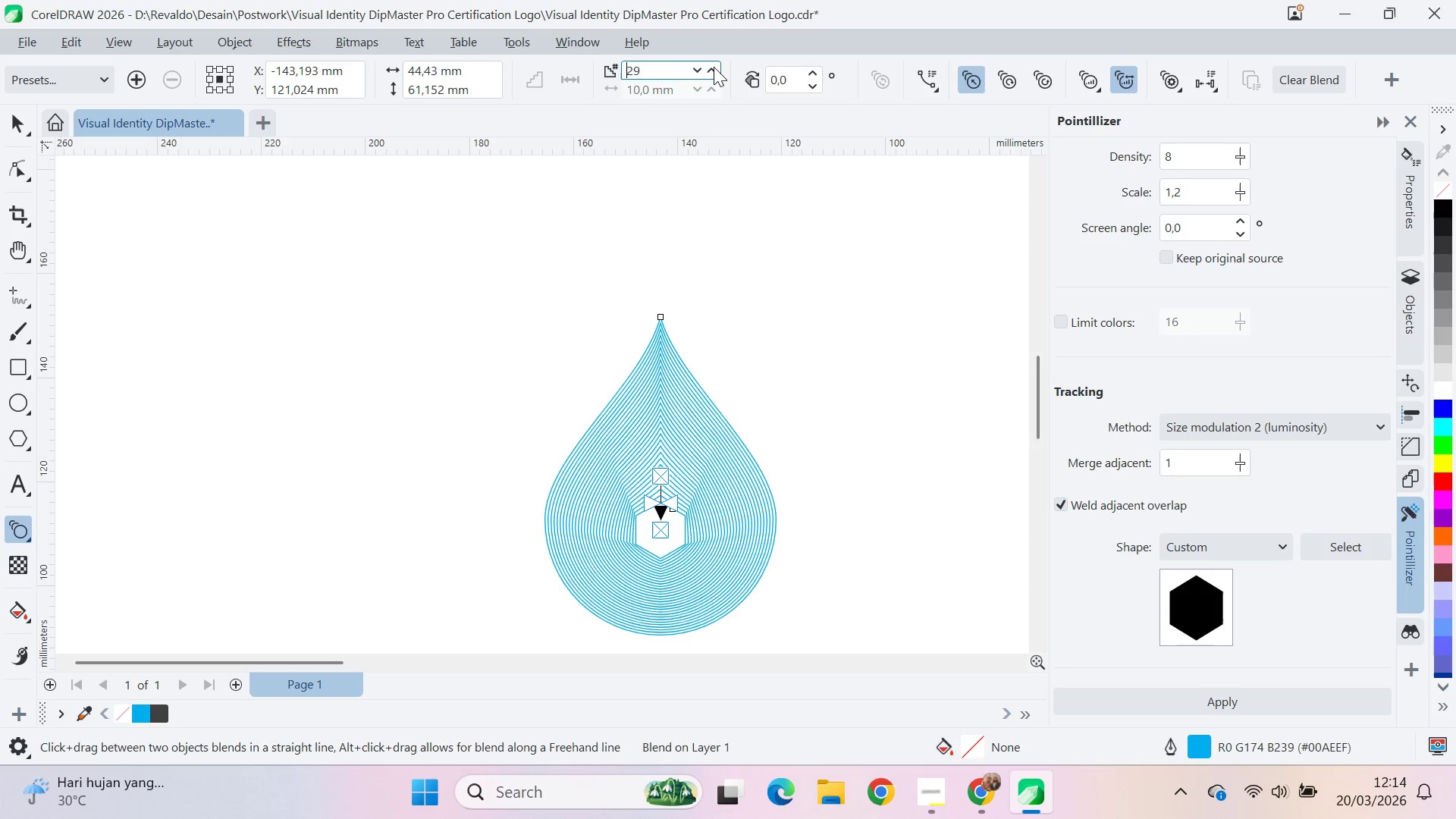 
triple_click([714, 67])
 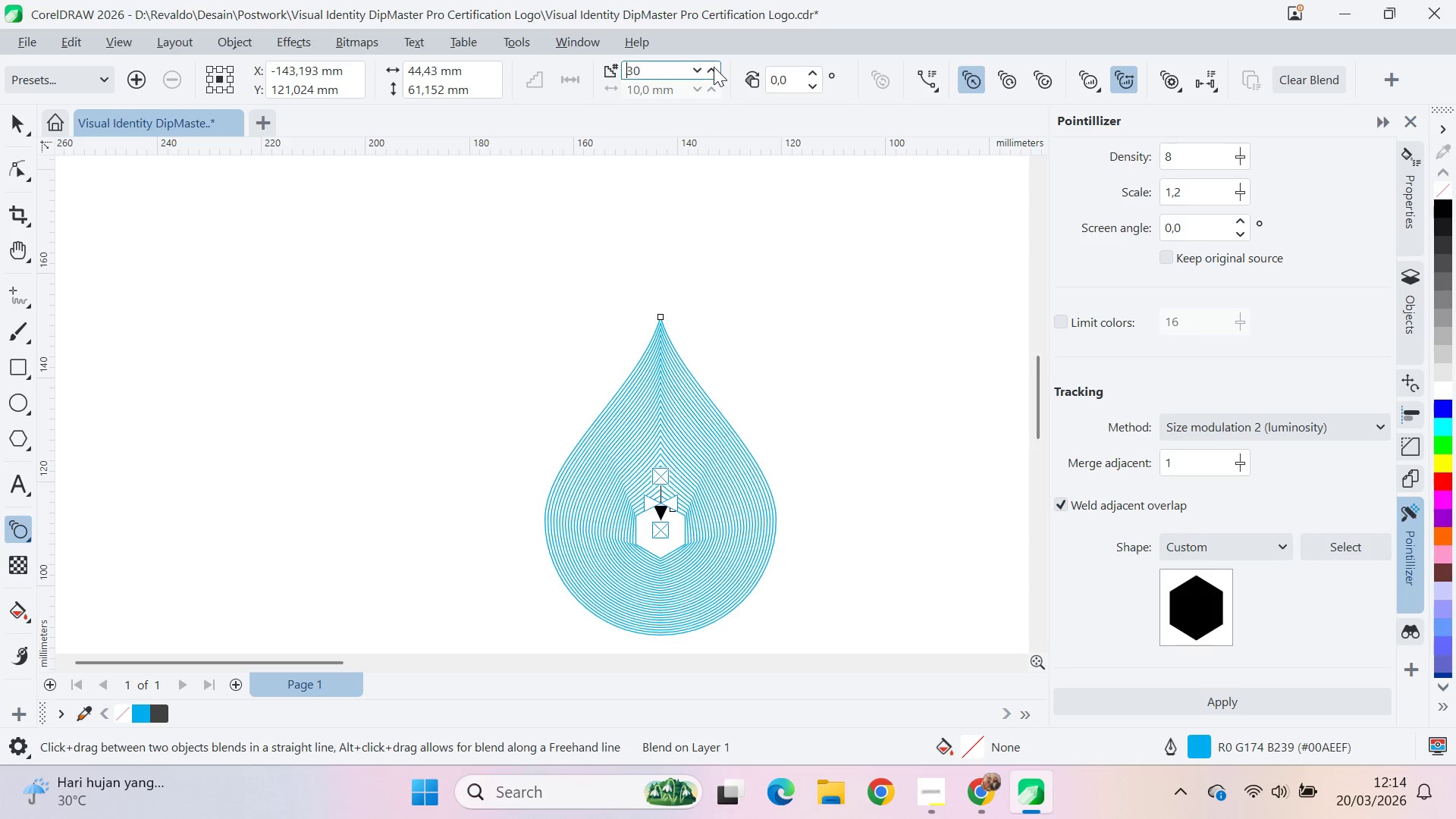 
triple_click([714, 67])
 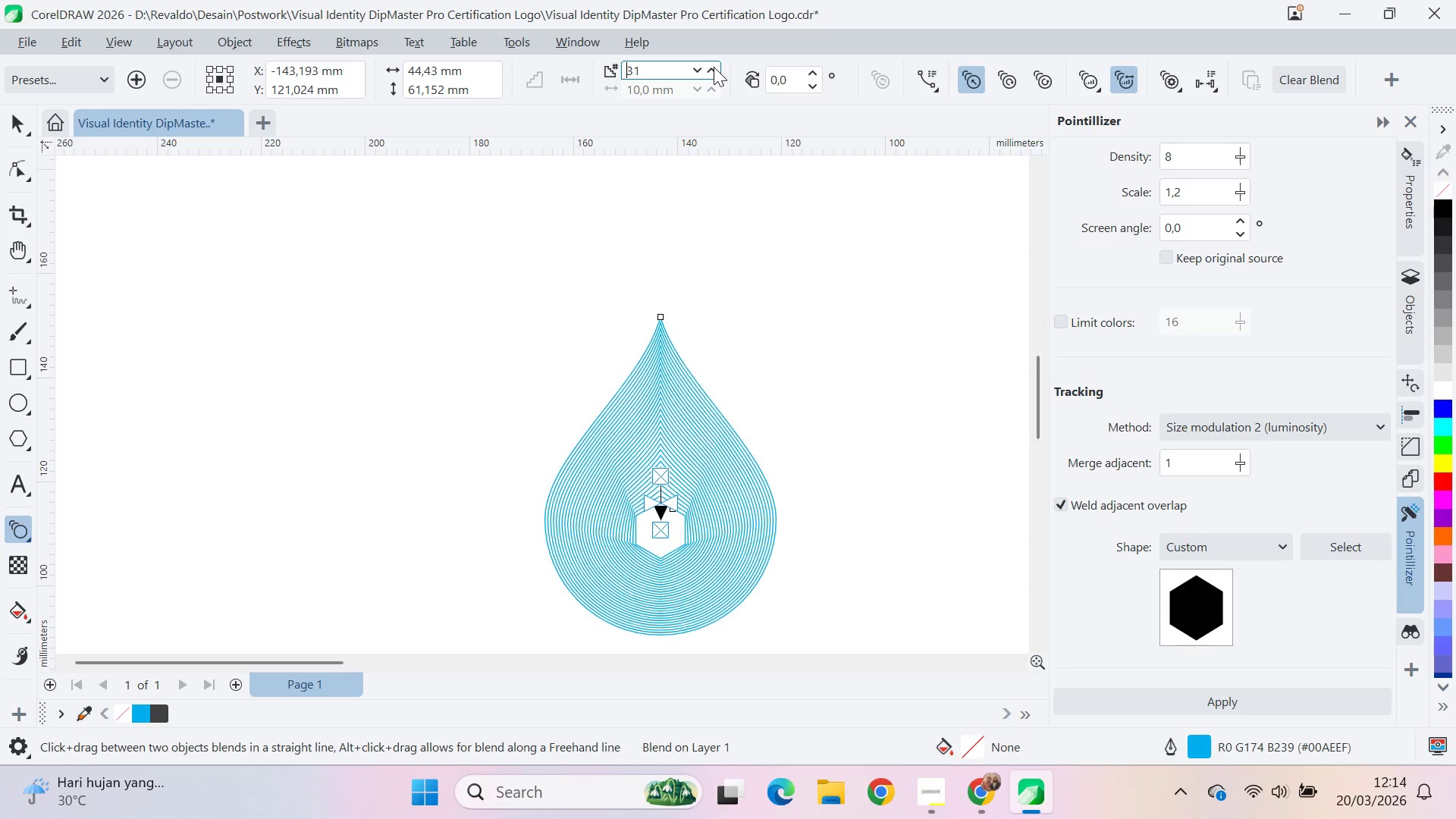 
triple_click([714, 67])
 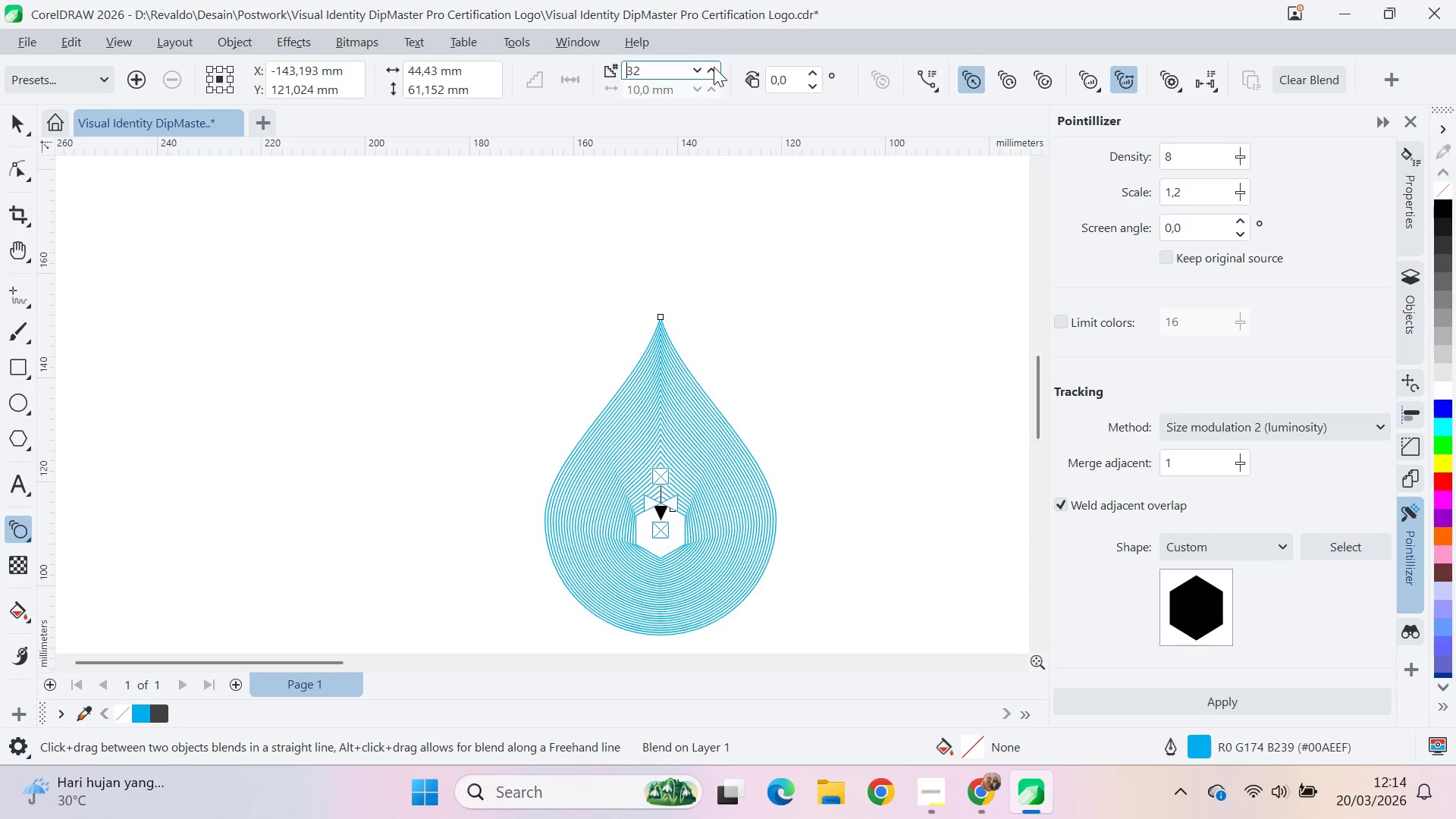 
triple_click([714, 67])
 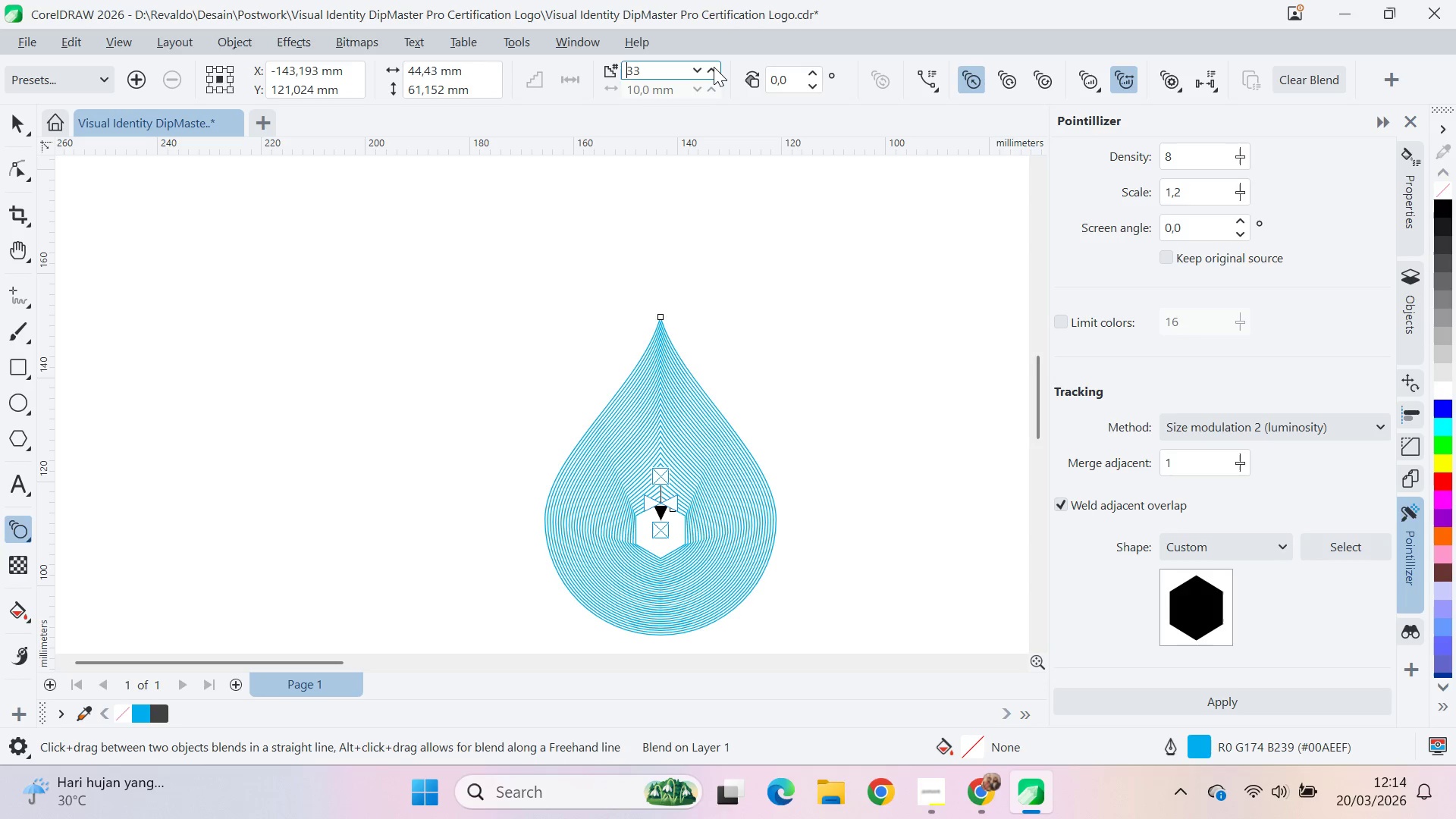 
triple_click([714, 67])
 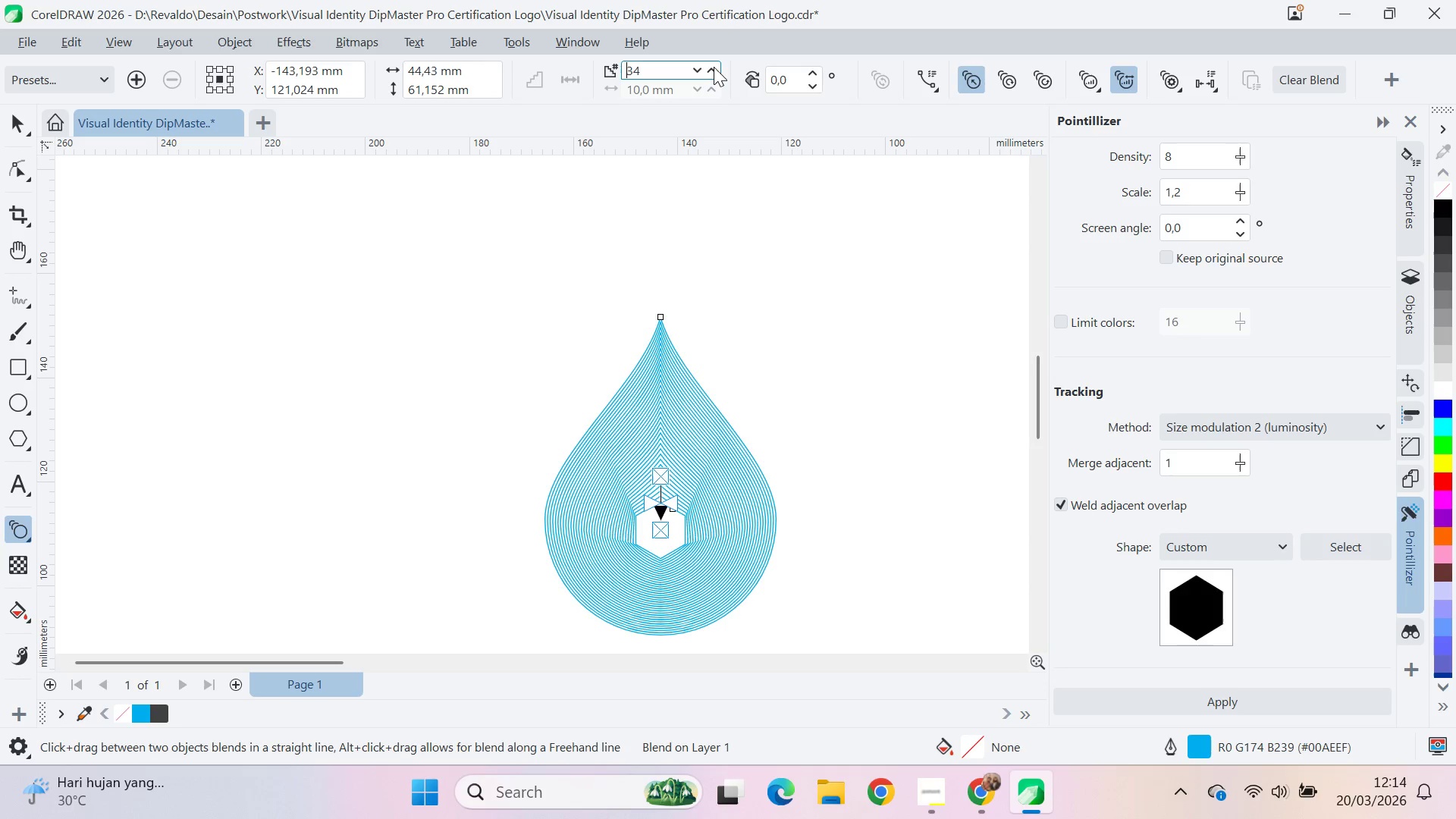 
triple_click([714, 67])
 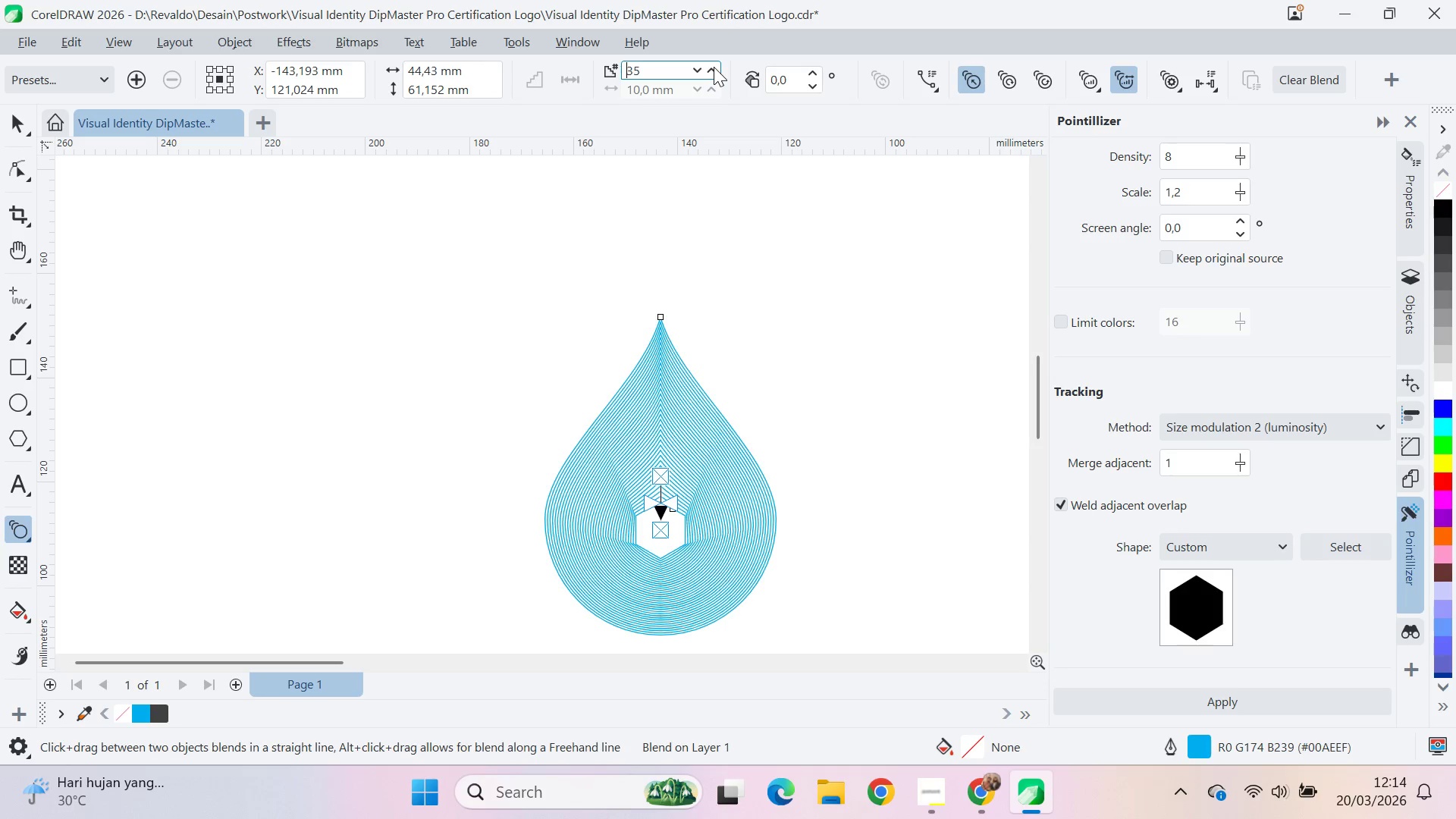 
triple_click([714, 67])
 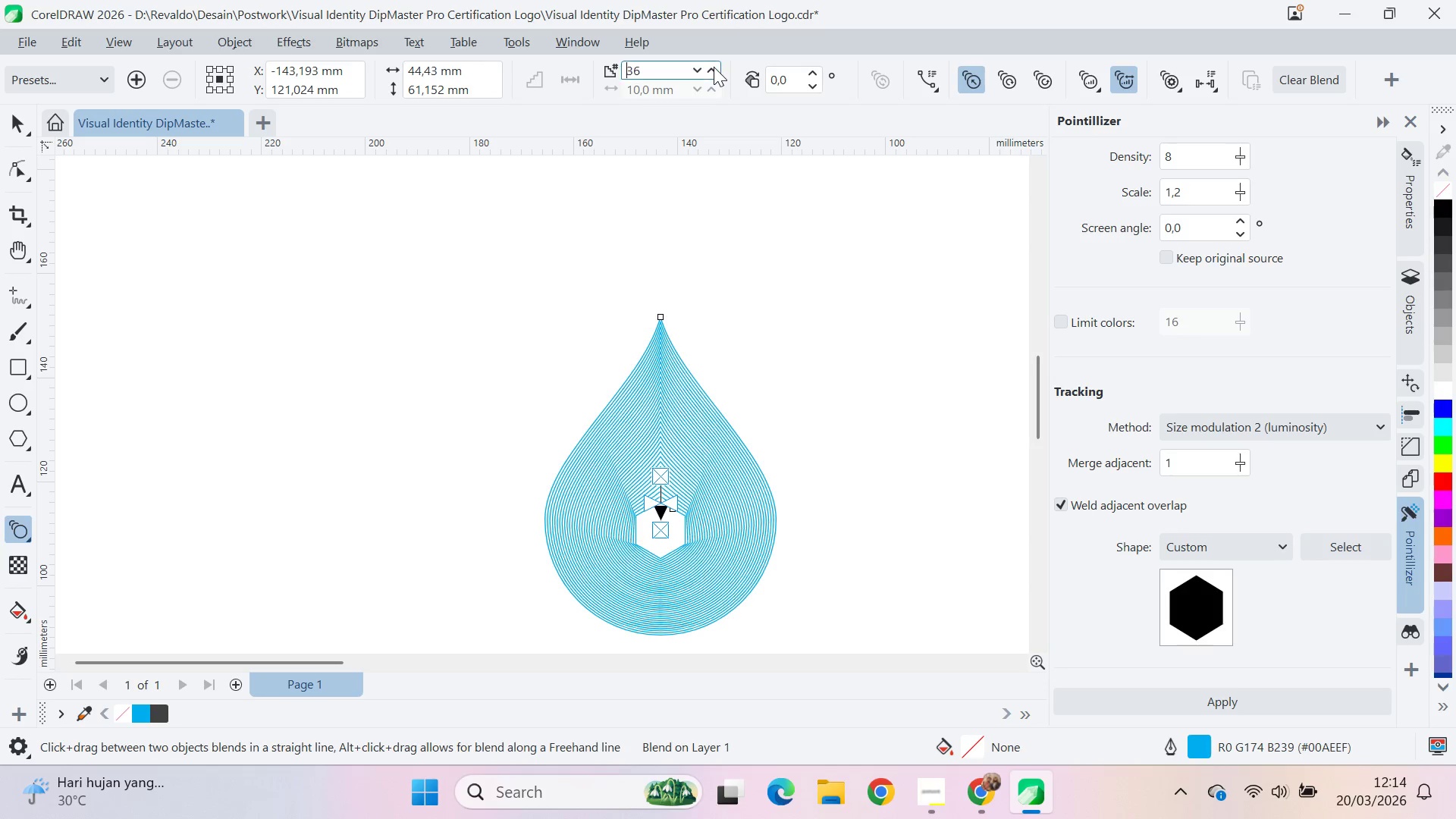 
triple_click([714, 67])
 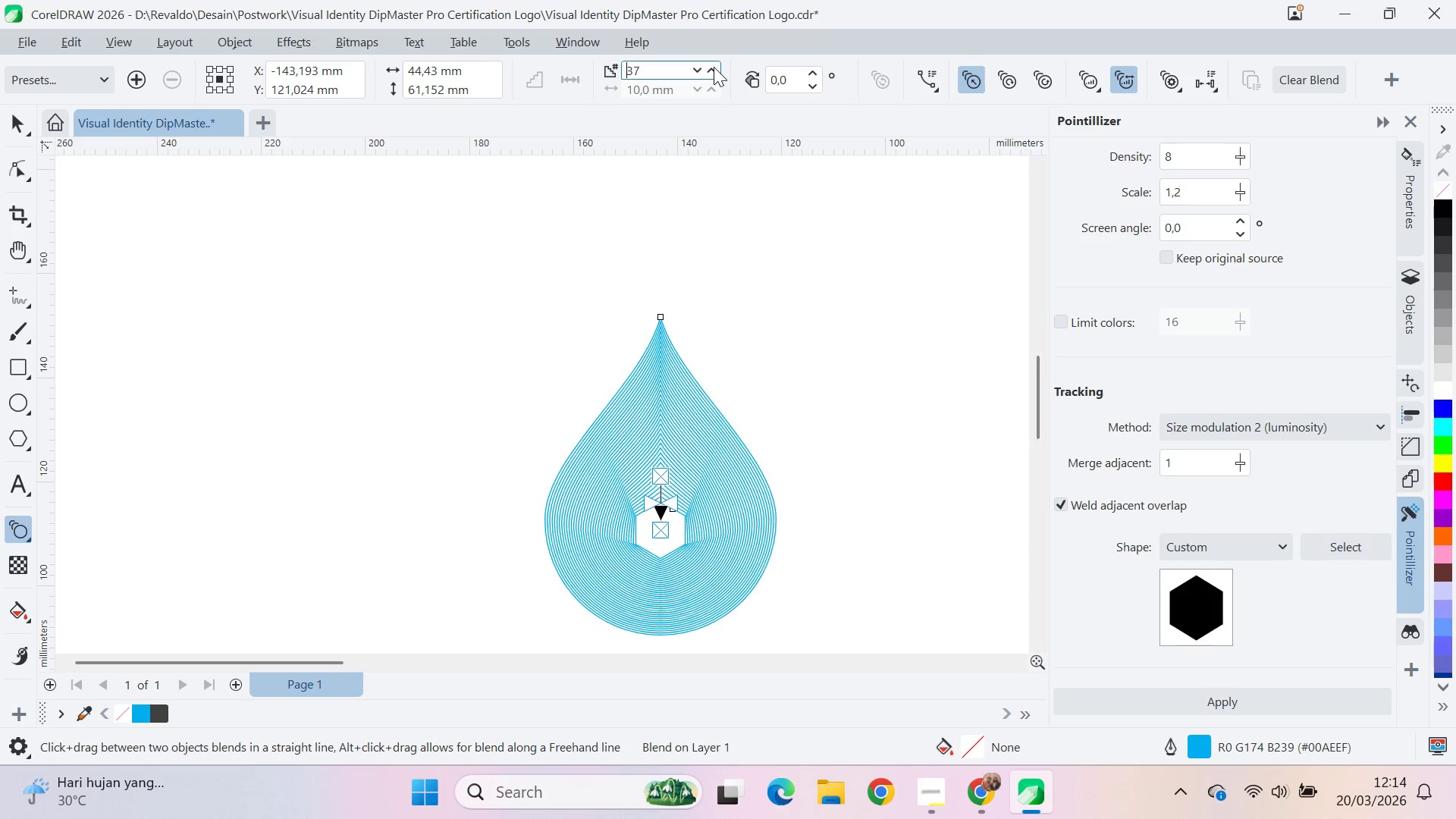 
triple_click([714, 67])
 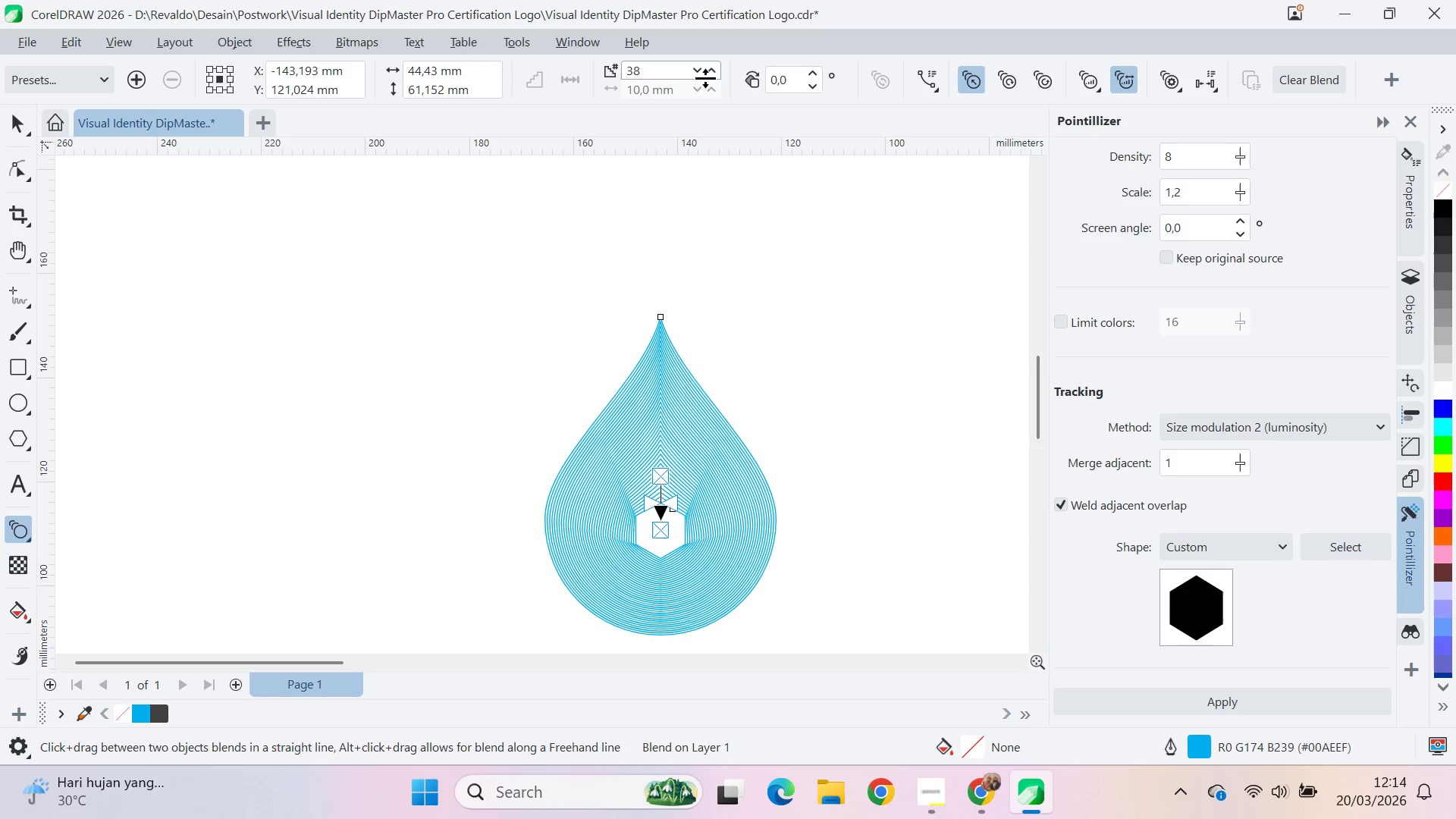 
left_click_drag(start_coordinate=[705, 78], to_coordinate=[708, 59])
 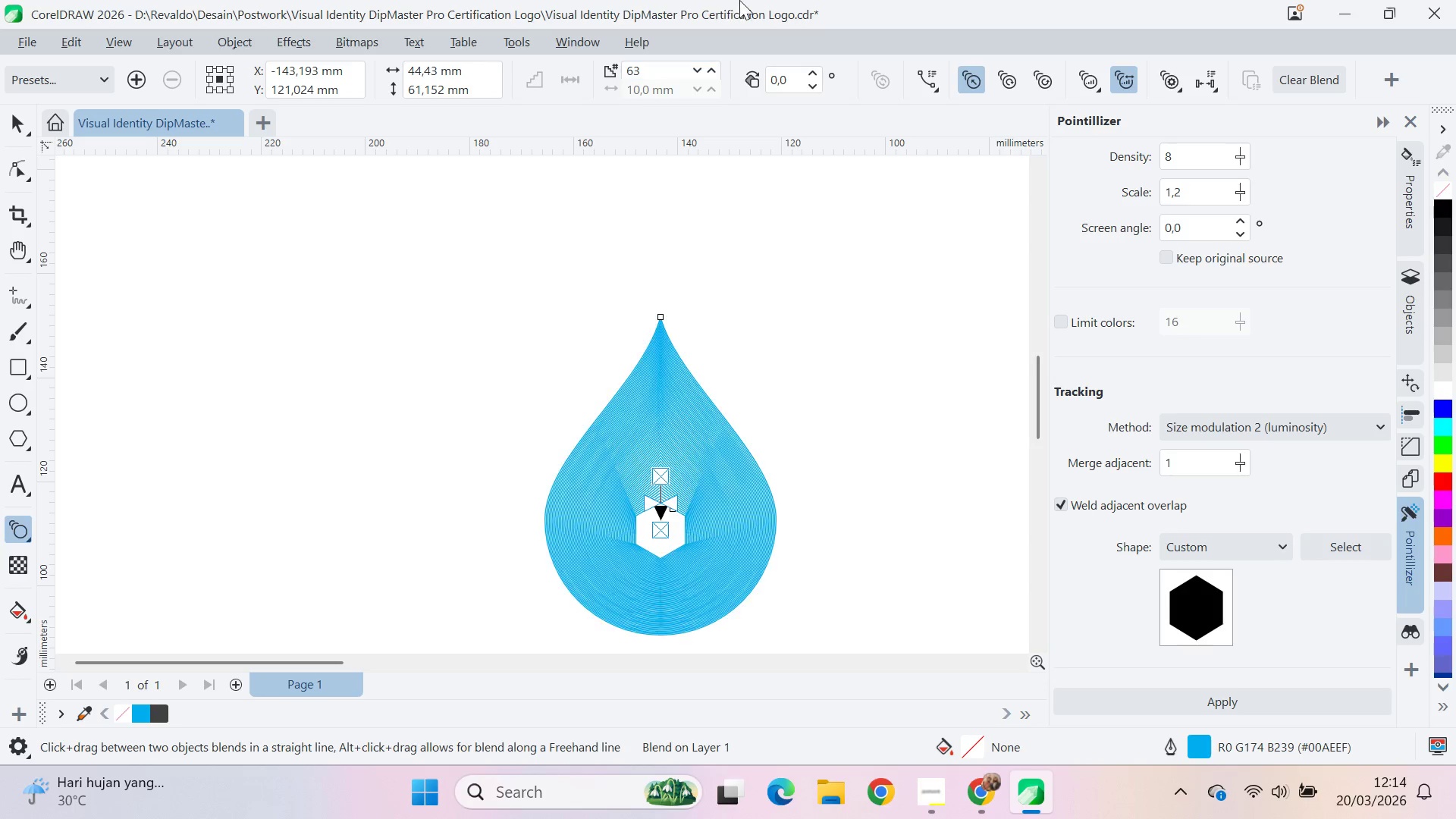 
left_click_drag(start_coordinate=[746, 0], to_coordinate=[737, 0])
 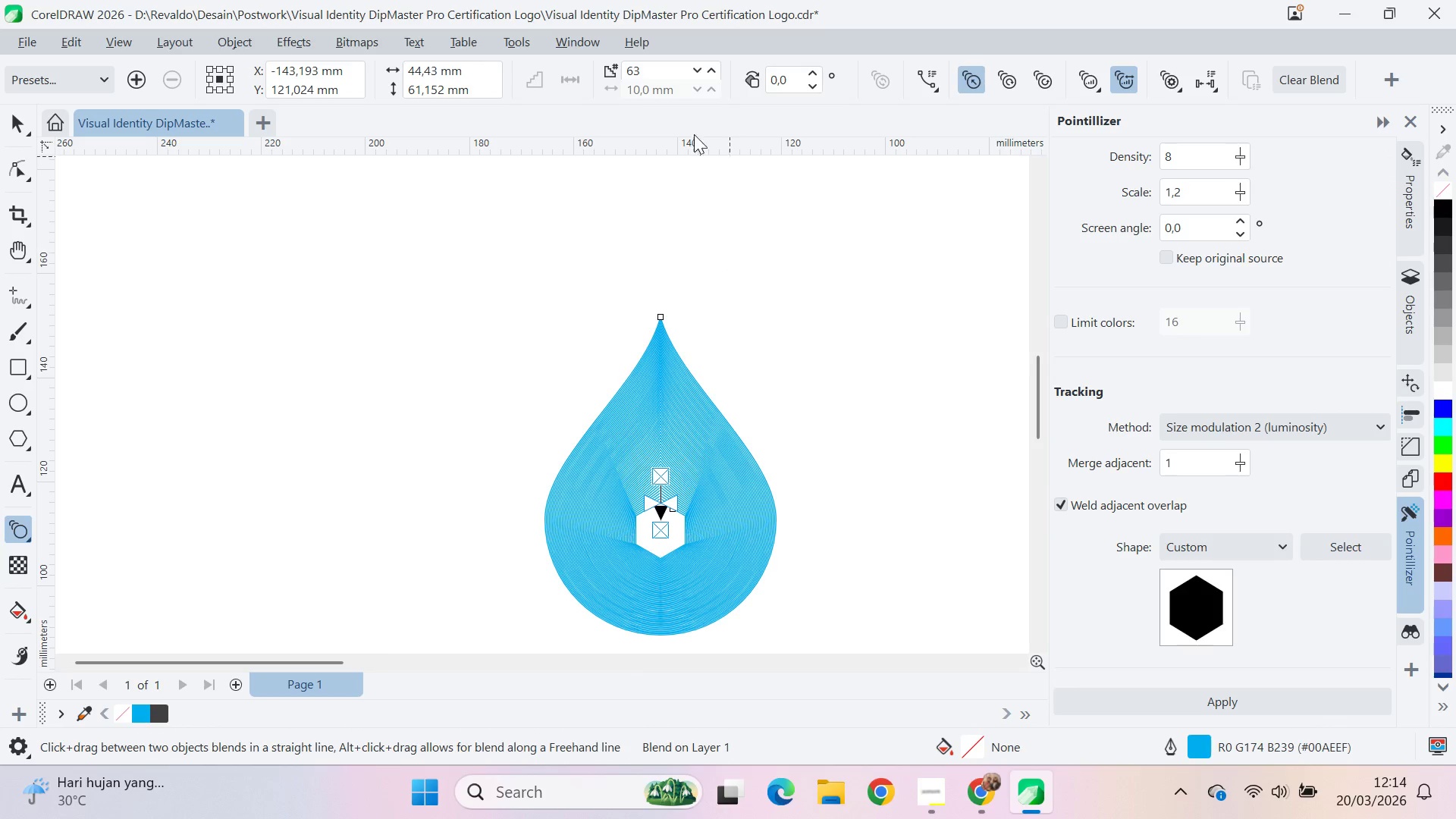 
left_click([717, 67])
 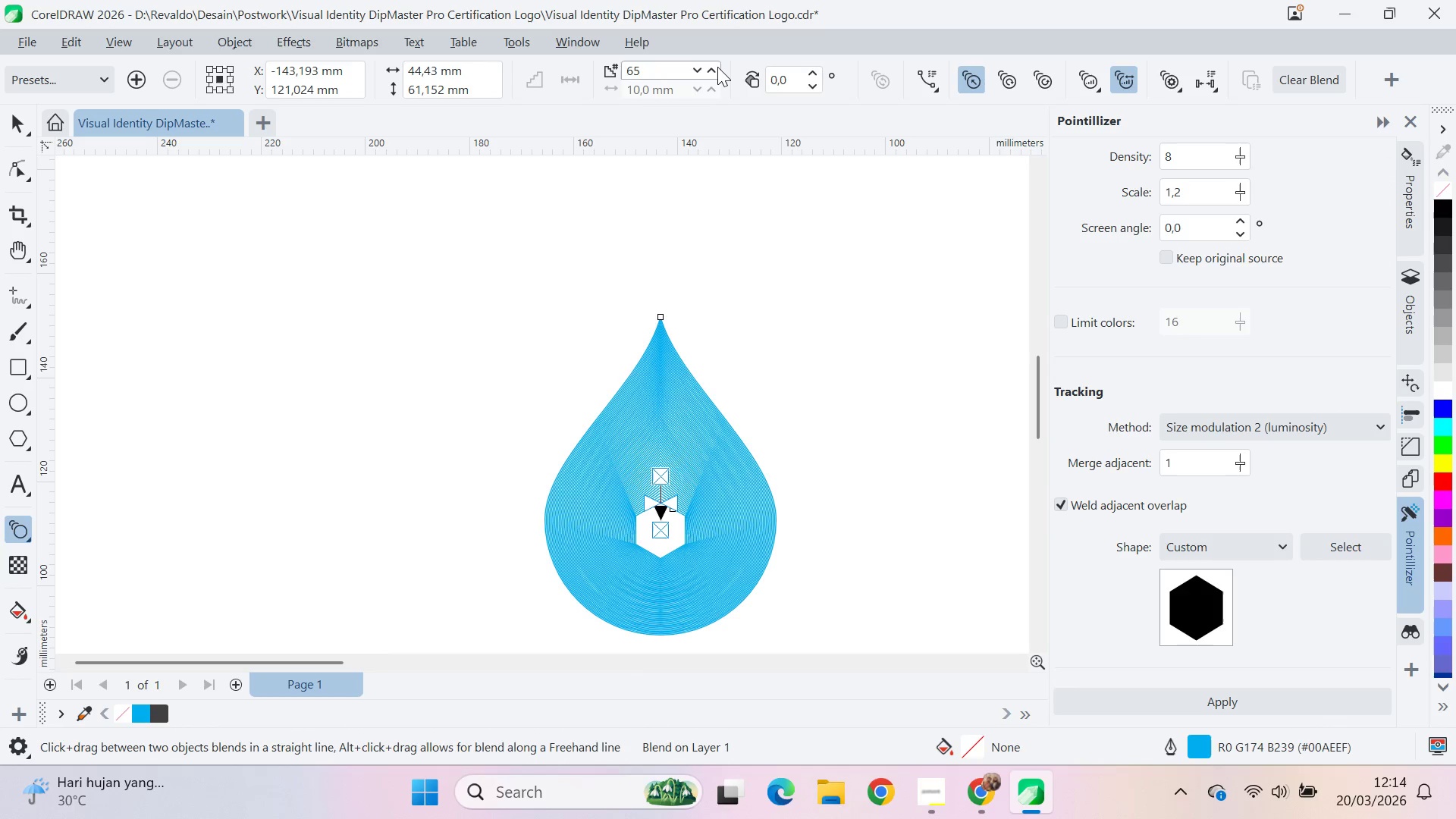 
triple_click([717, 67])
 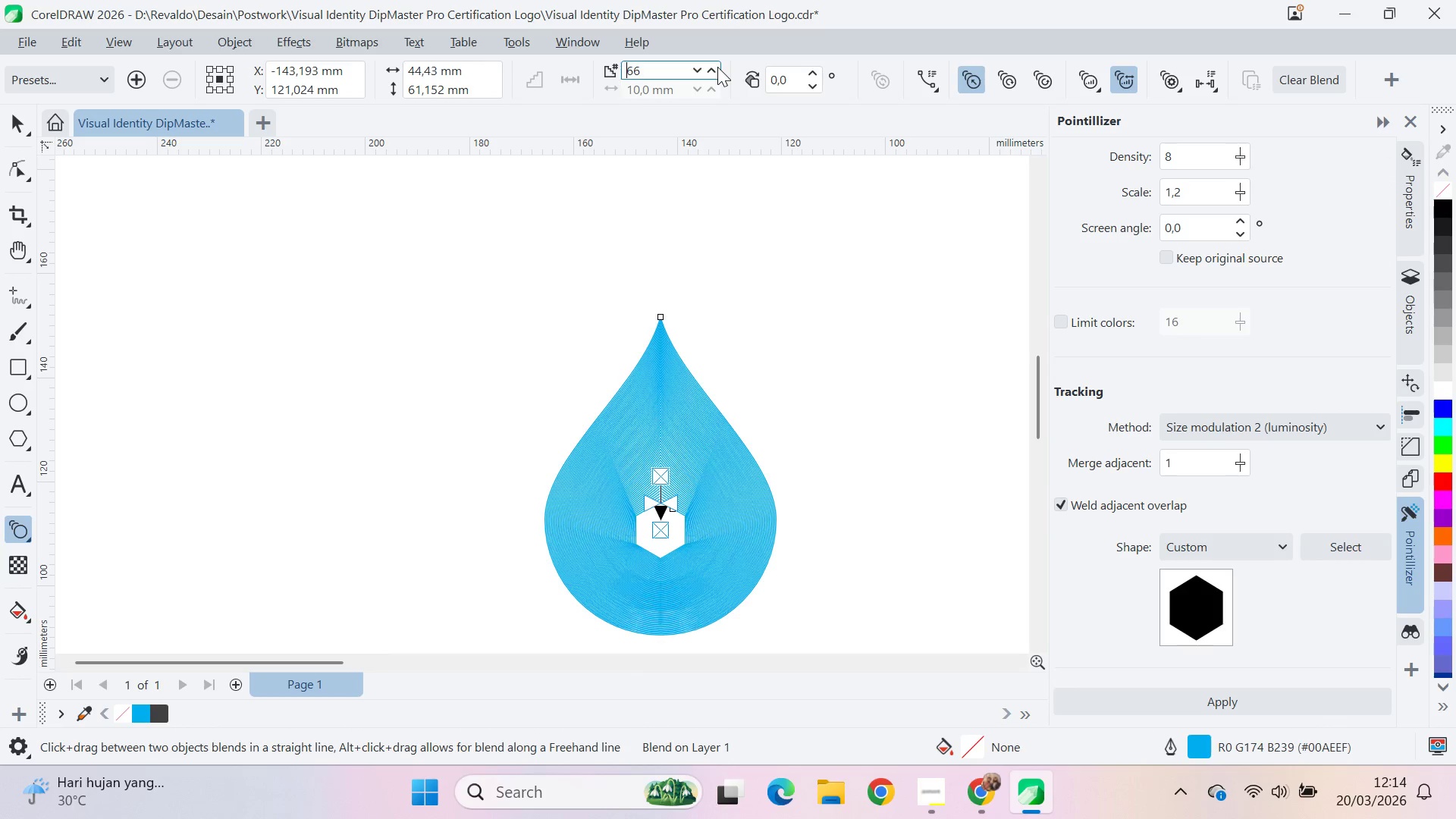 
triple_click([717, 67])
 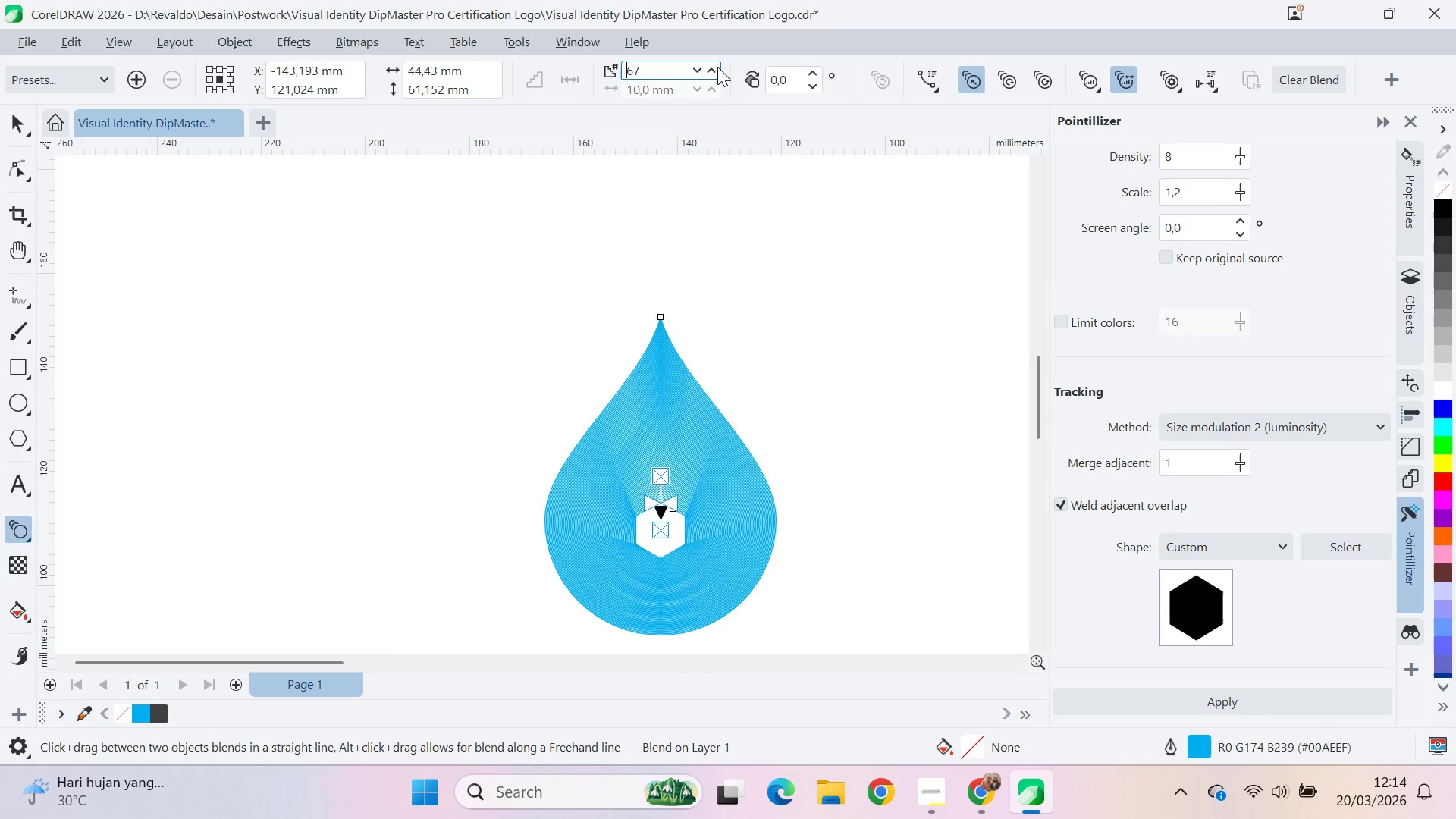 
triple_click([717, 67])
 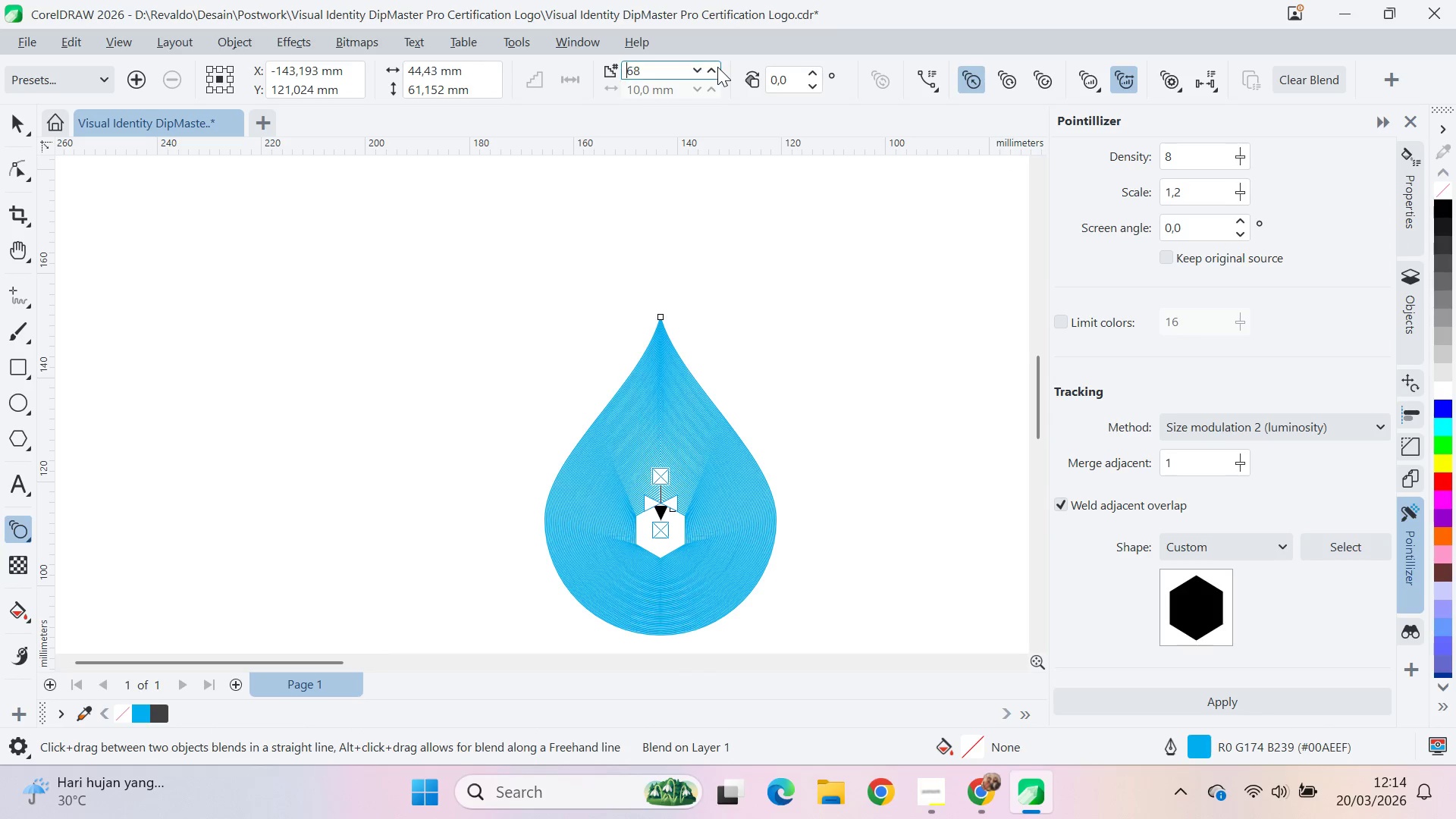 
triple_click([717, 67])
 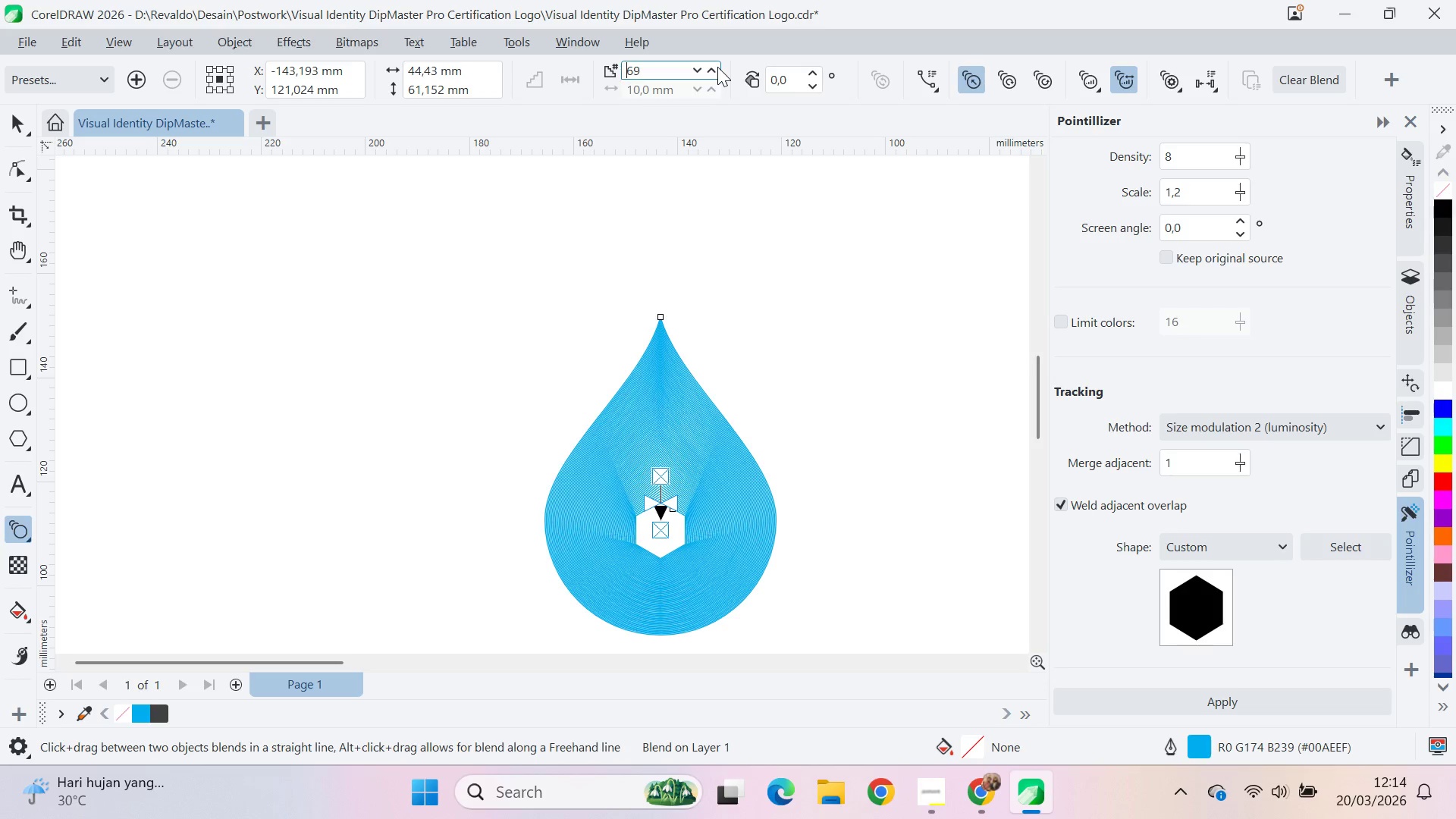 
triple_click([717, 67])
 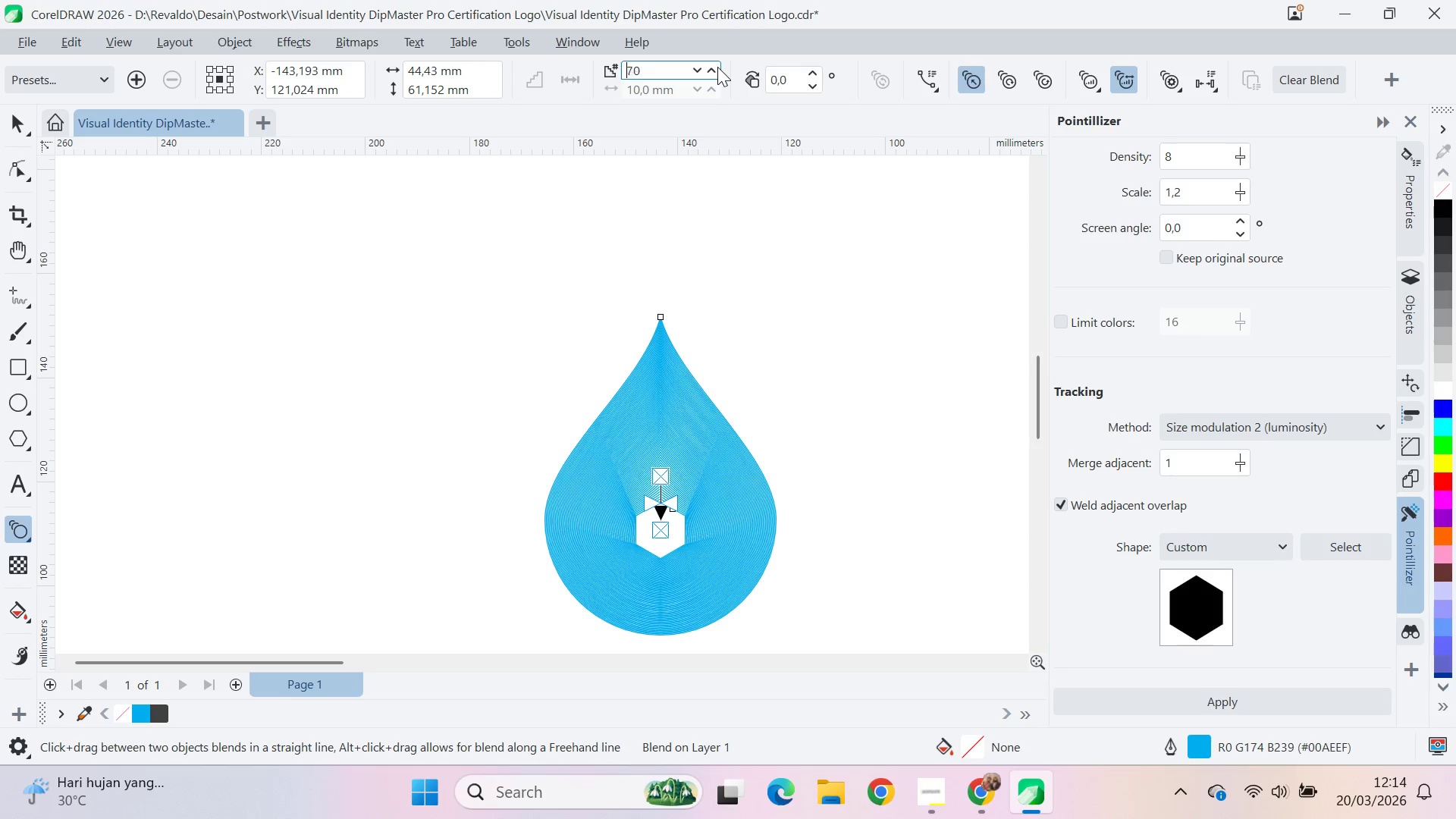 
triple_click([717, 67])
 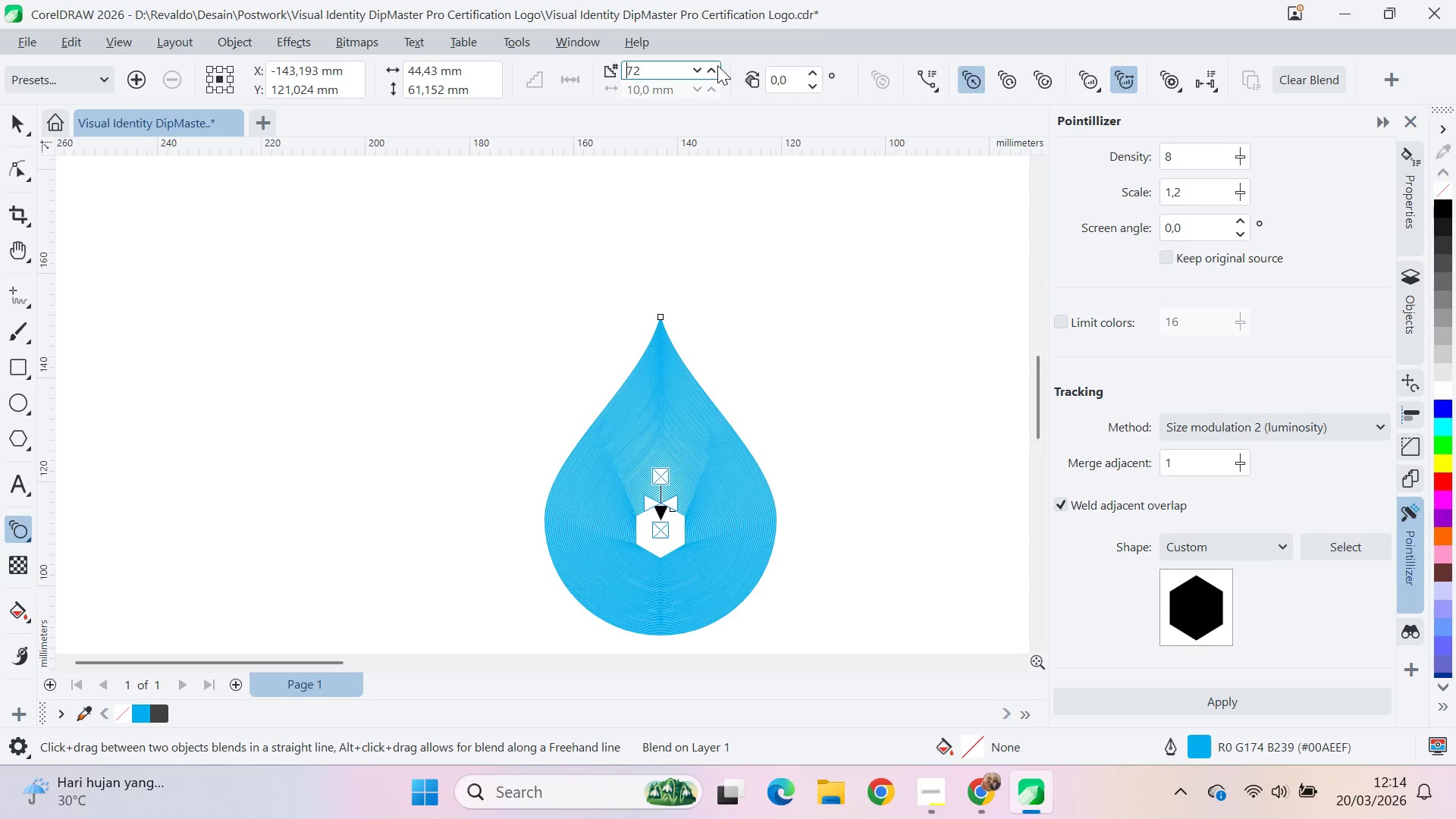 
triple_click([717, 65])
 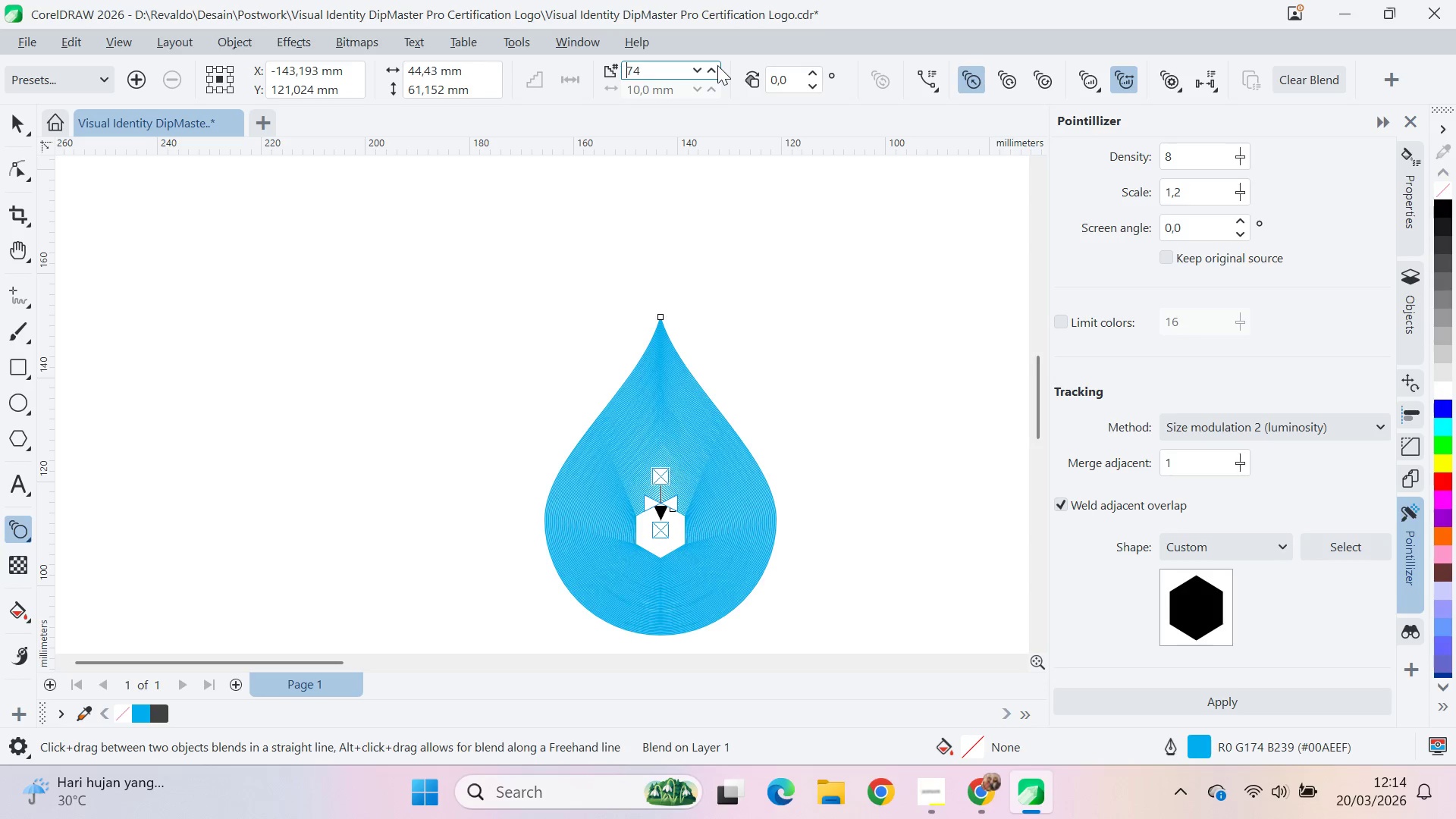 
triple_click([717, 65])
 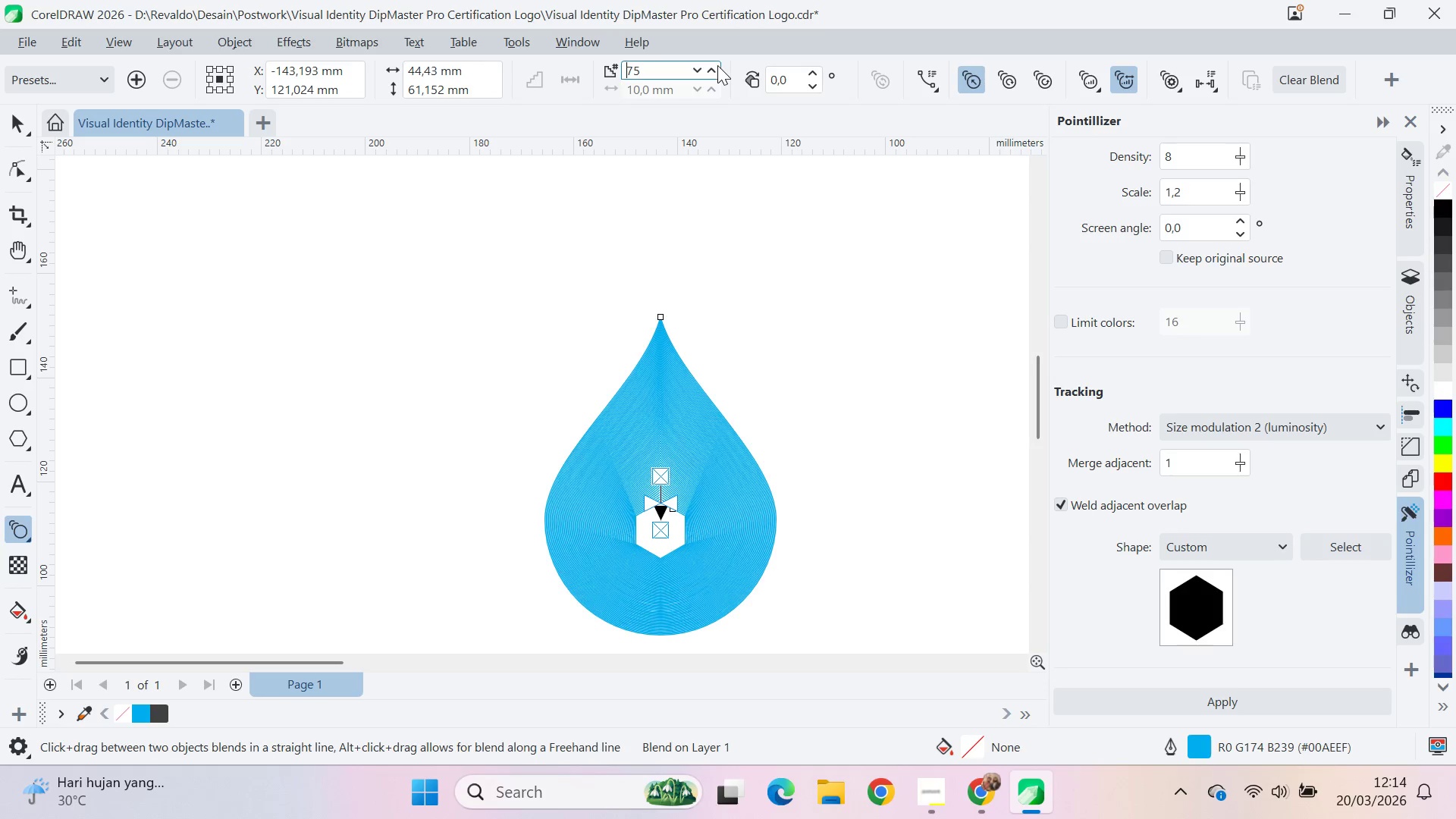 
triple_click([717, 65])
 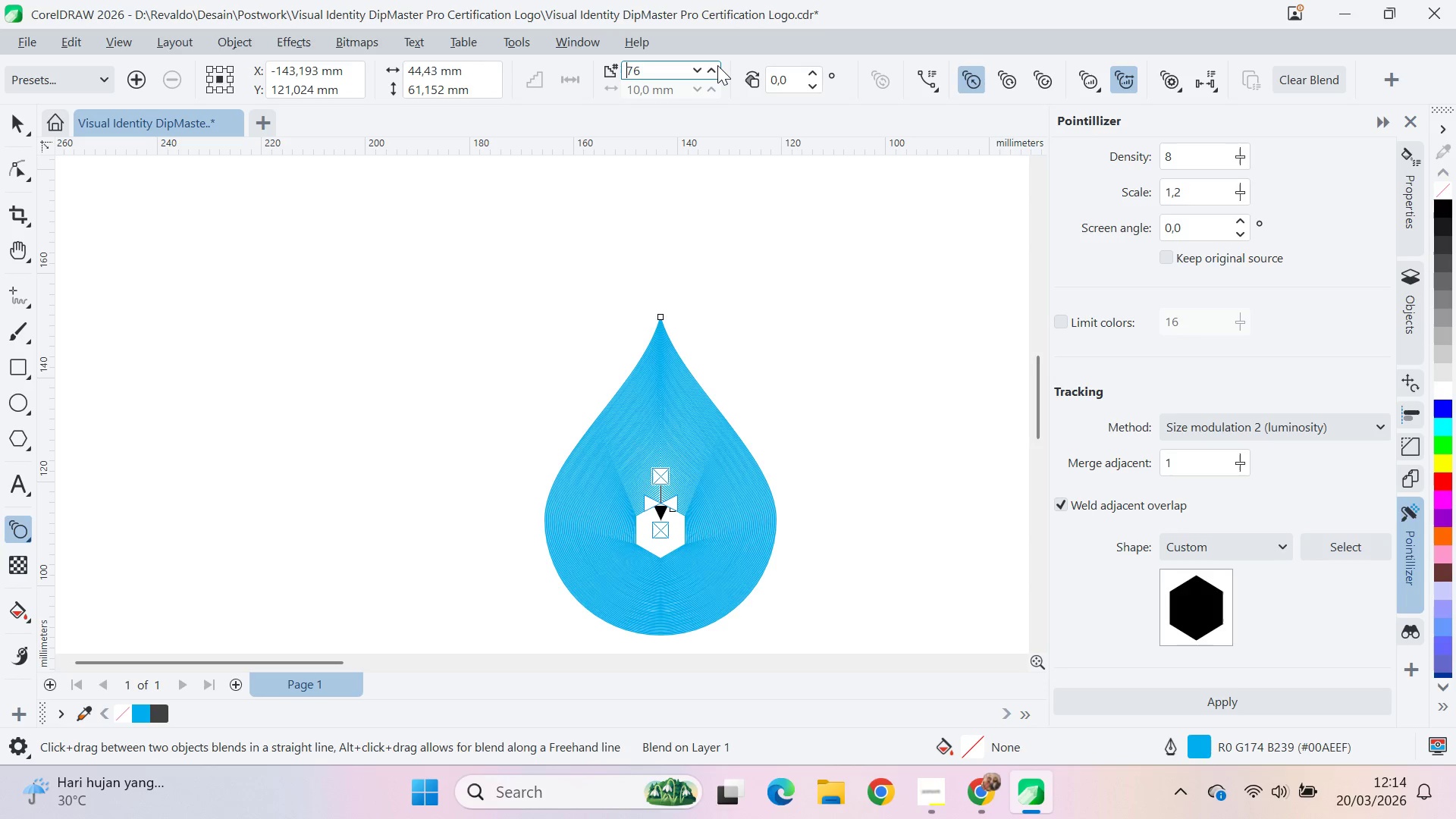 
triple_click([717, 65])
 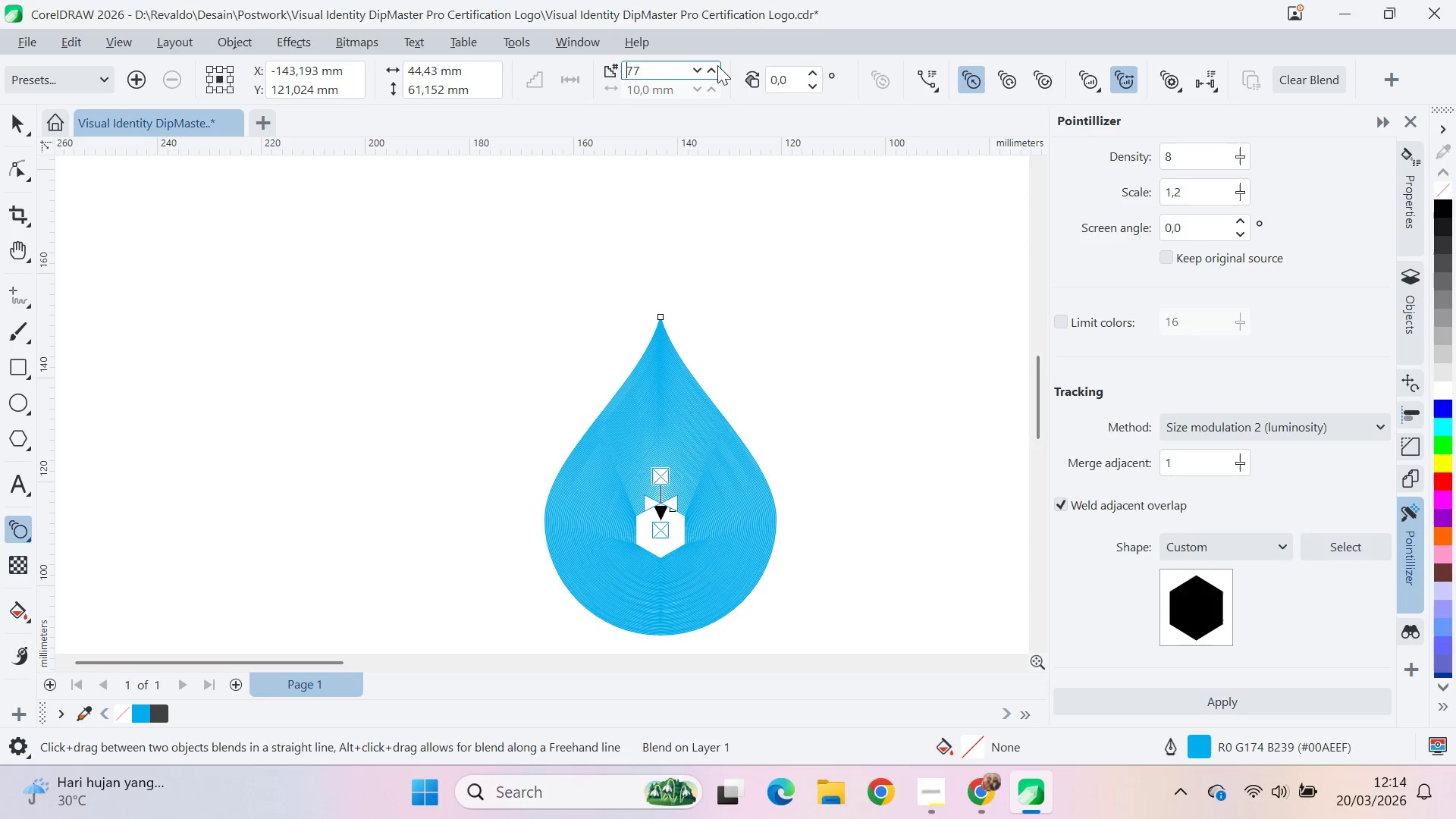 
triple_click([717, 65])
 